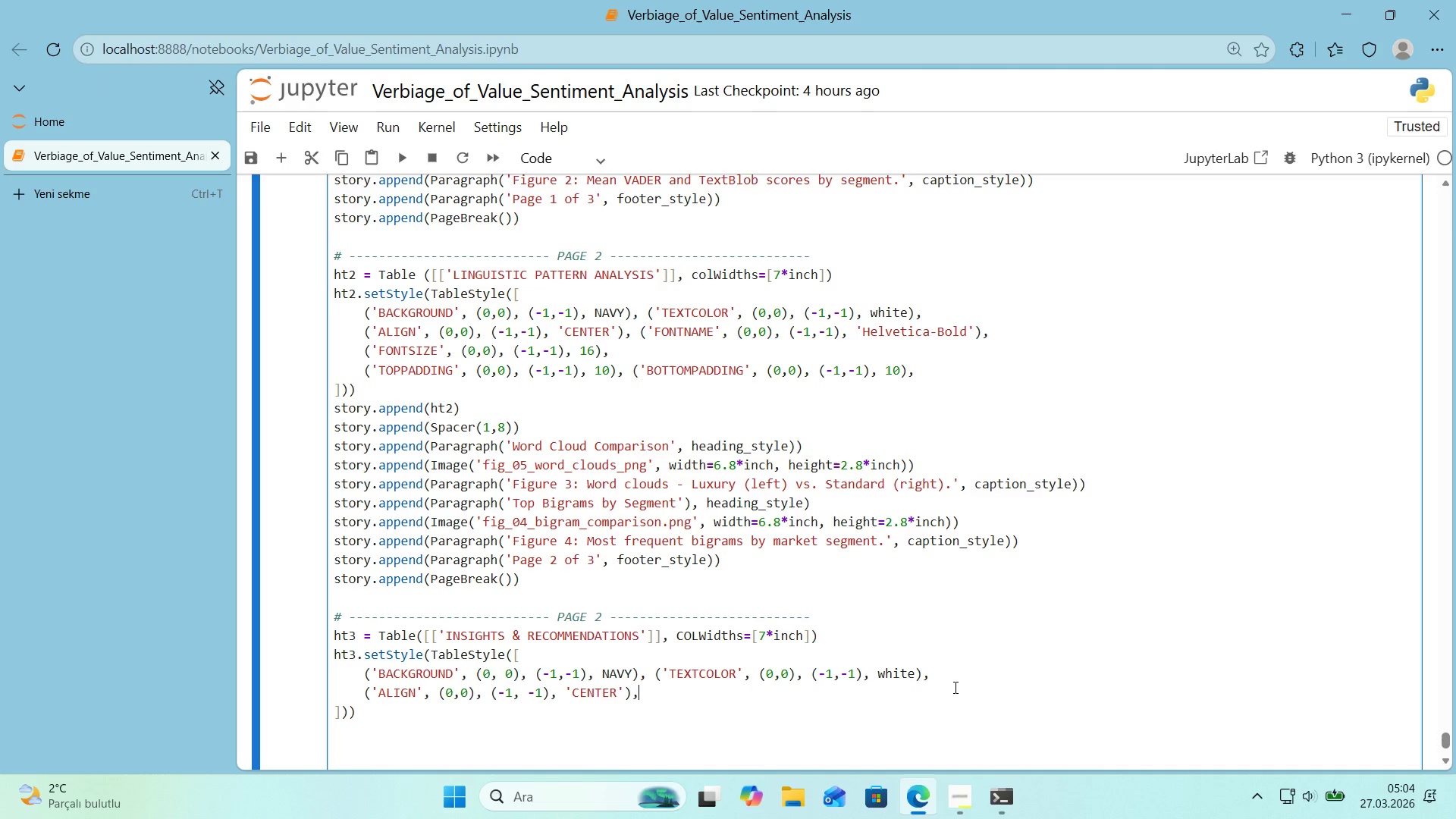 
type(, *()
 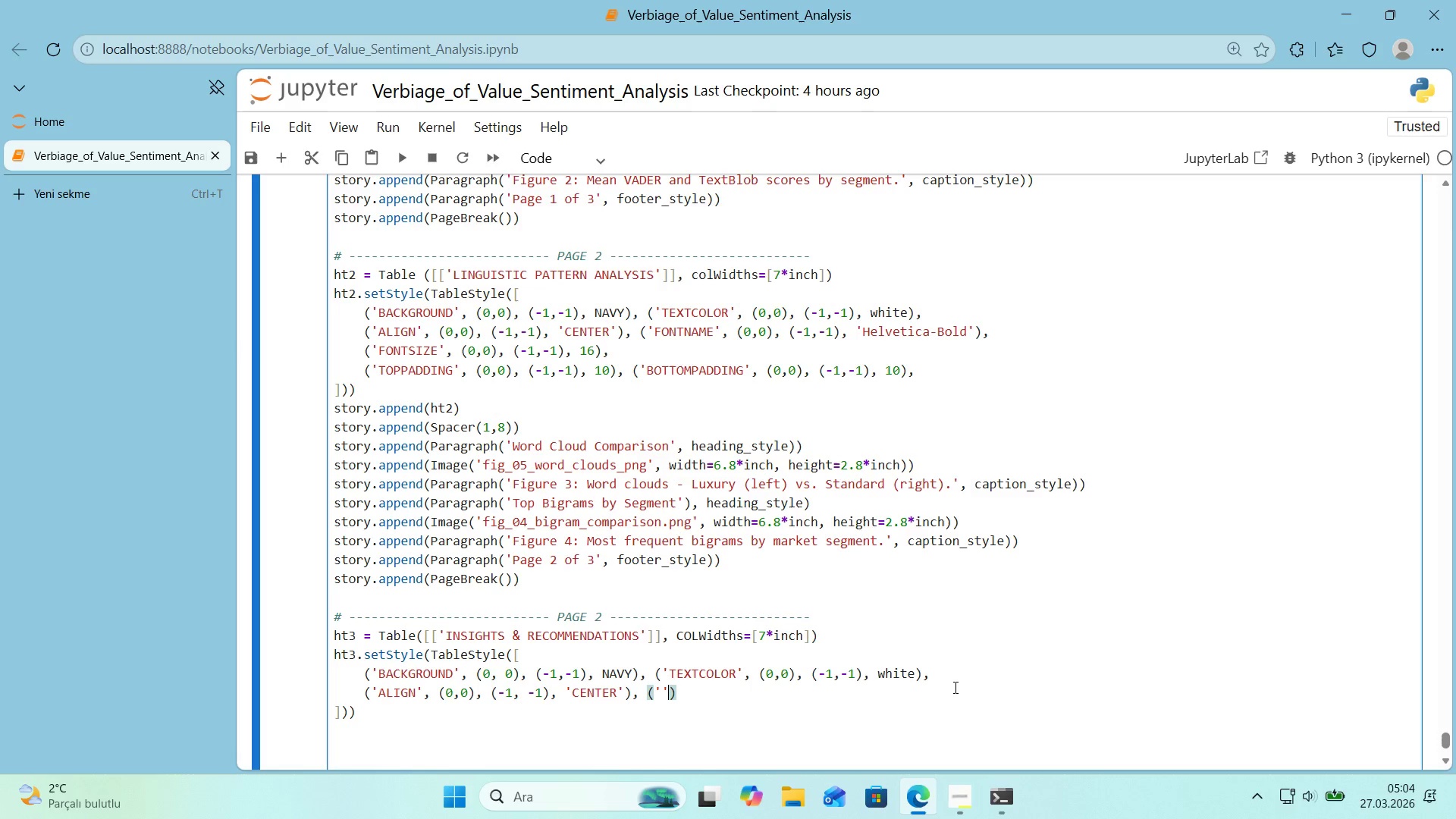 
 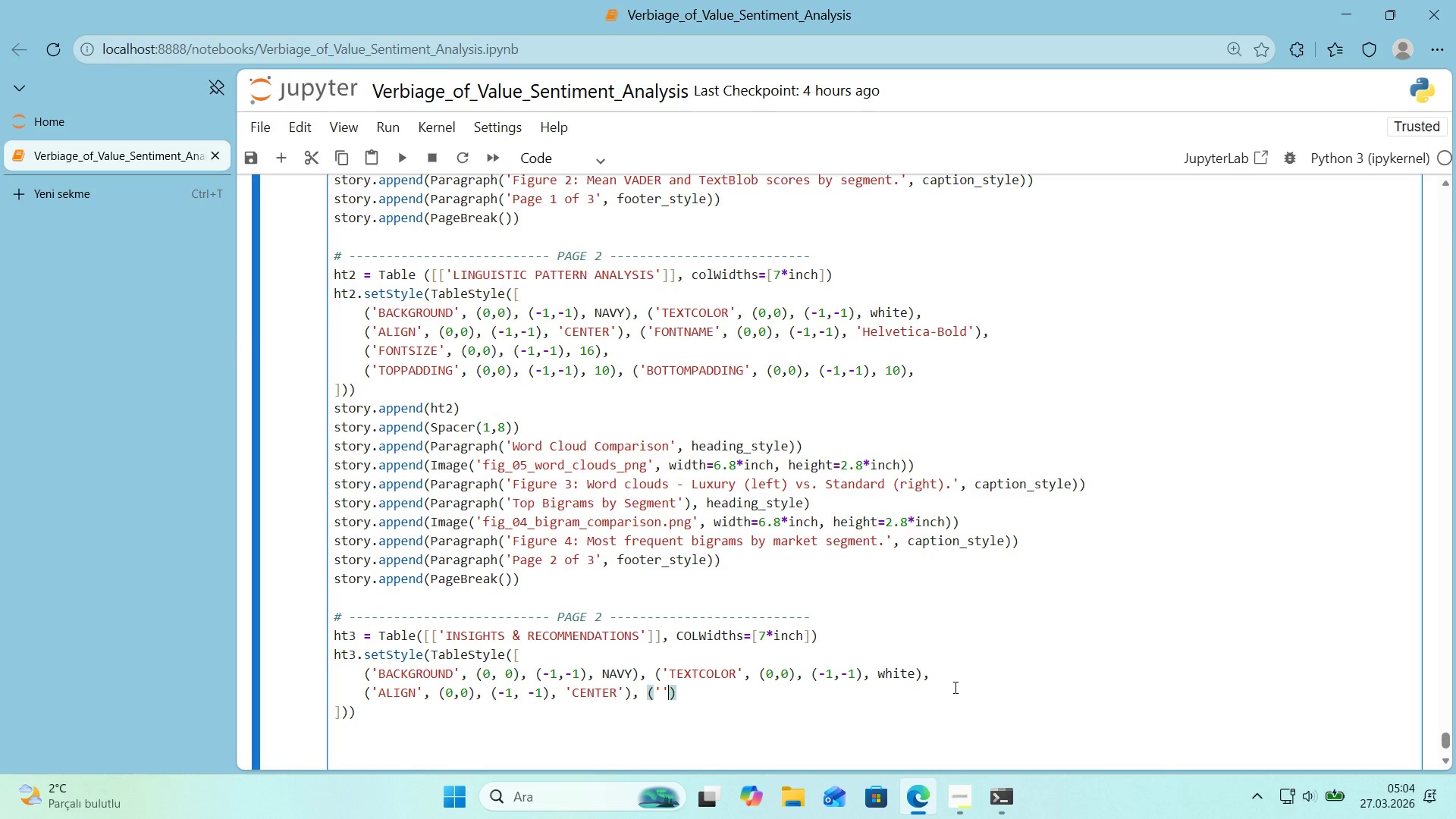 
key(ArrowLeft)
 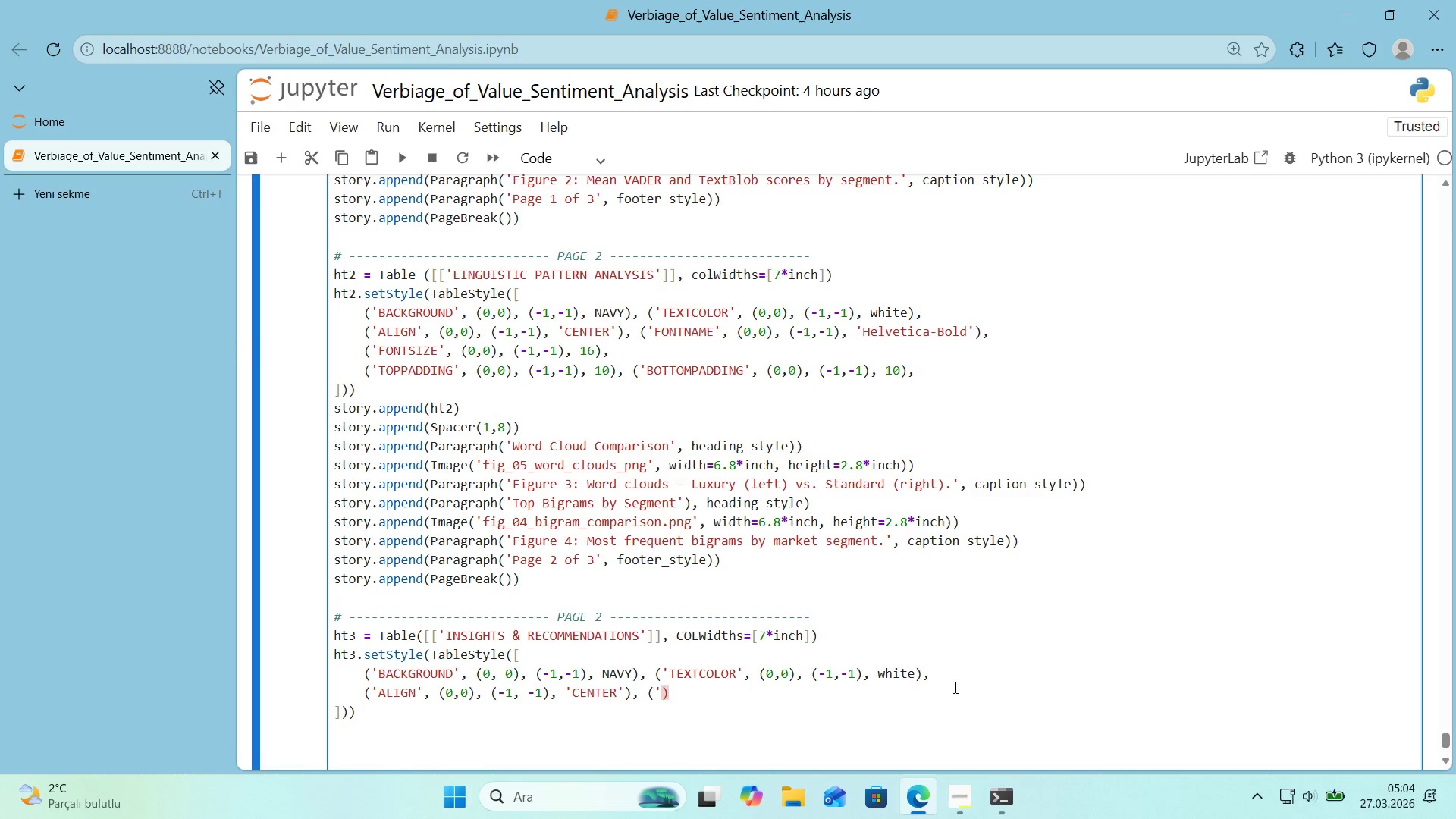 
type(@@)
 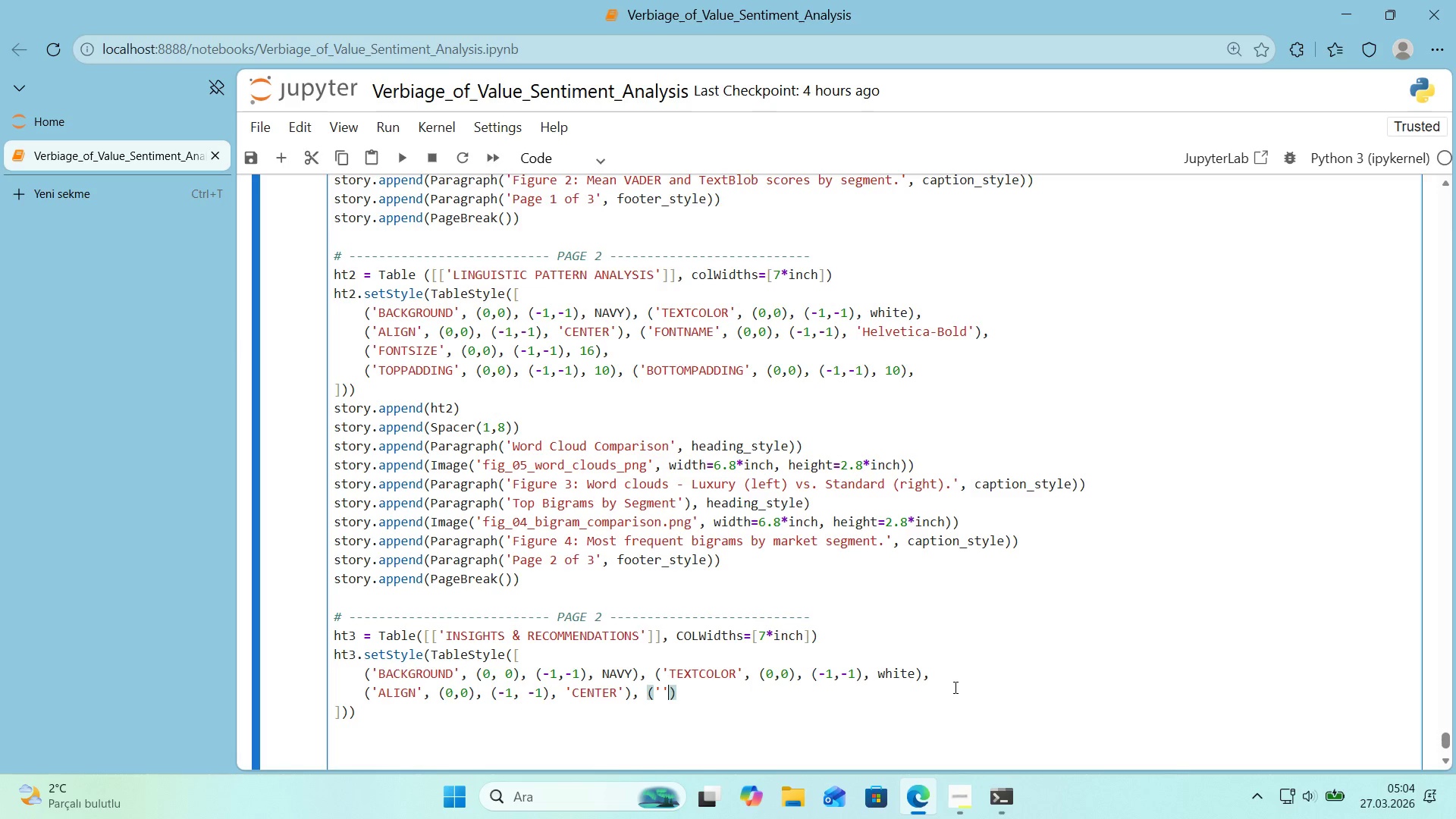 
key(ArrowLeft)
 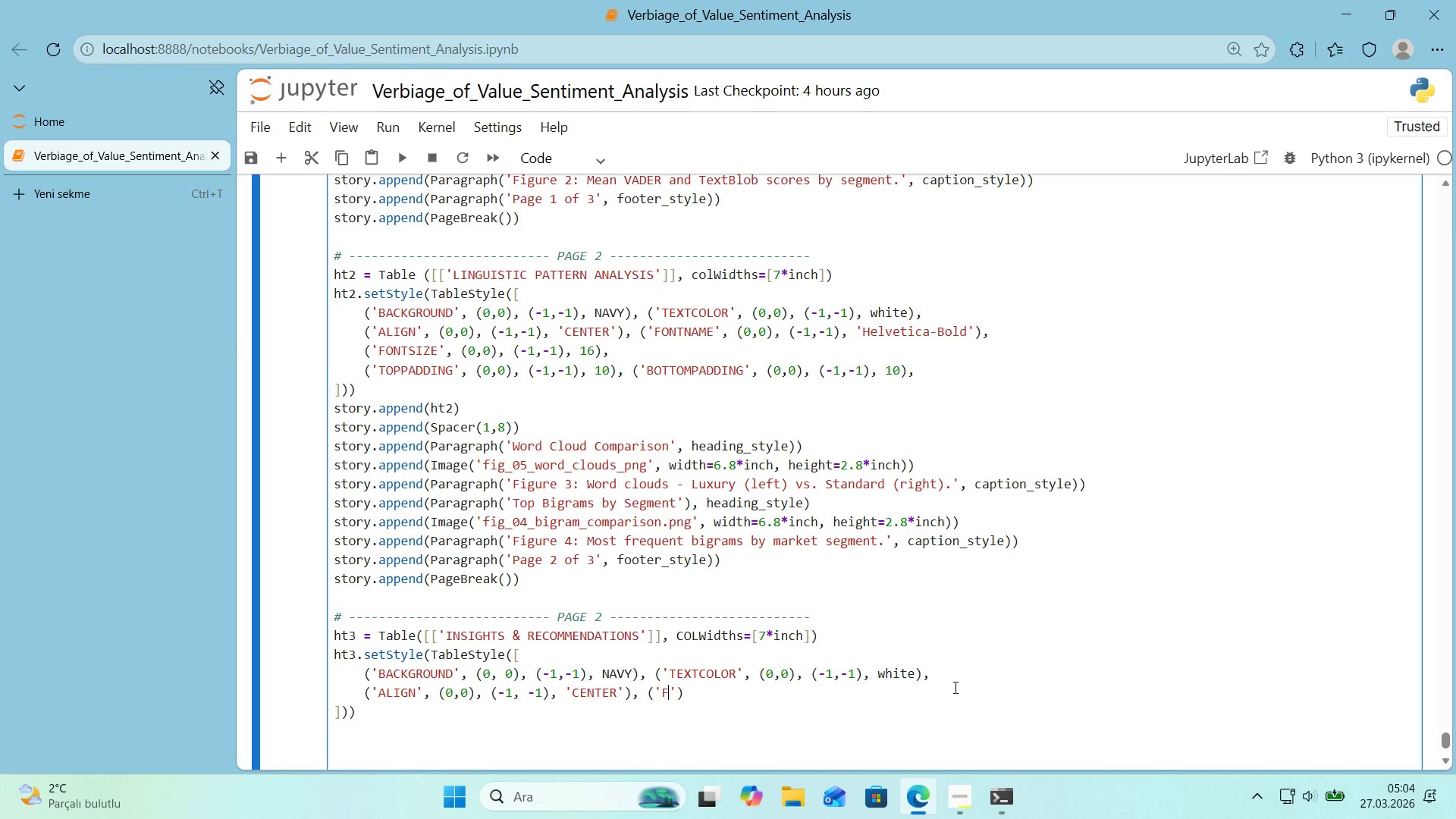 
type(FONTNAME)
 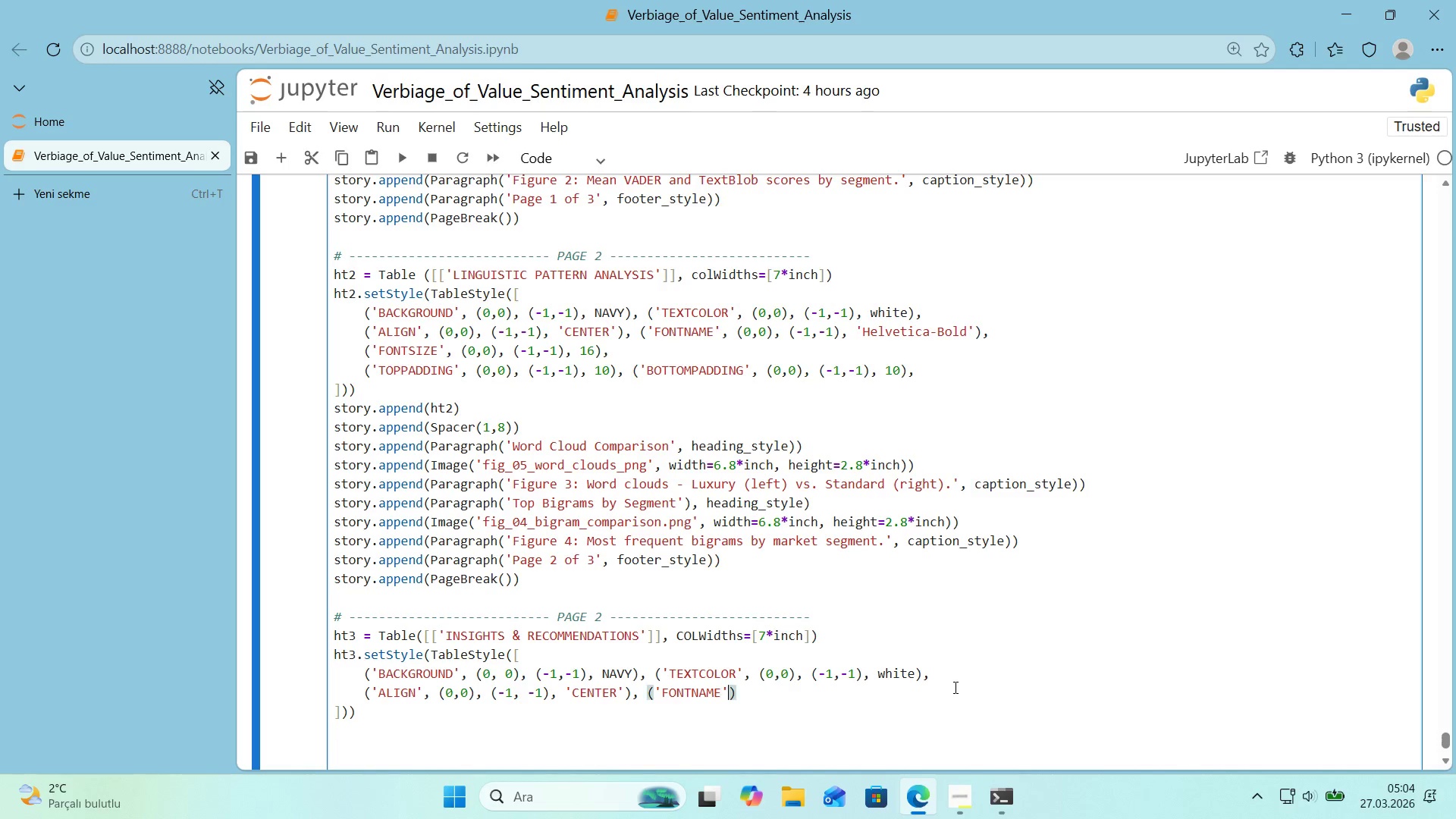 
key(ArrowRight)
 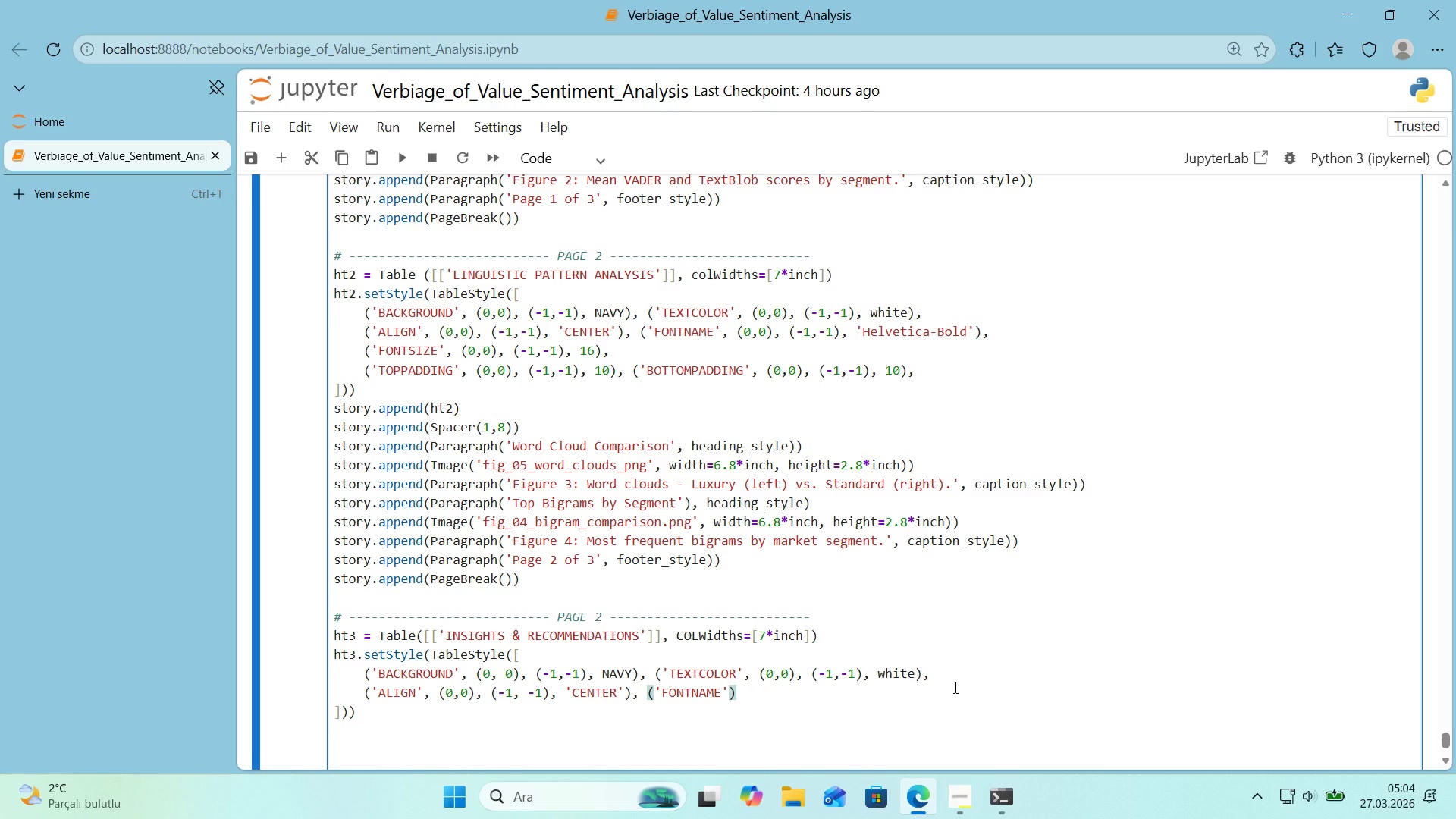 
type(, *()
 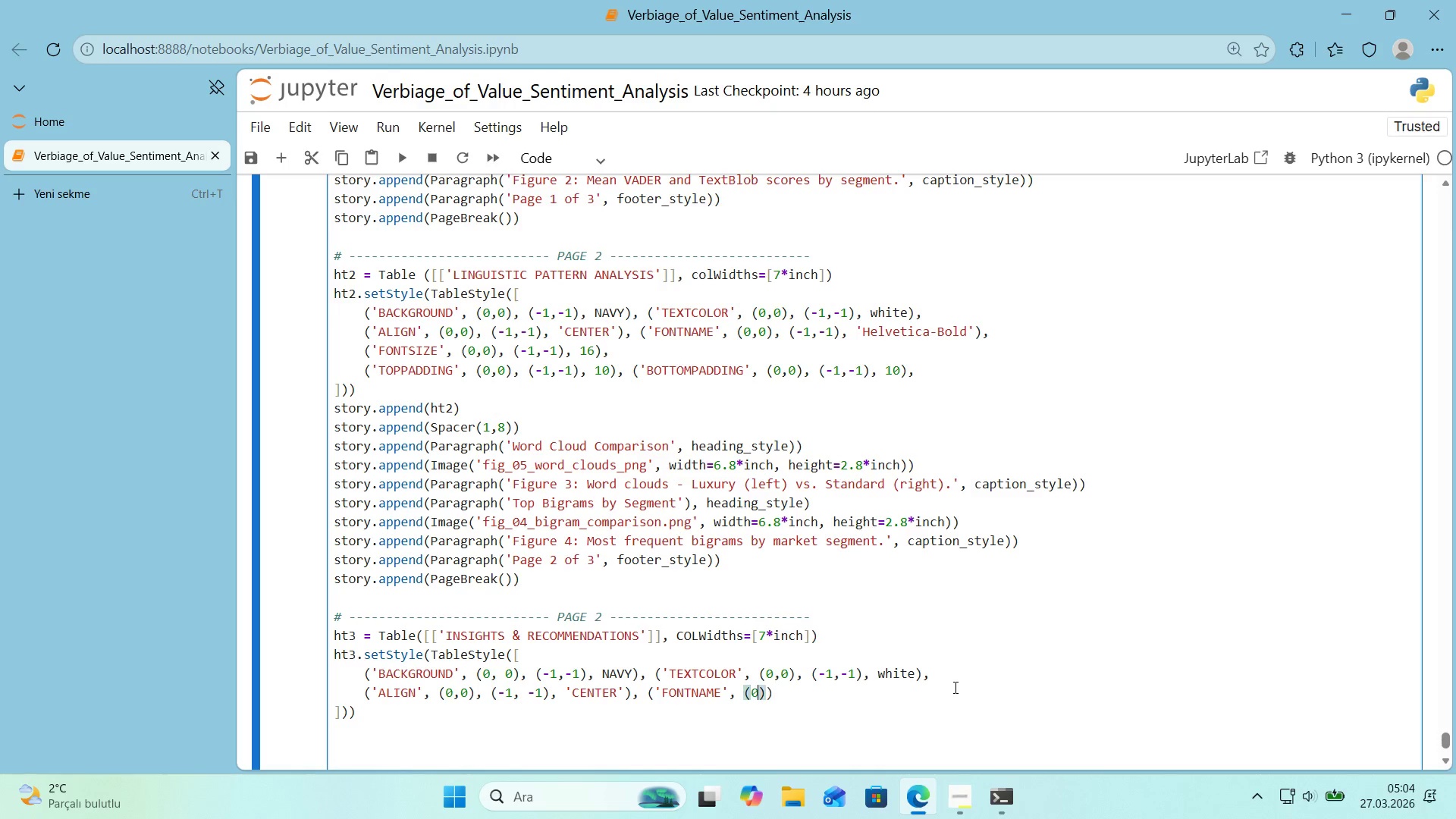 
 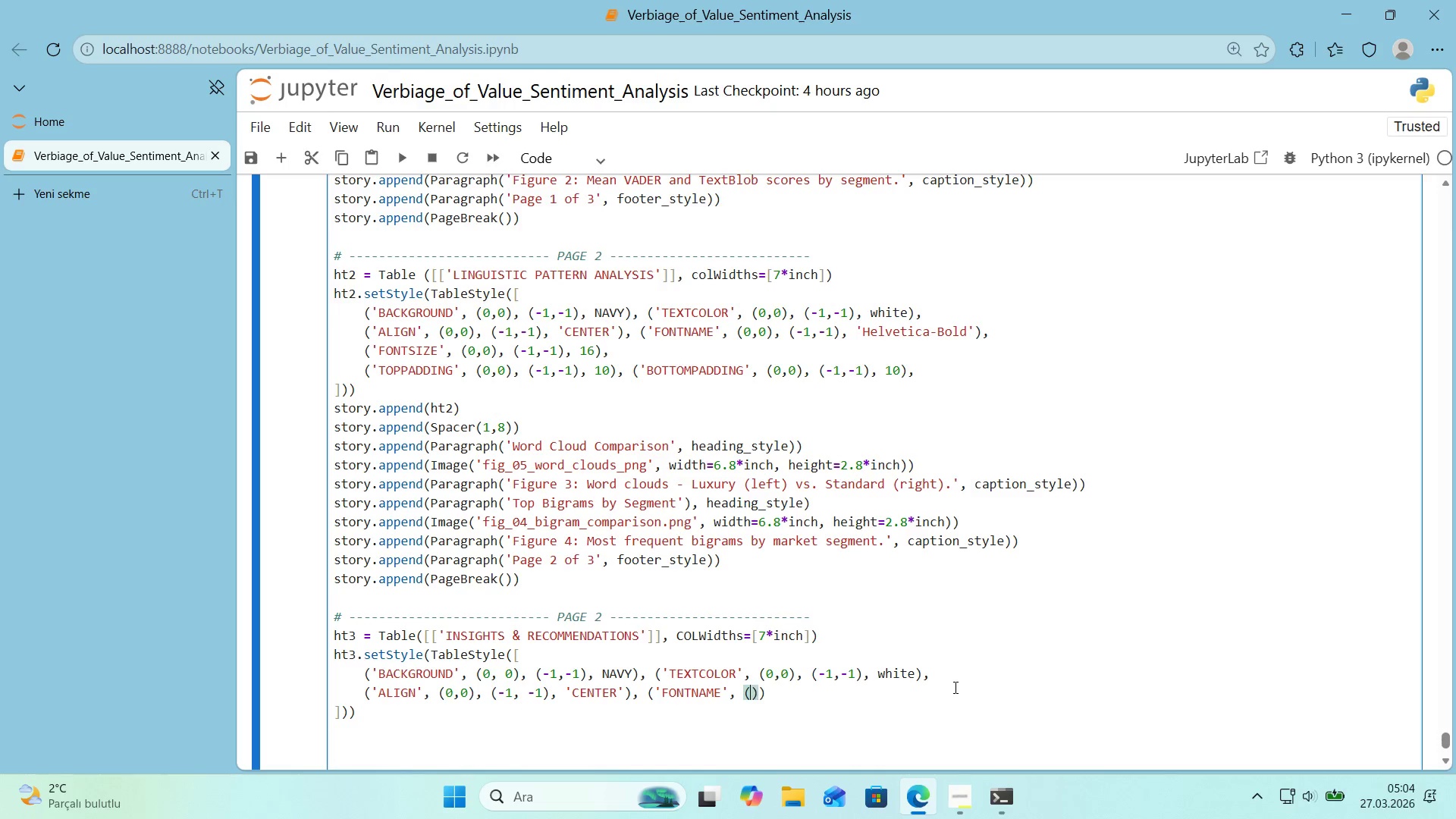 
key(ArrowLeft)
 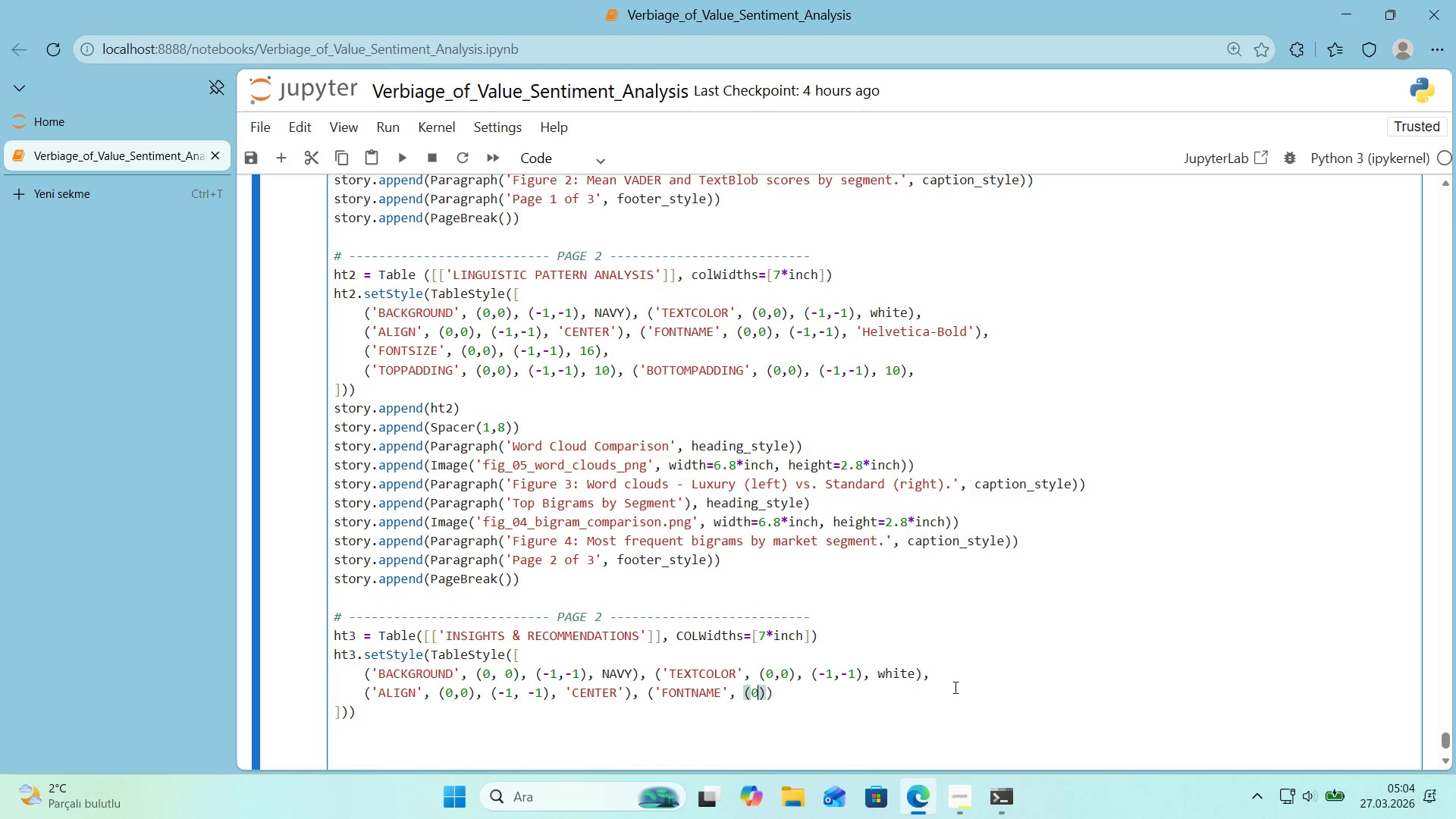 
key(Numpad0)
 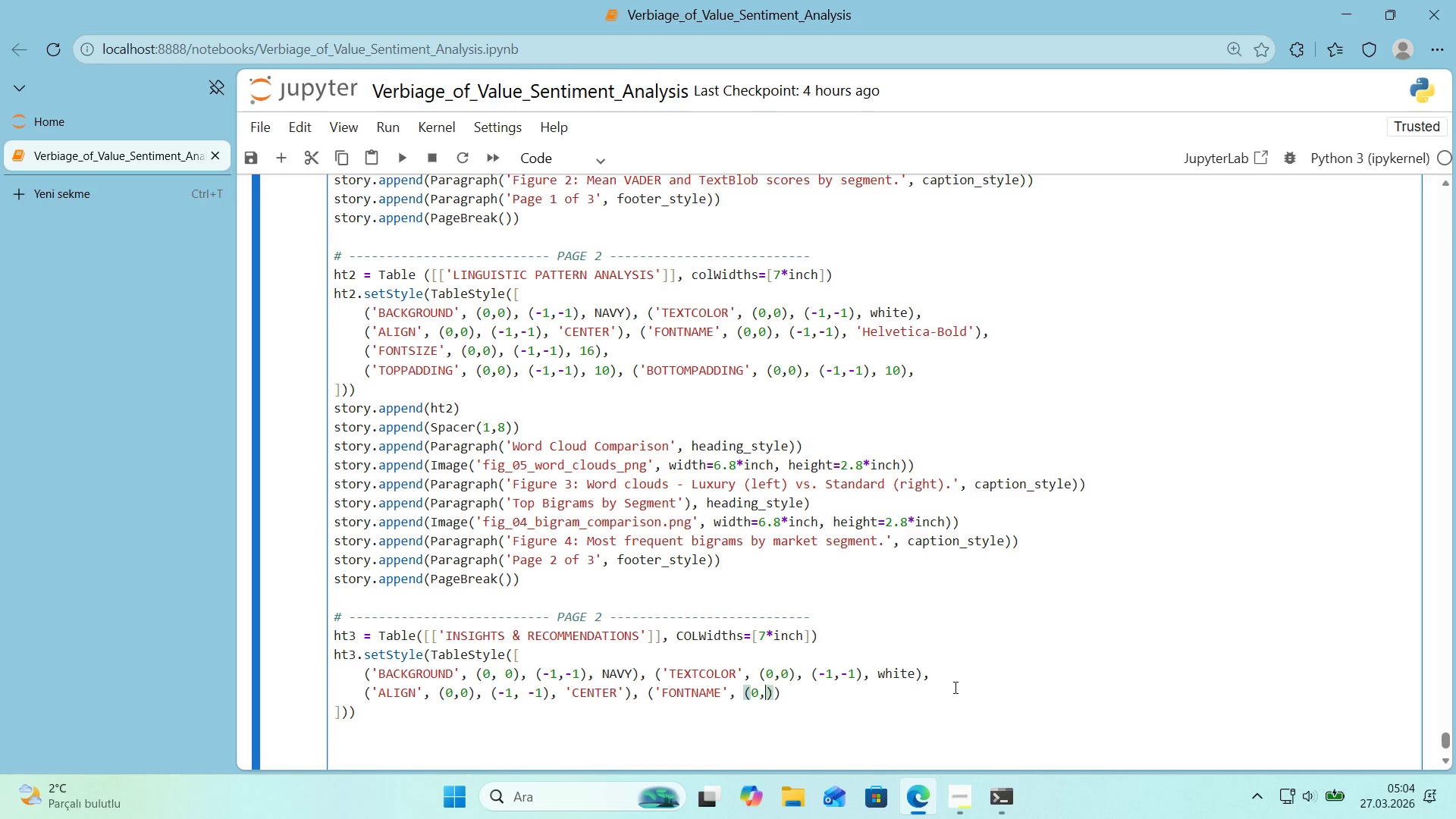 
key(Comma)
 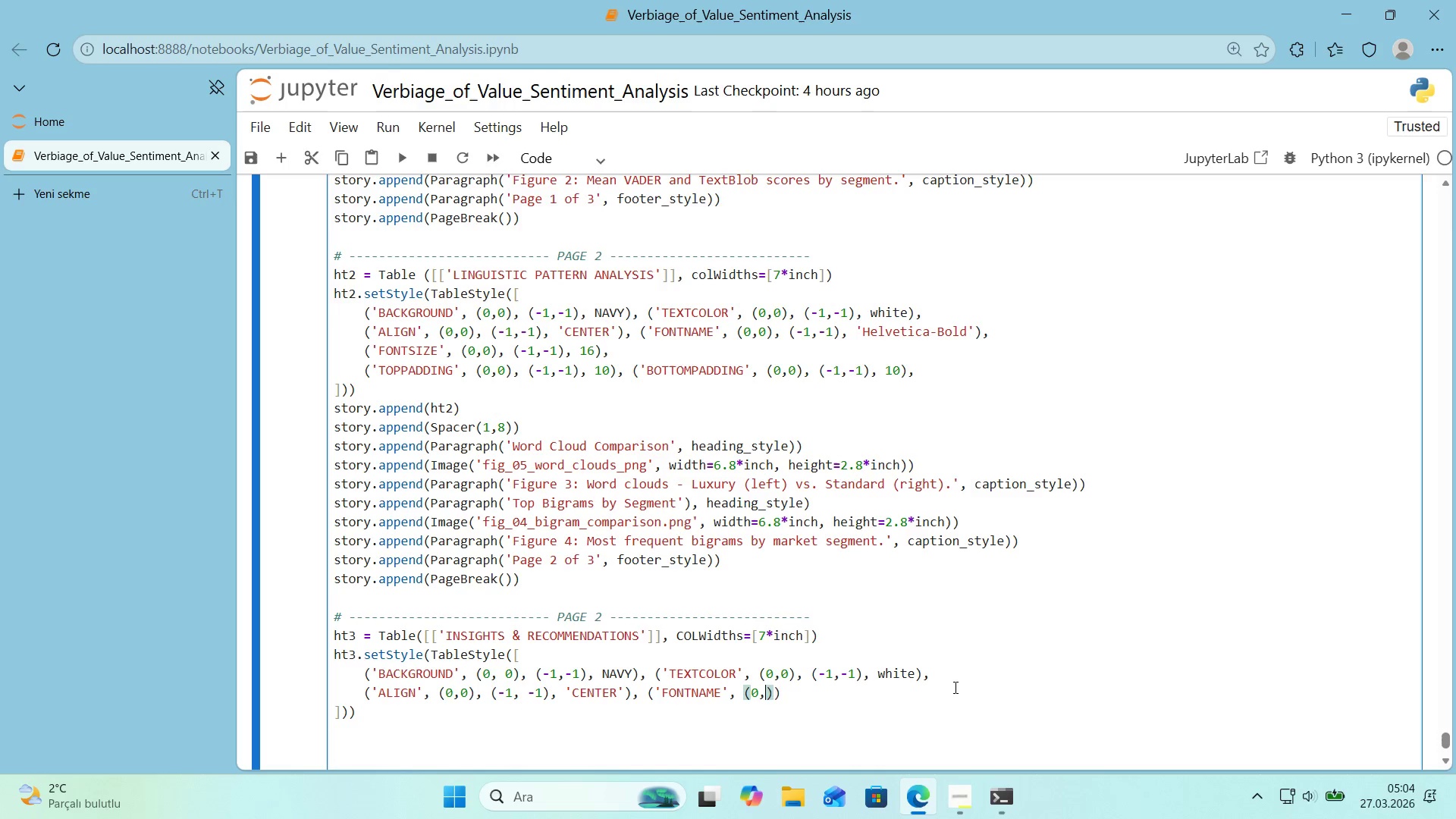 
key(Numpad0)
 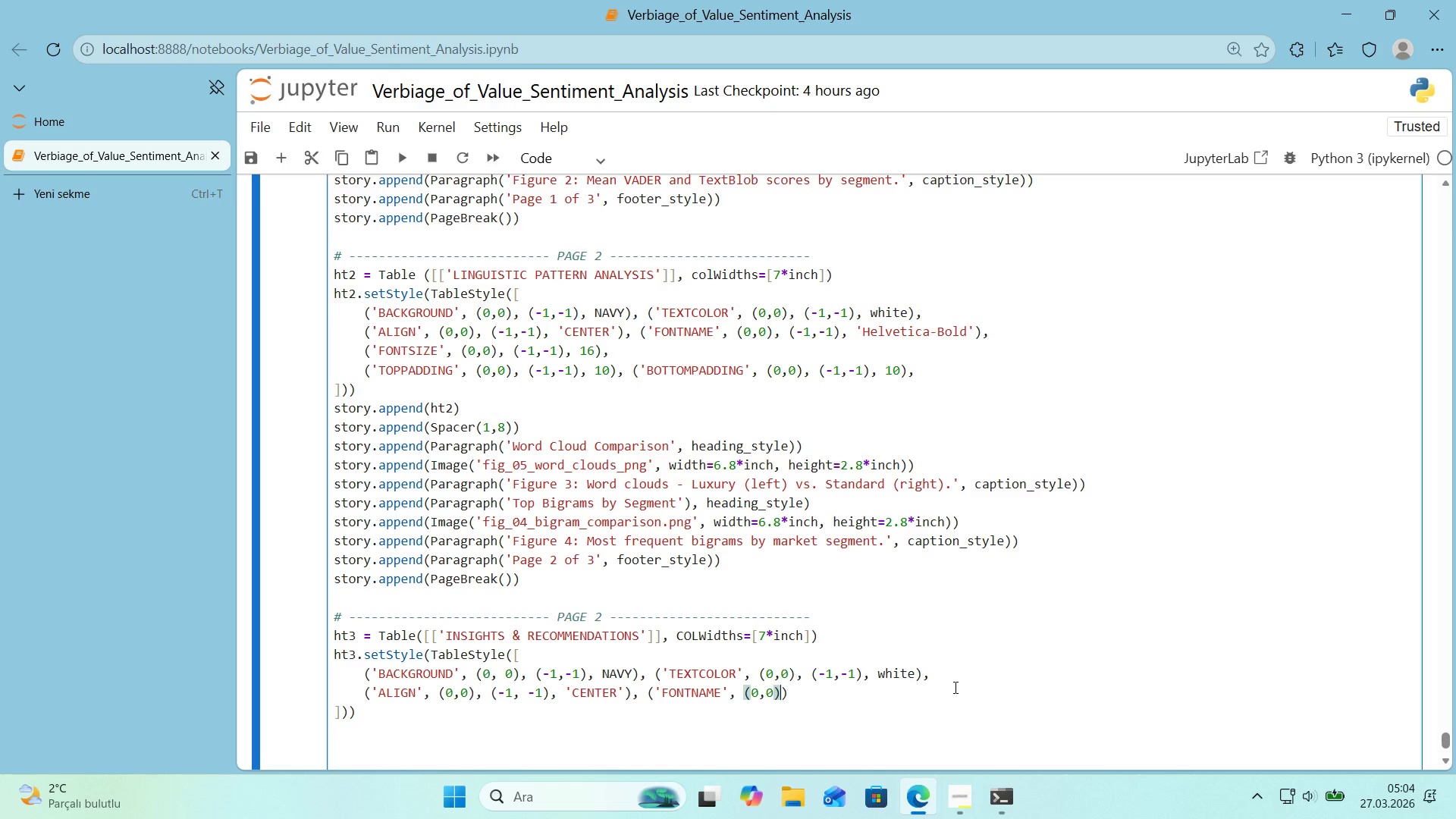 
key(ArrowRight)
 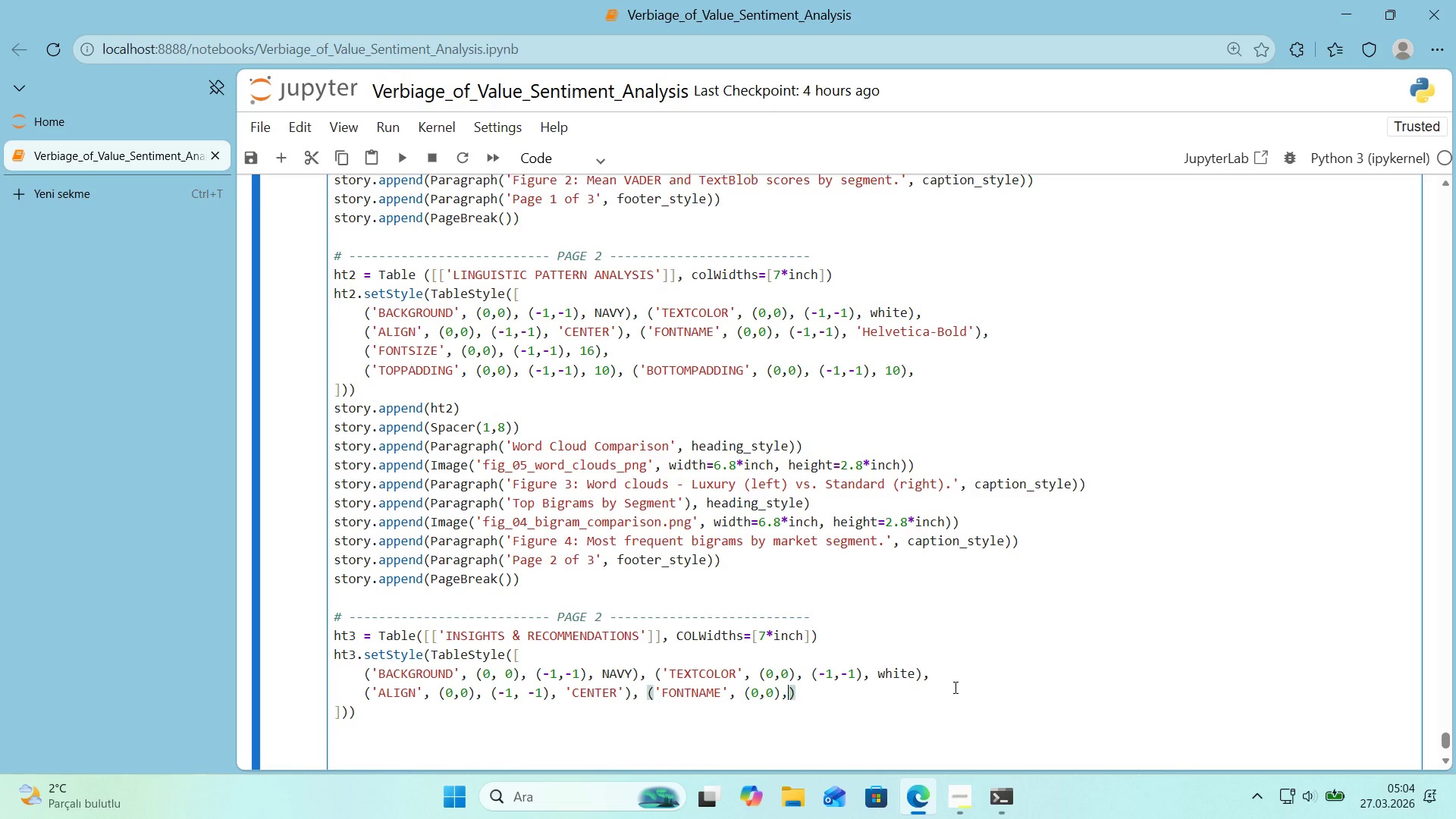 
type(, *()
 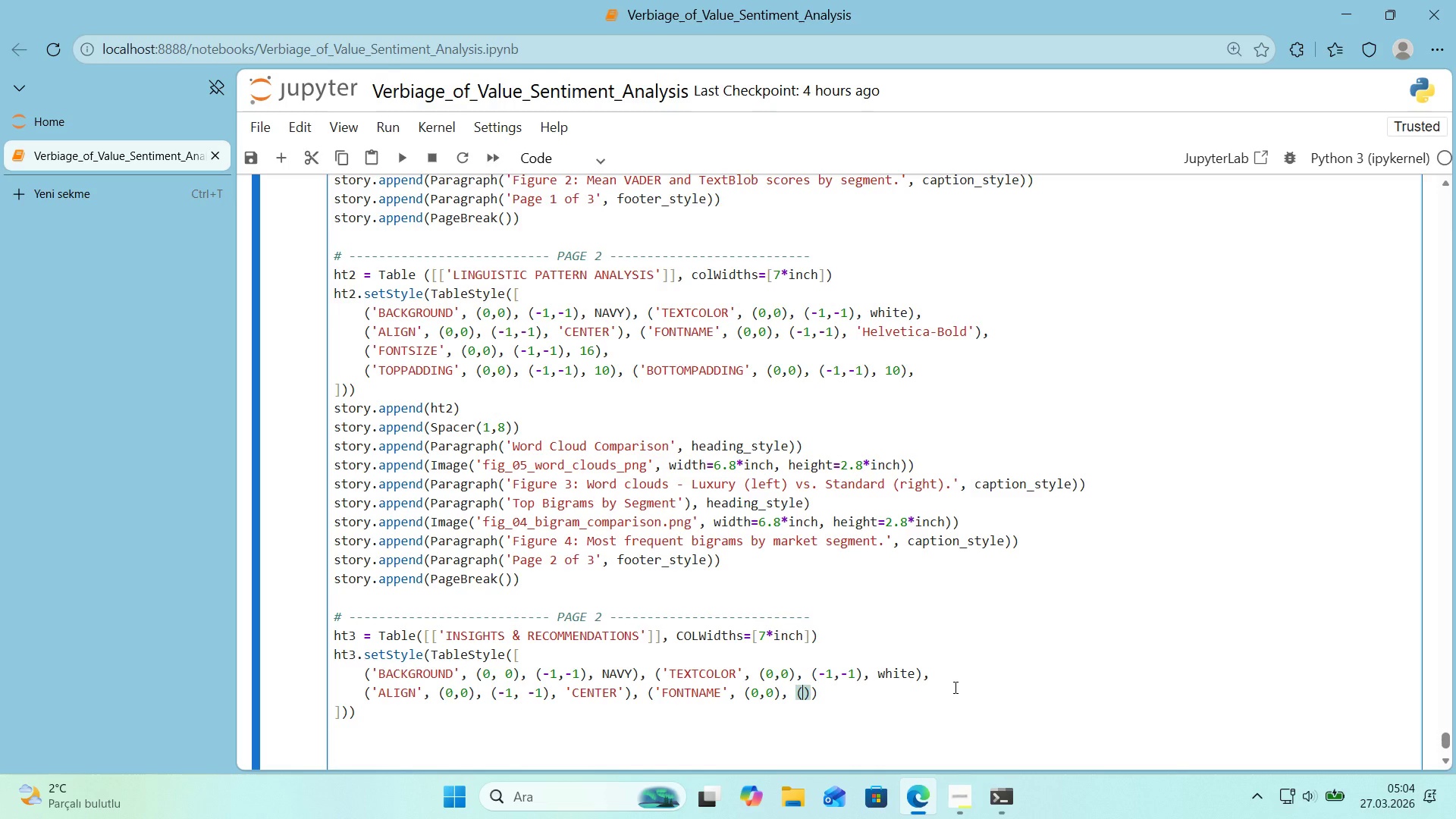 
 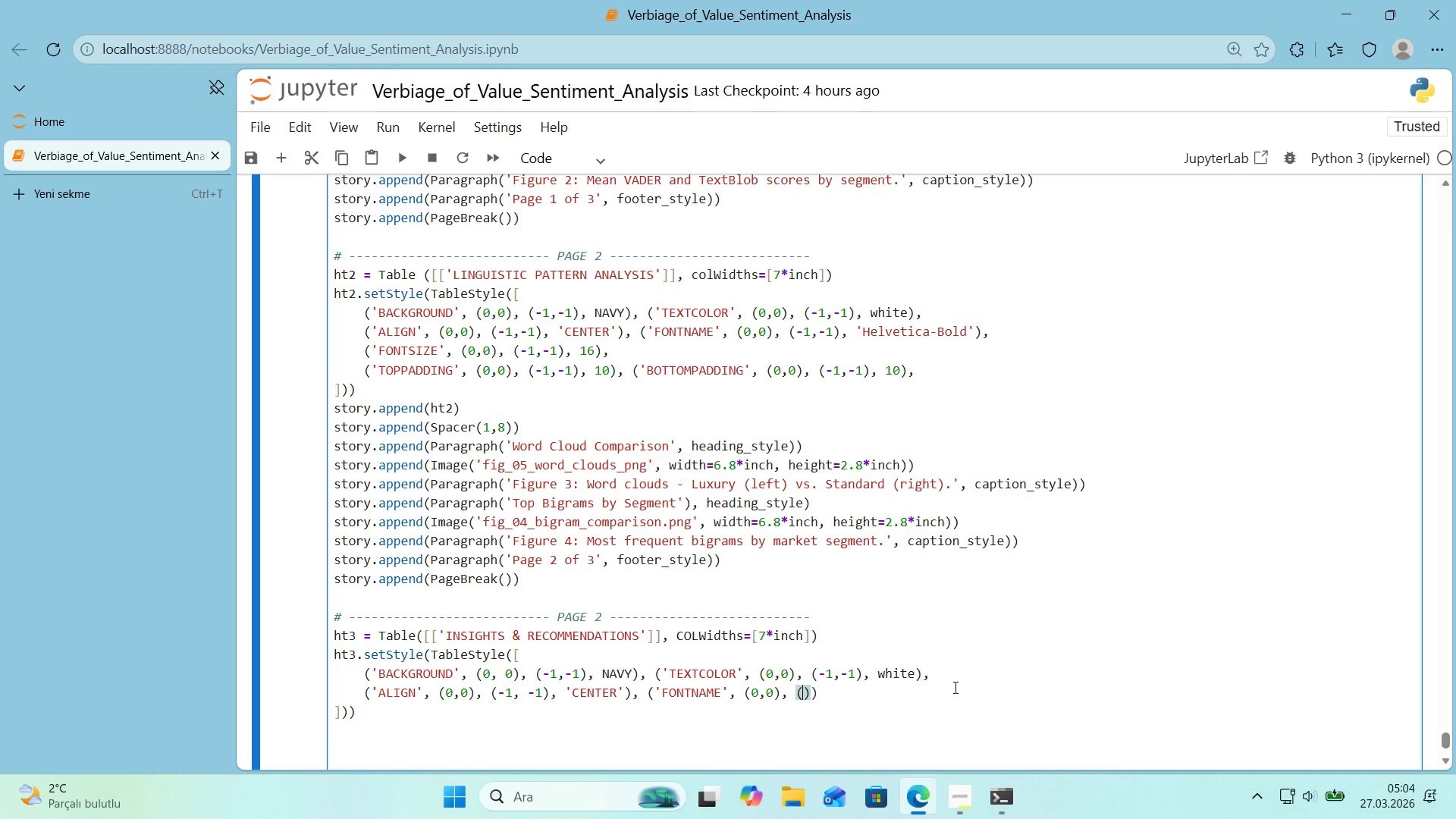 
key(ArrowLeft)
 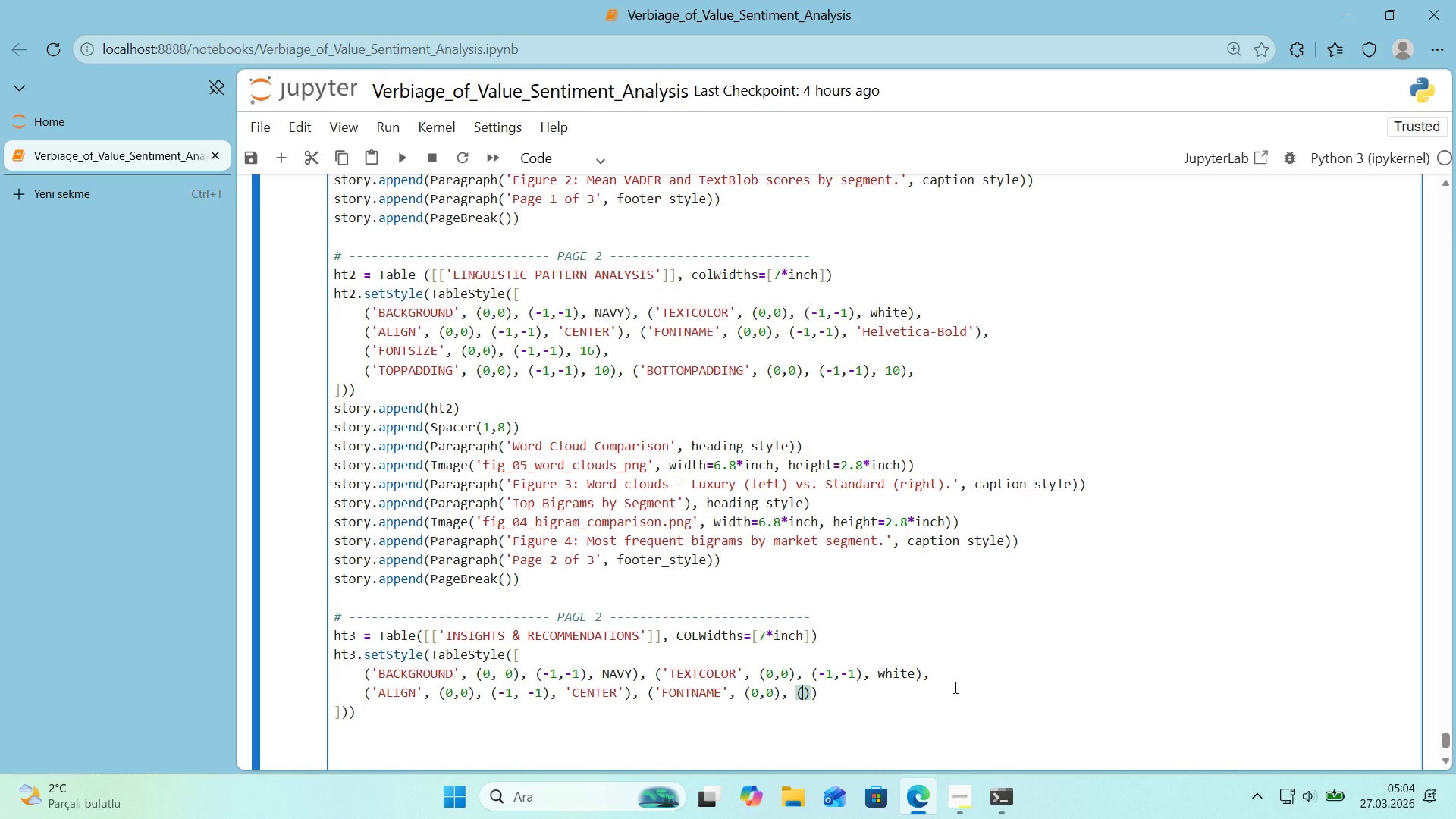 
key(NumpadSubtract)
 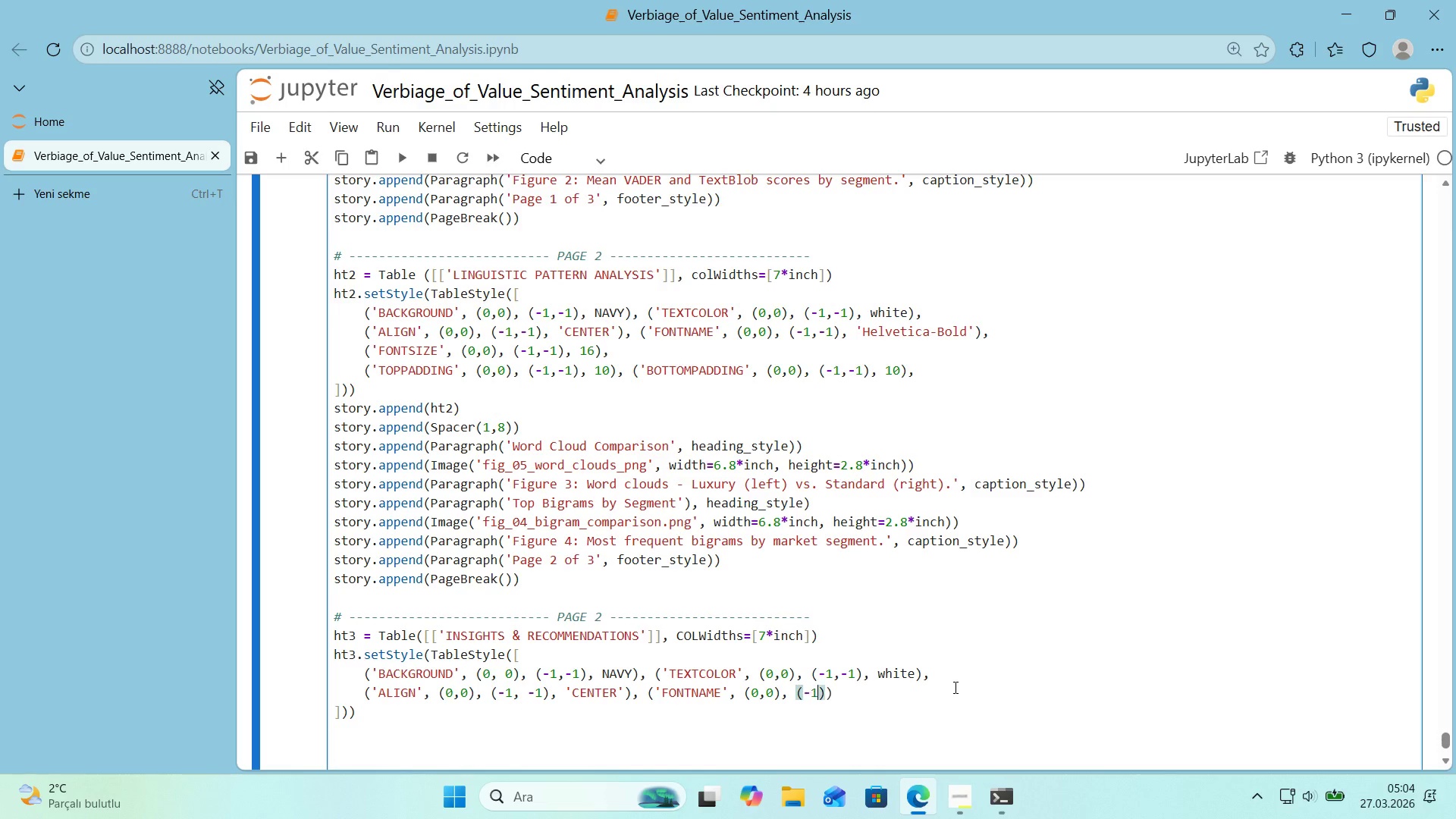 
key(Numpad1)
 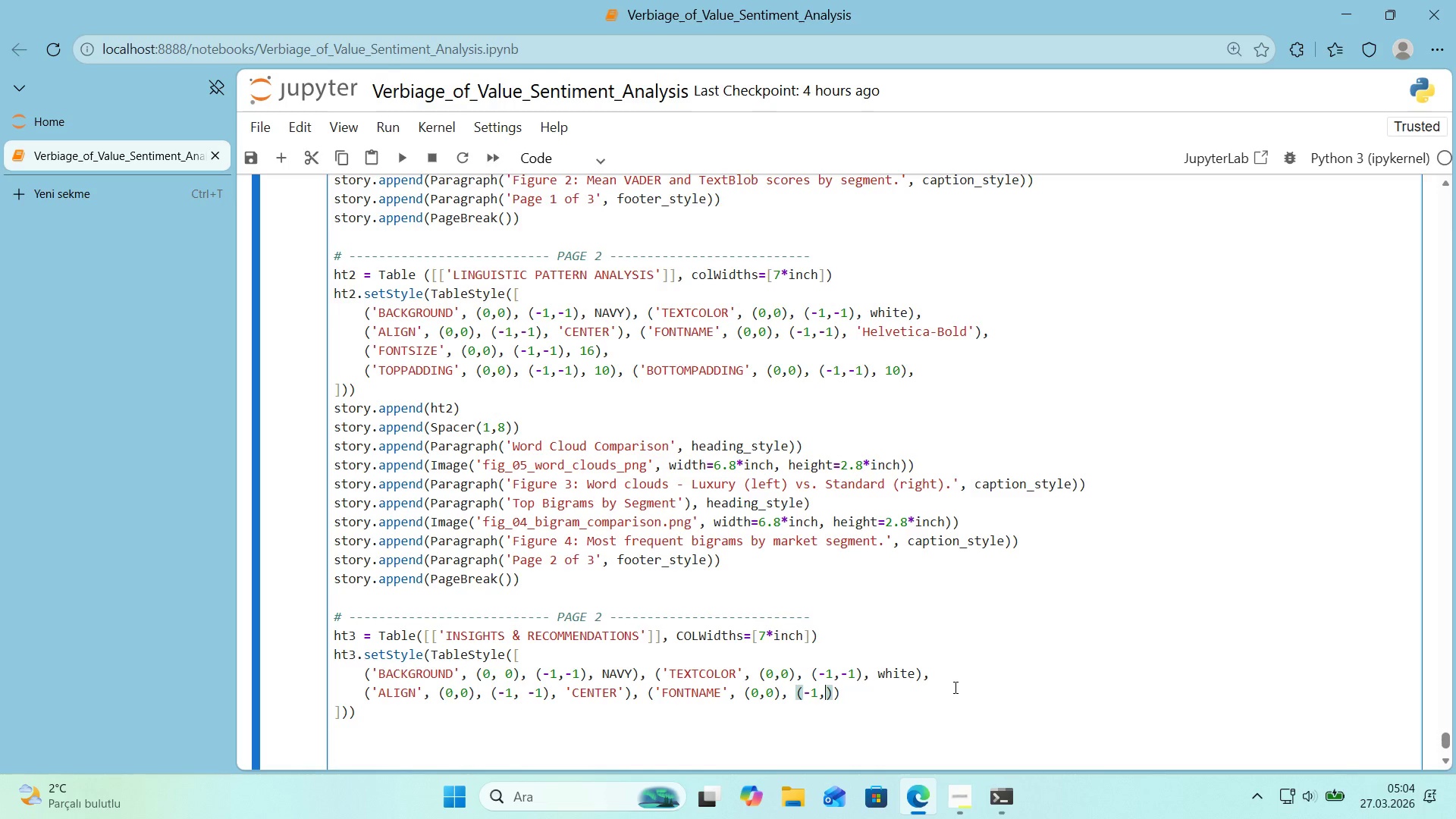 
key(Comma)
 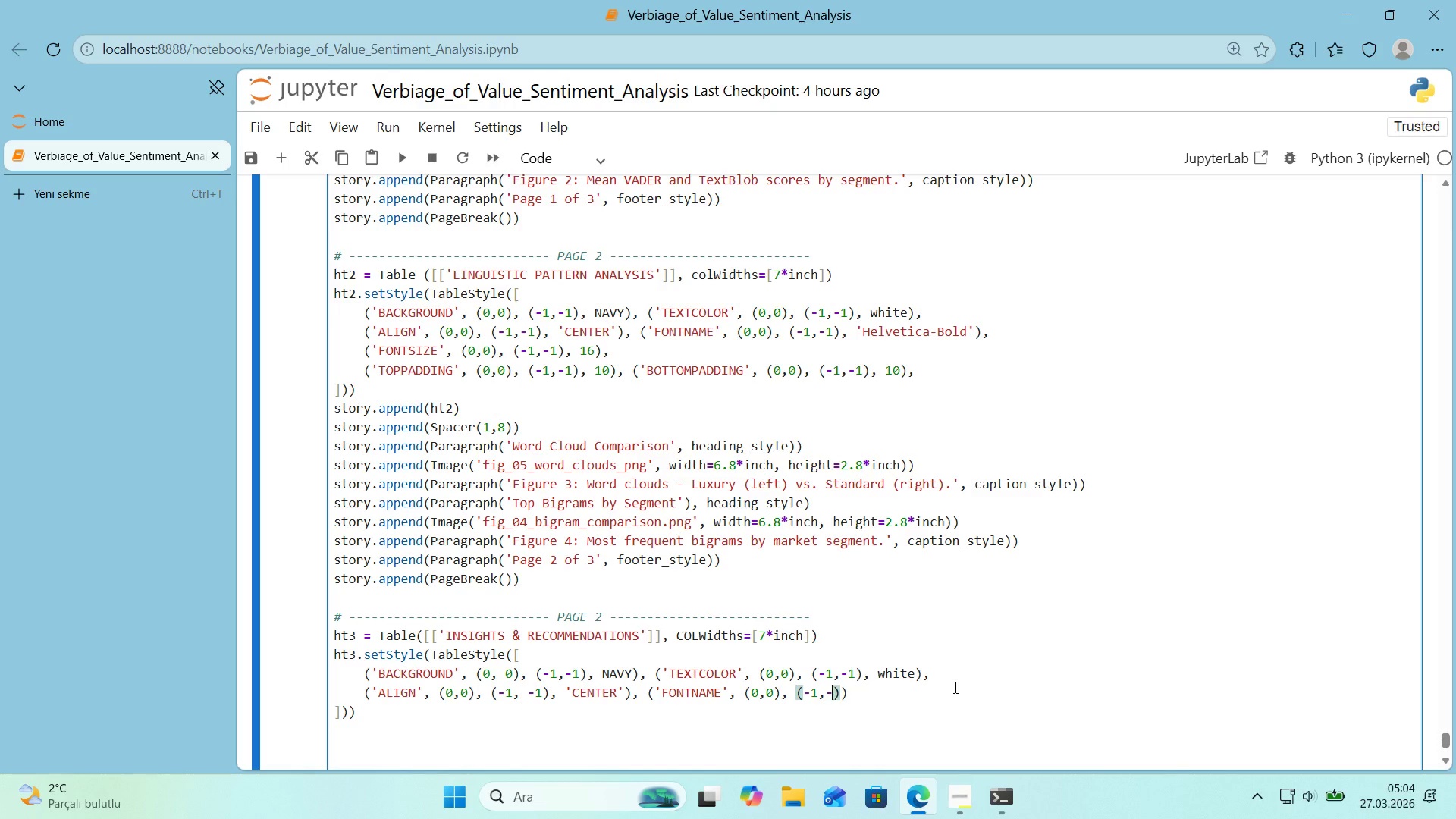 
key(NumpadSubtract)
 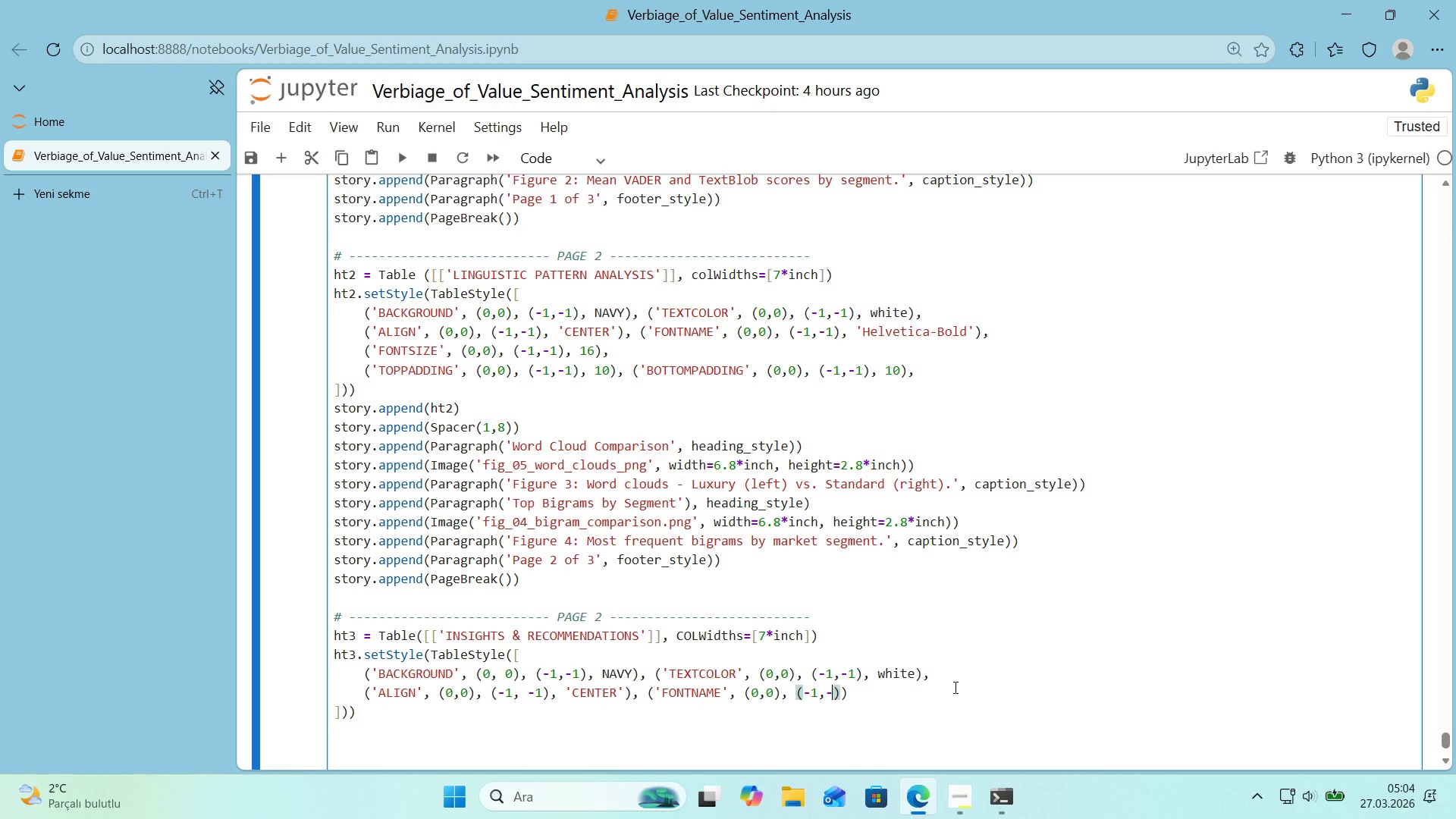 
key(ArrowUp)
 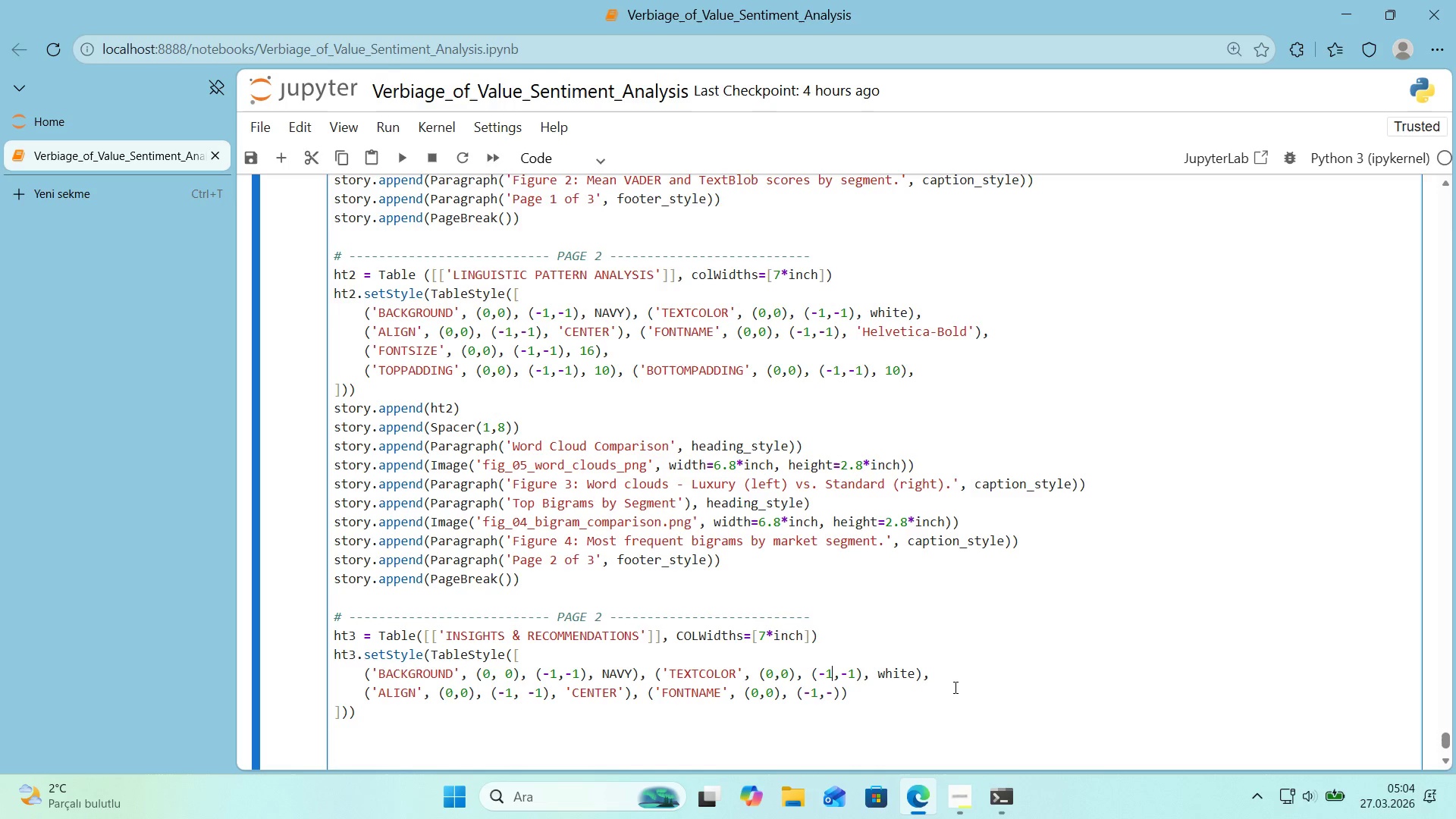 
key(ArrowDown)
 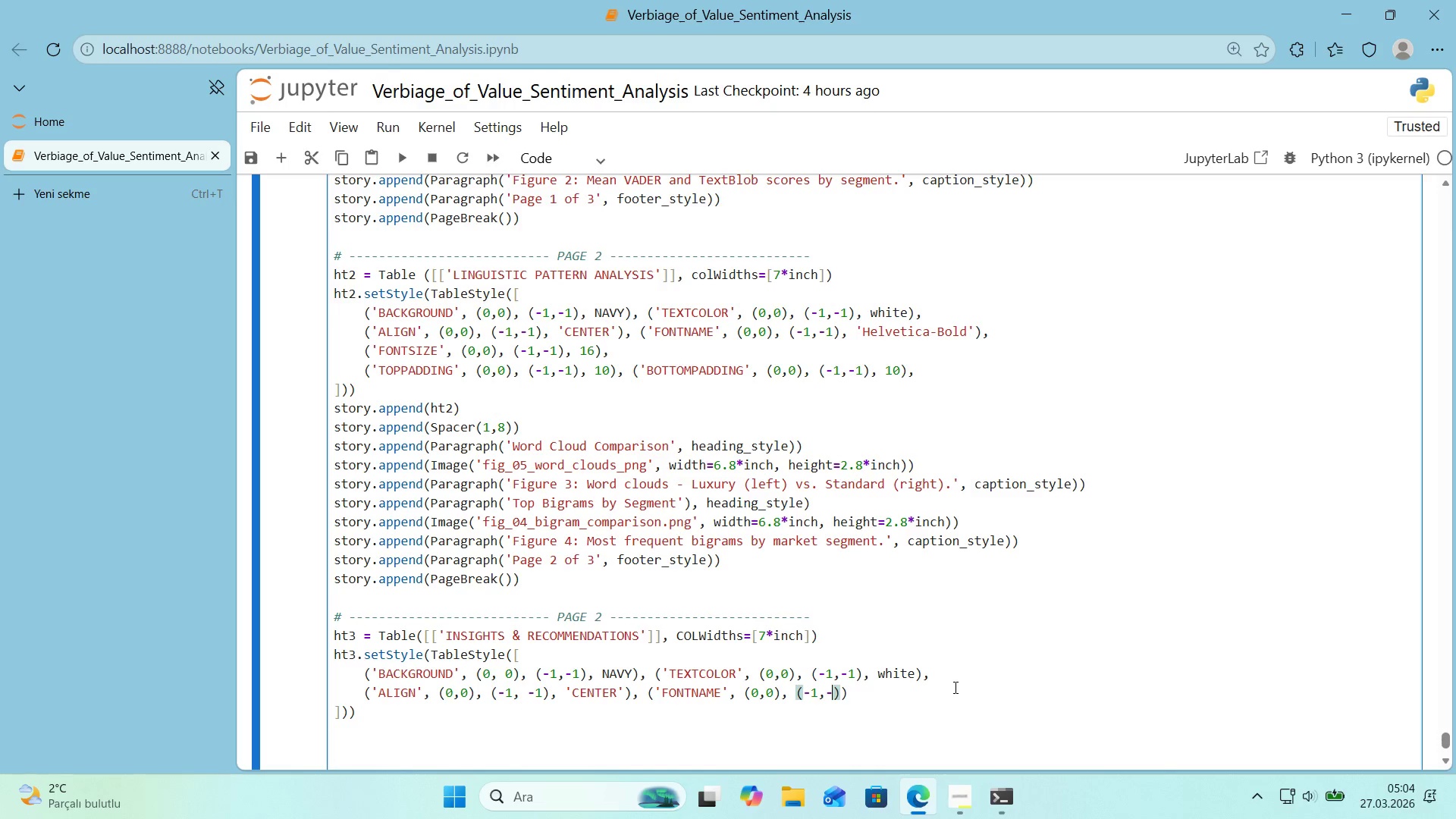 
key(Numpad1)
 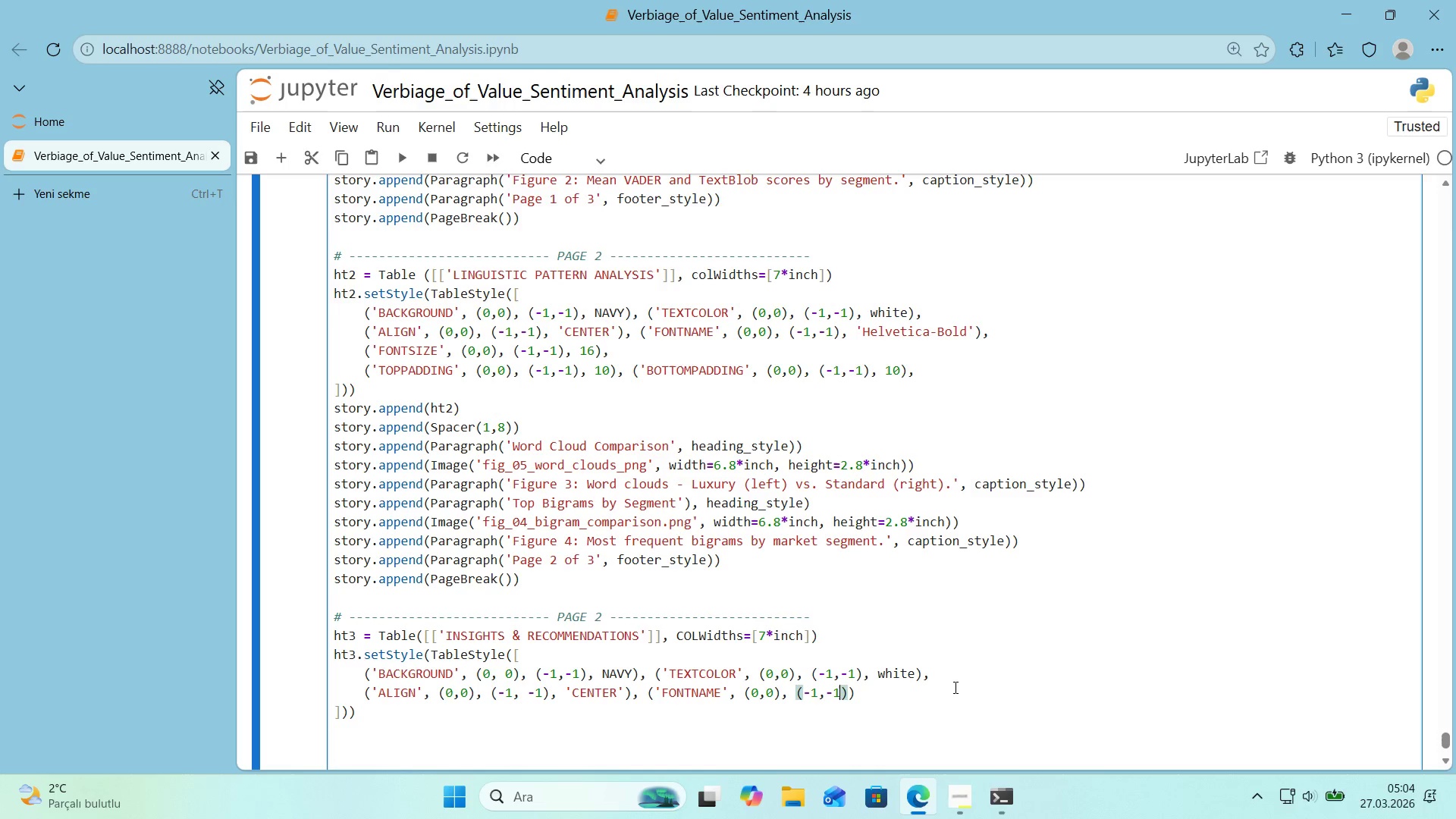 
key(ArrowRight)
 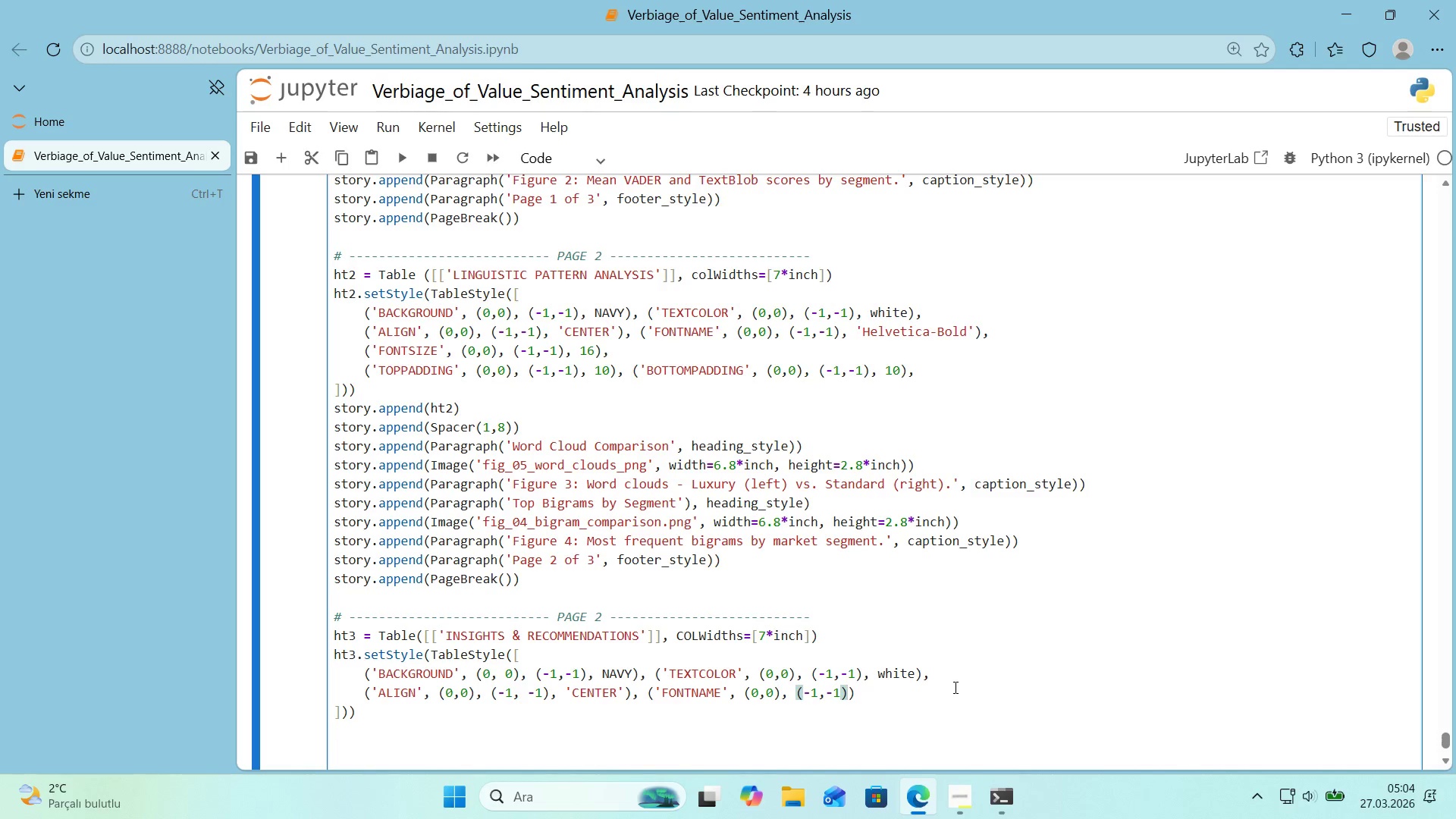 
key(Comma)
 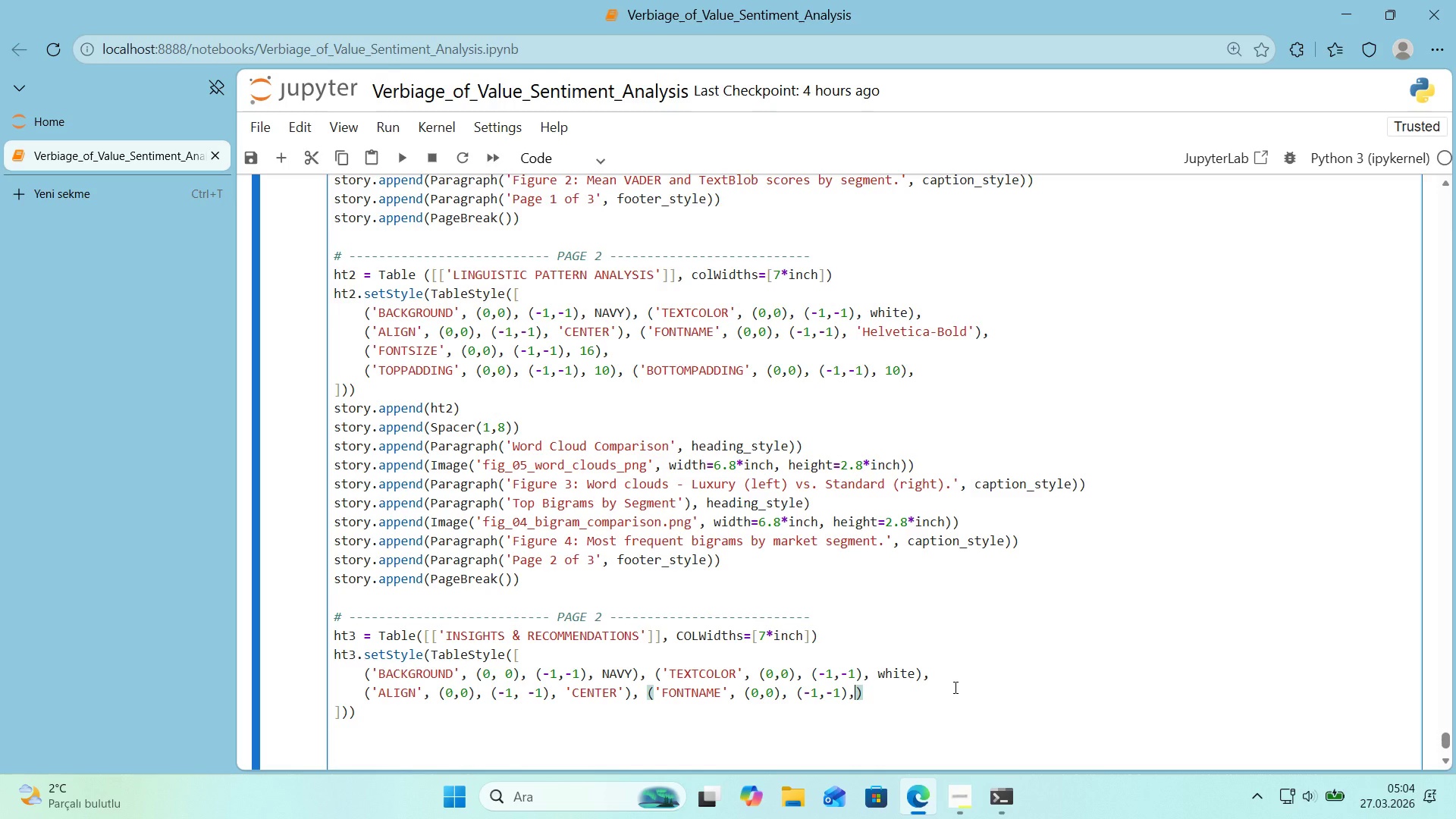 
key(Space)
 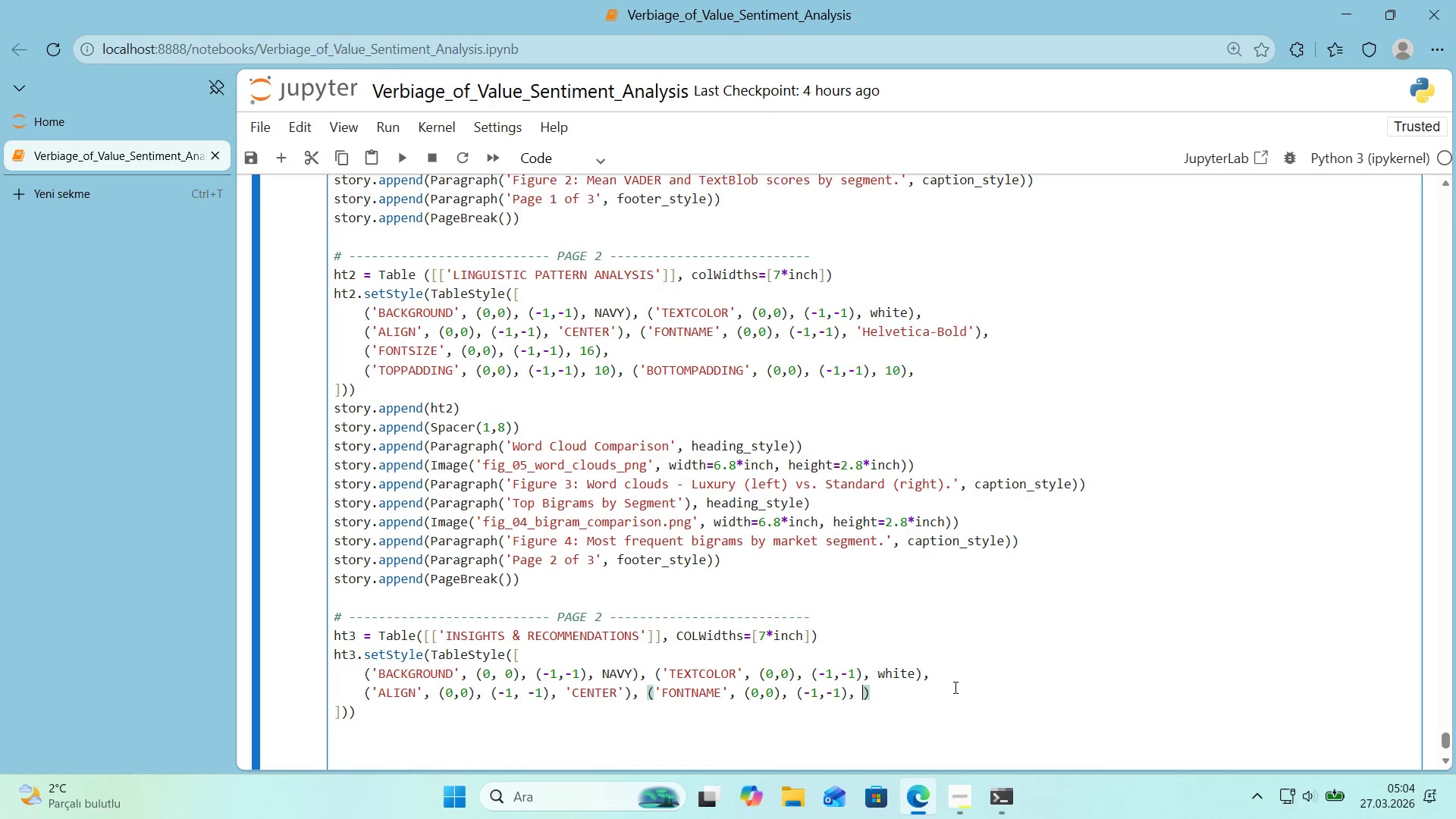 
key(Shift+2)
 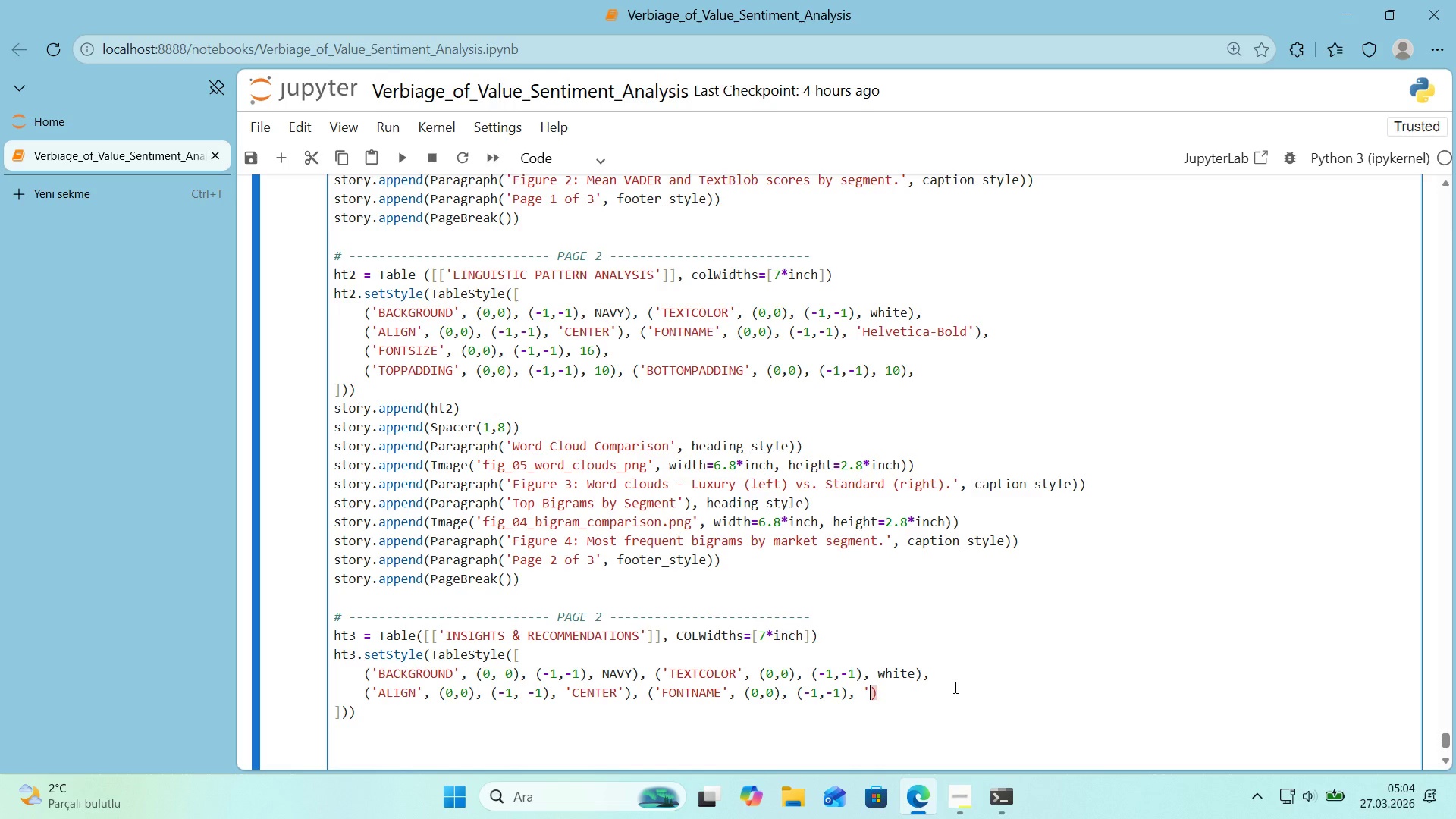 
key(Shift+ShiftRight)
 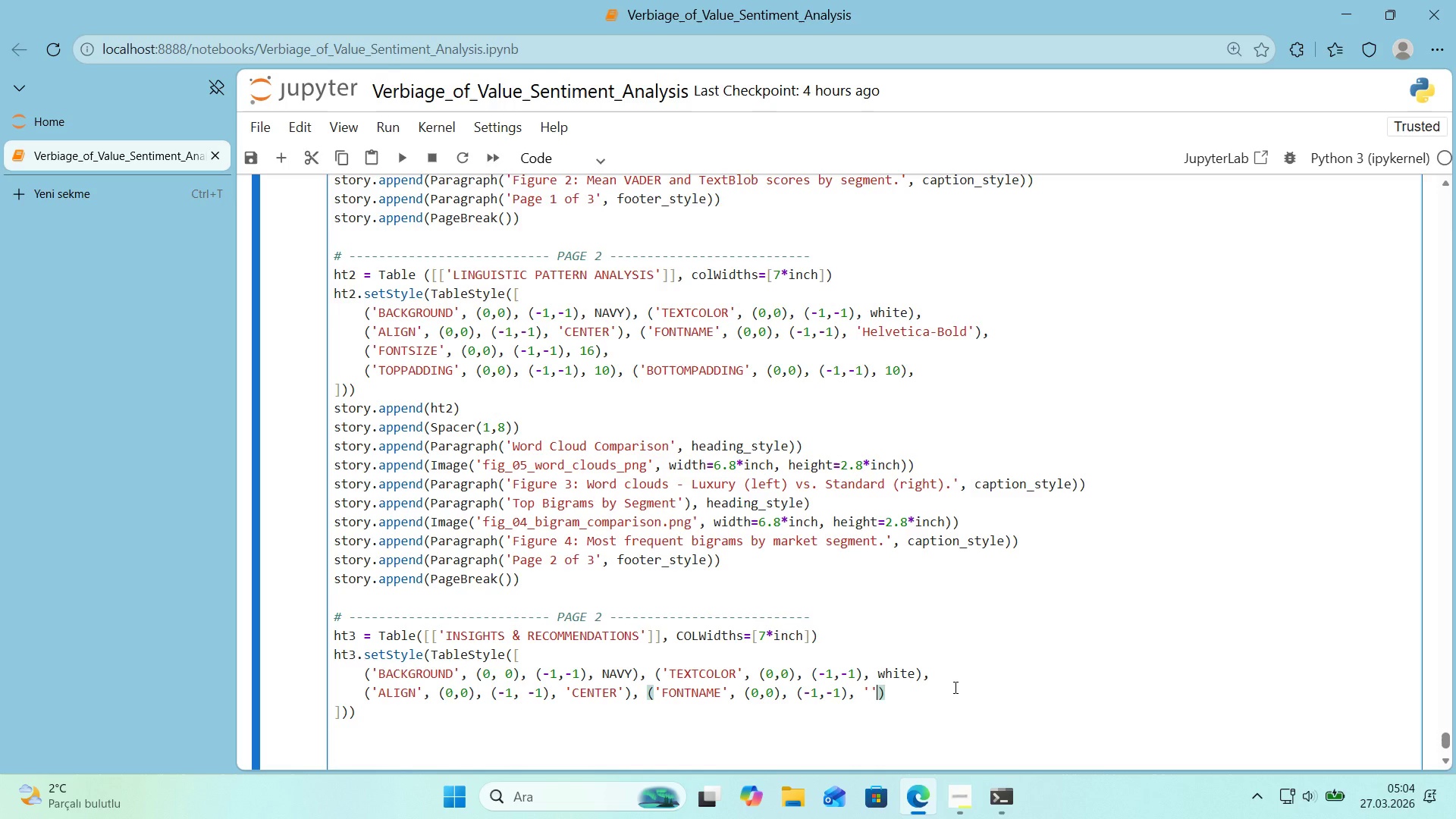 
key(Shift+2)
 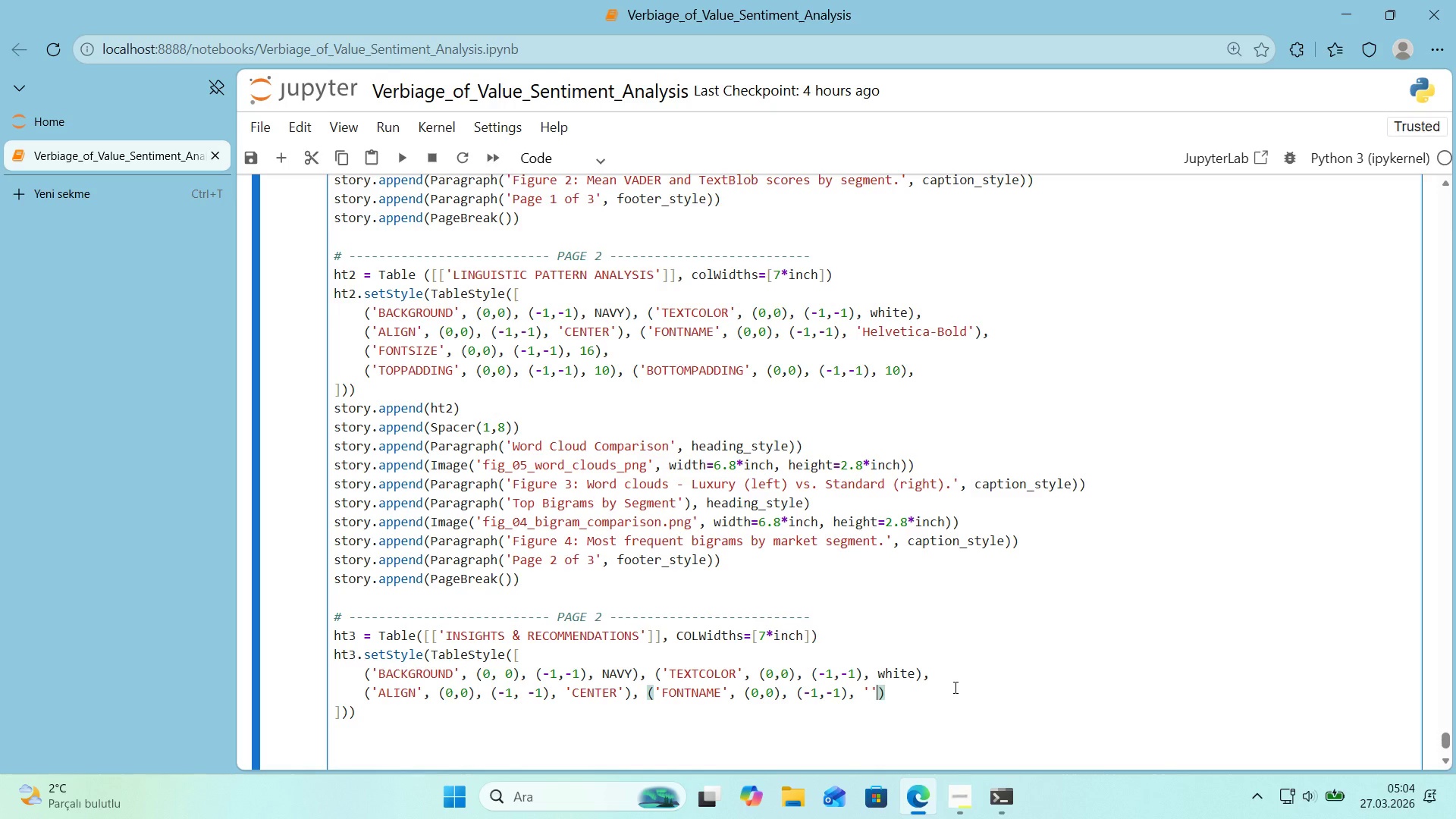 
key(ArrowLeft)
 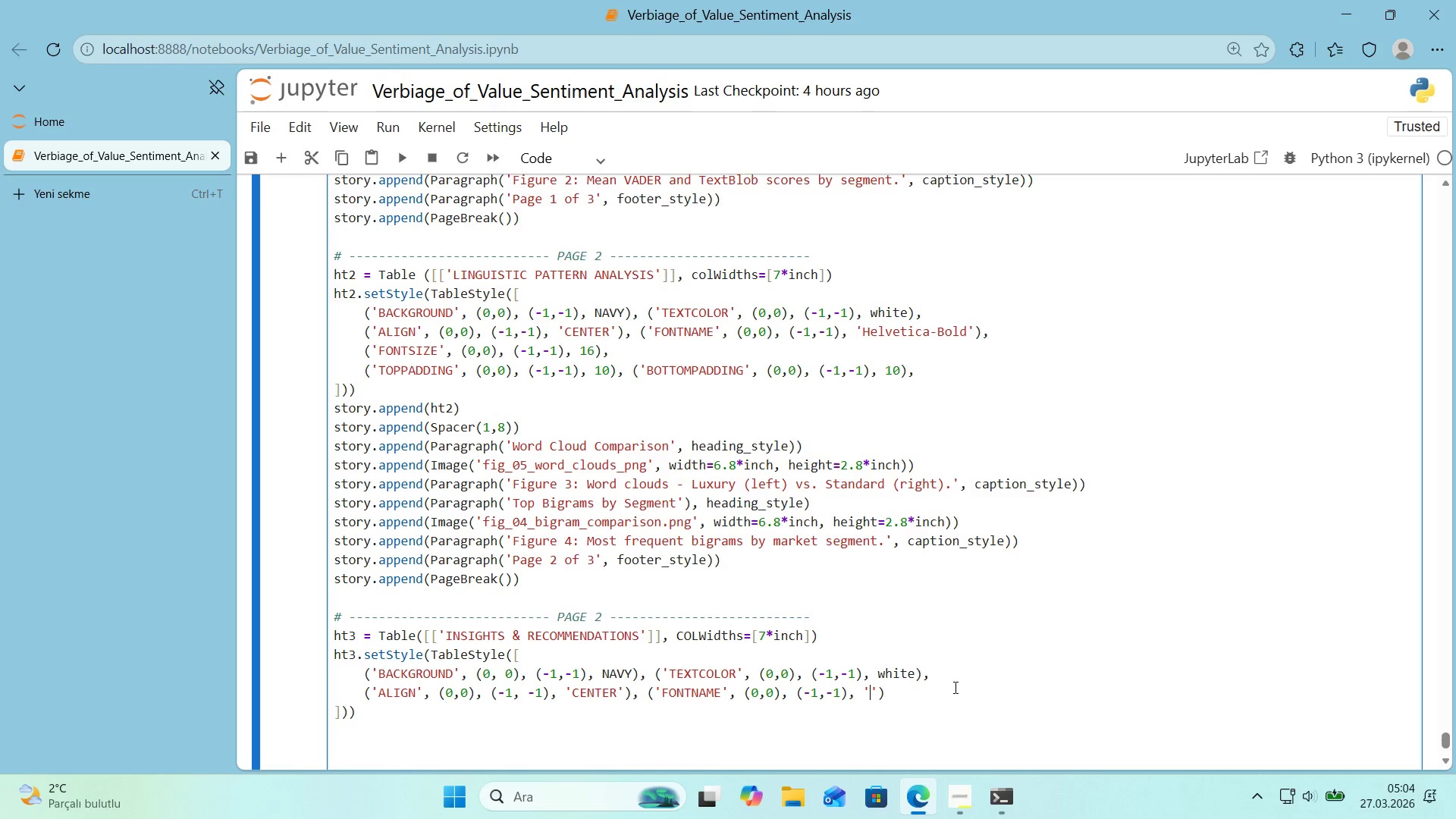 
type(hEL)
key(Backspace)
key(Backspace)
key(Backspace)
type(Helvet'ca-b)
key(Backspace)
type(Bold)
 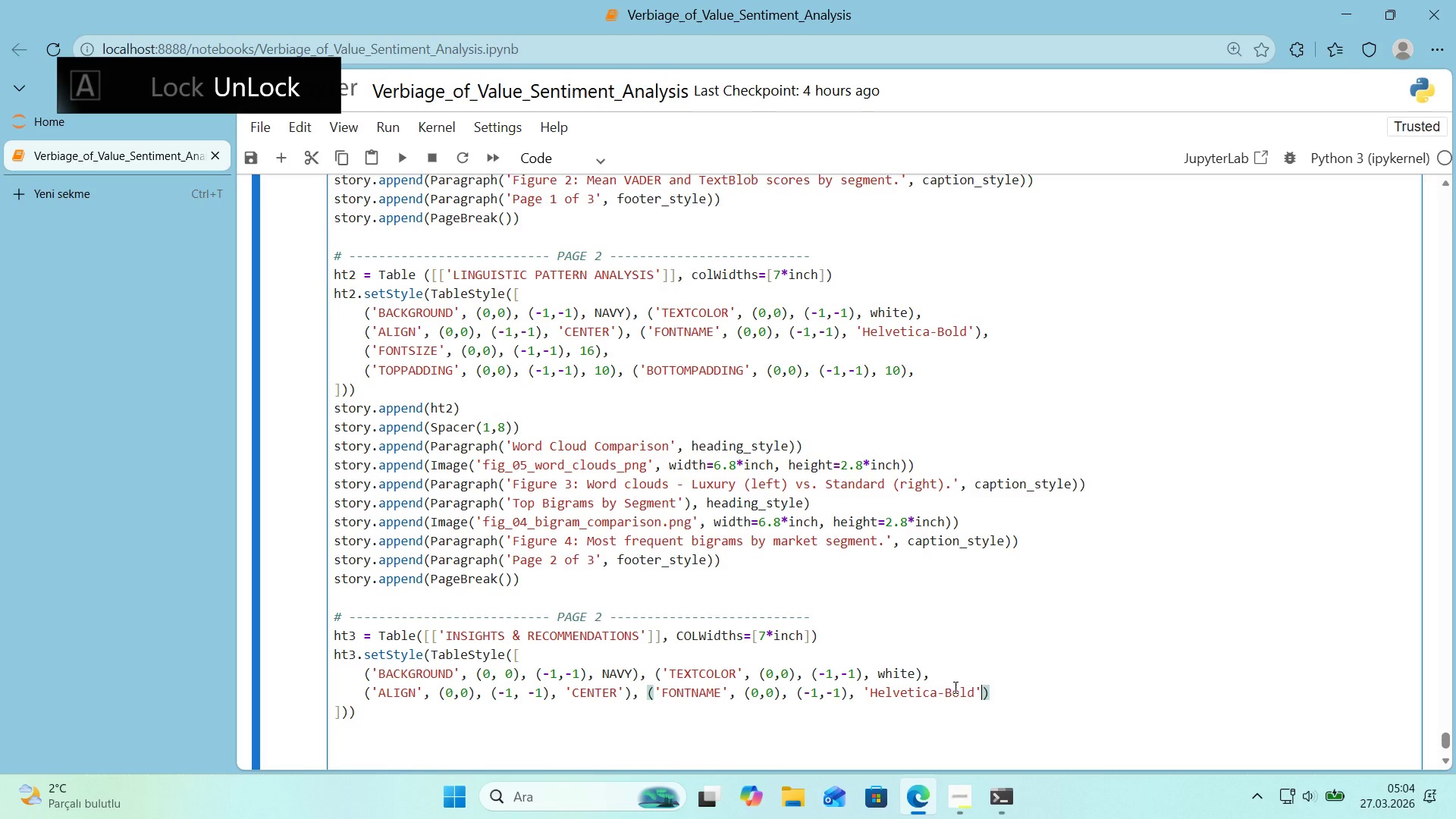 
key(ArrowRight)
 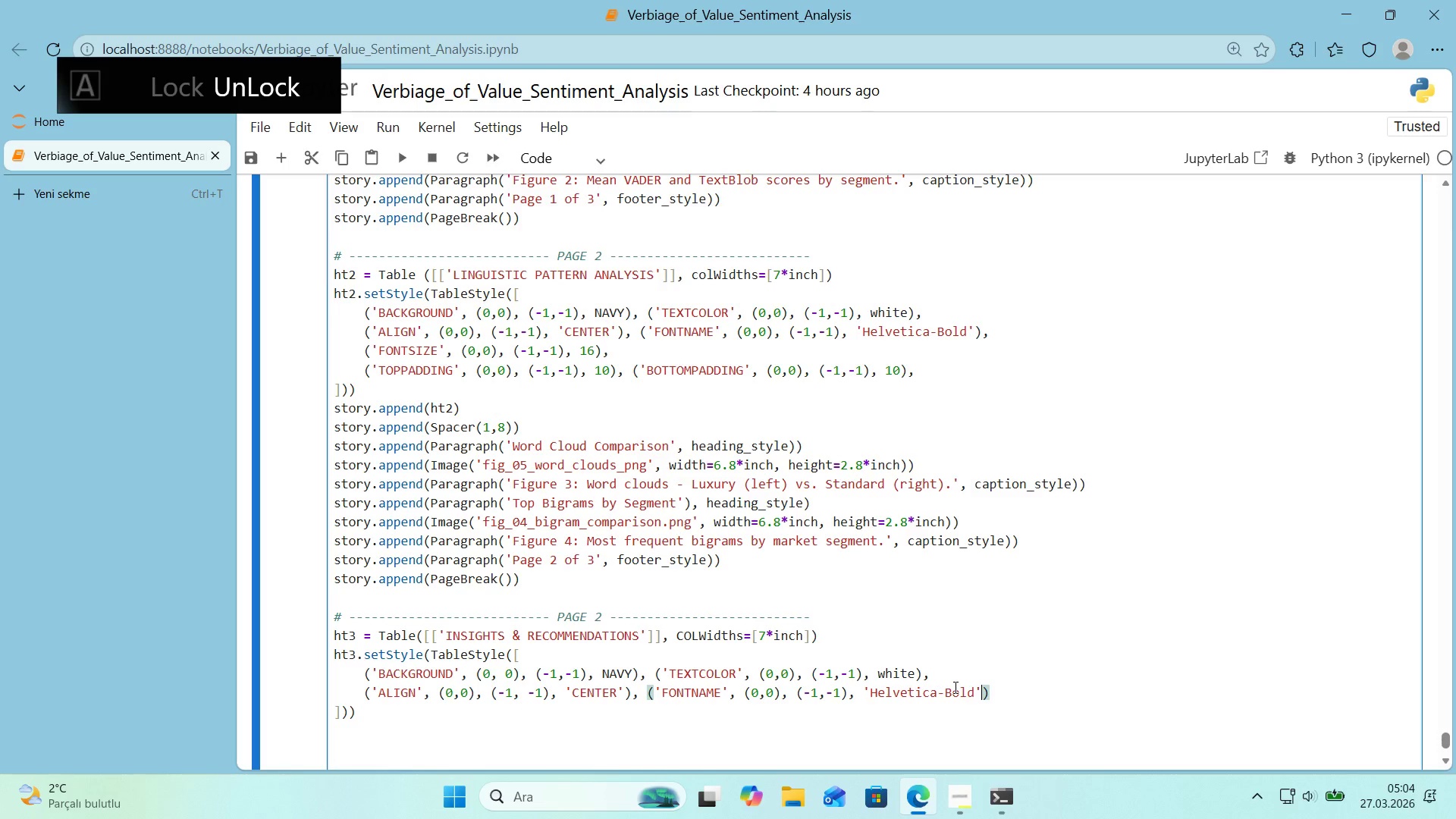 
key(ArrowRight)
 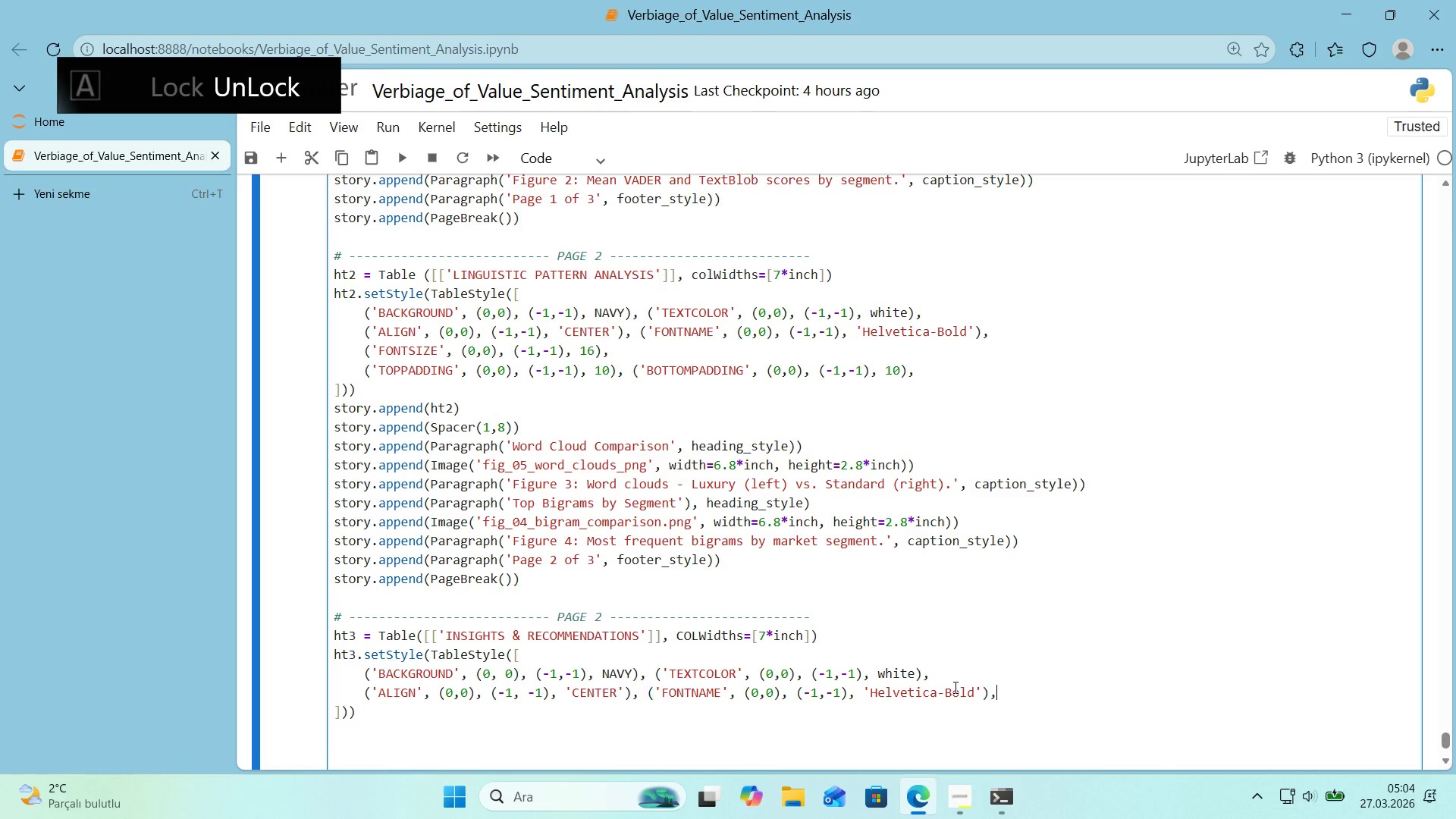 
key(Comma)
 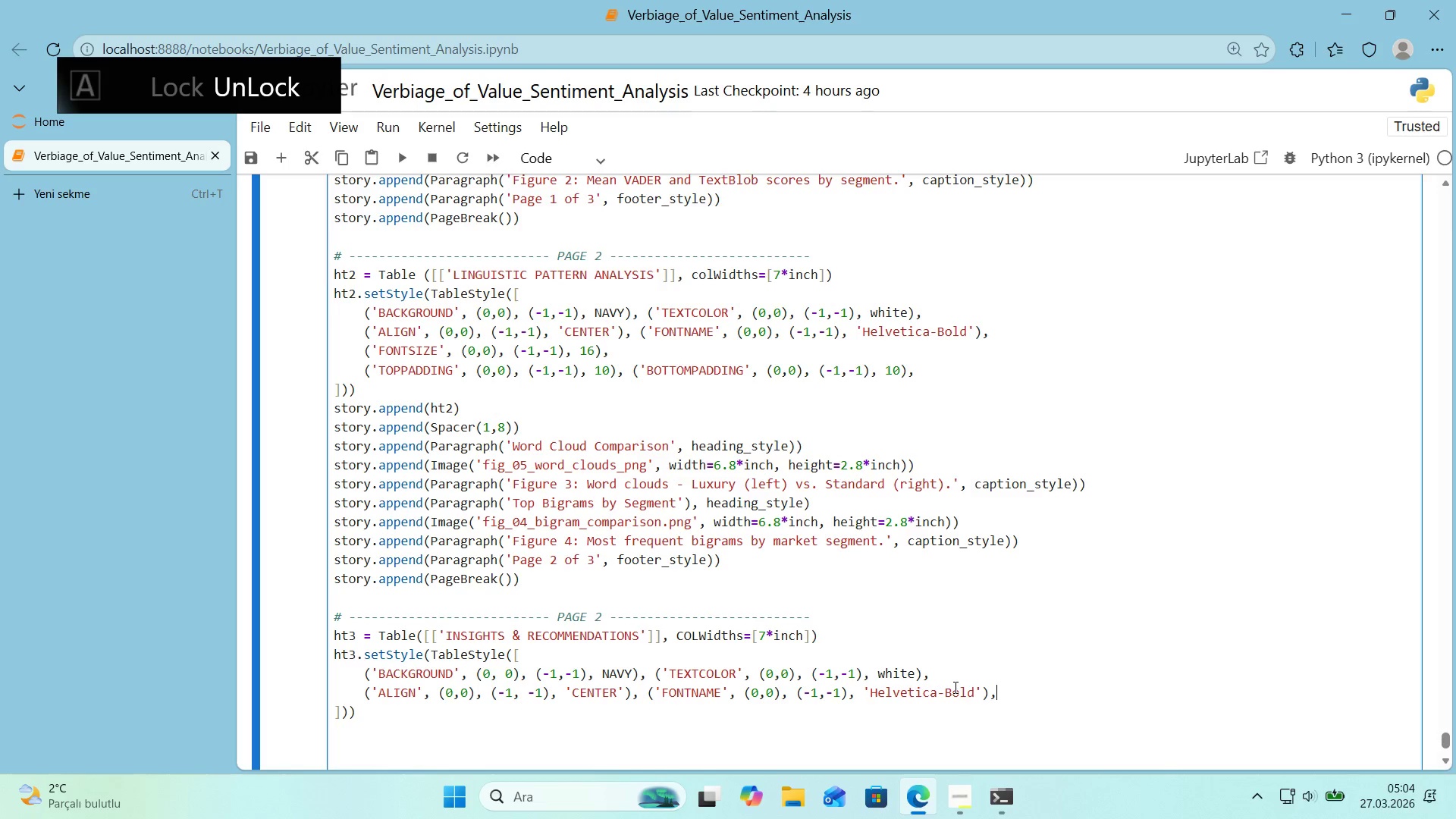 
key(Enter)
 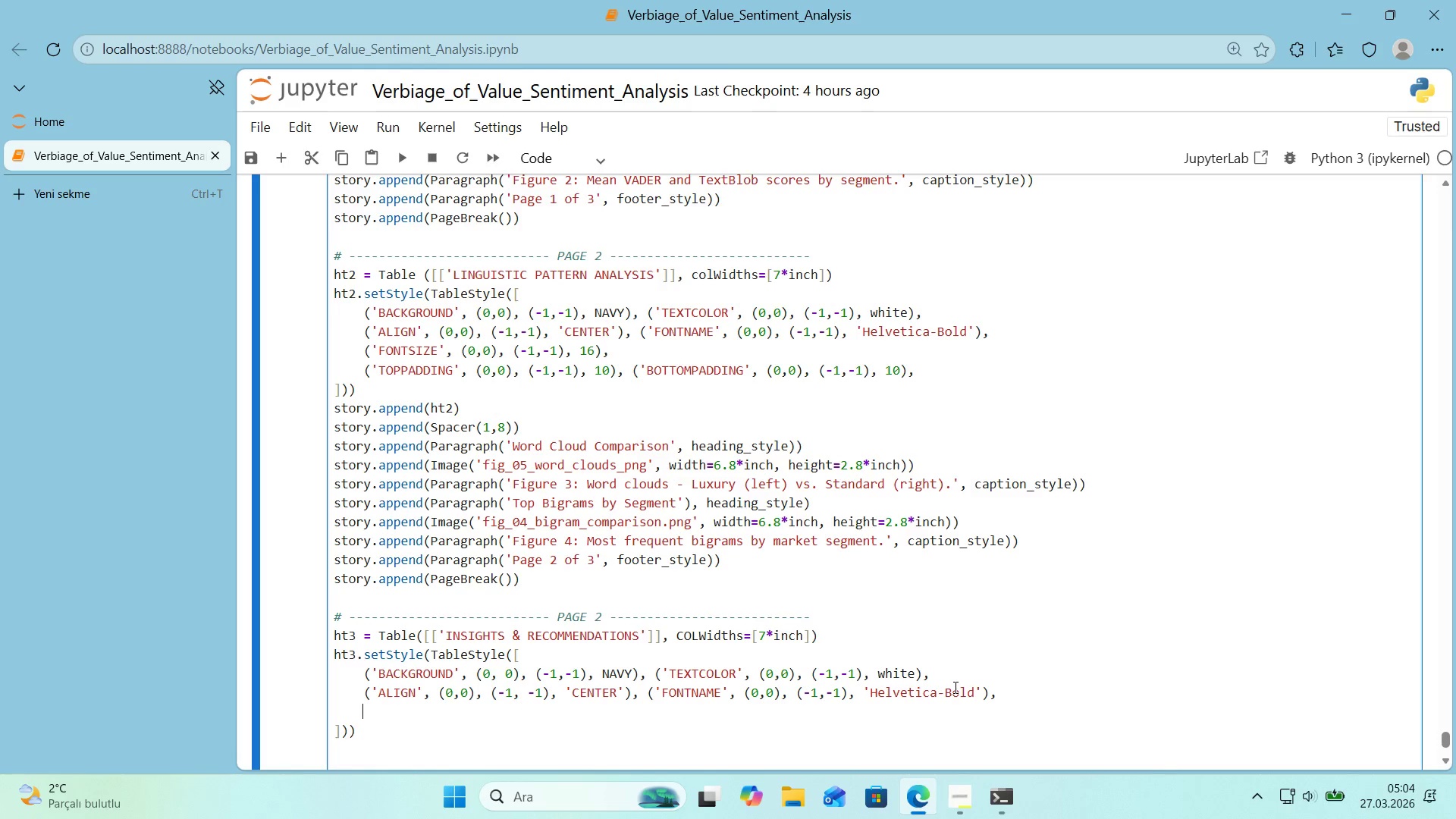 
type(*()
 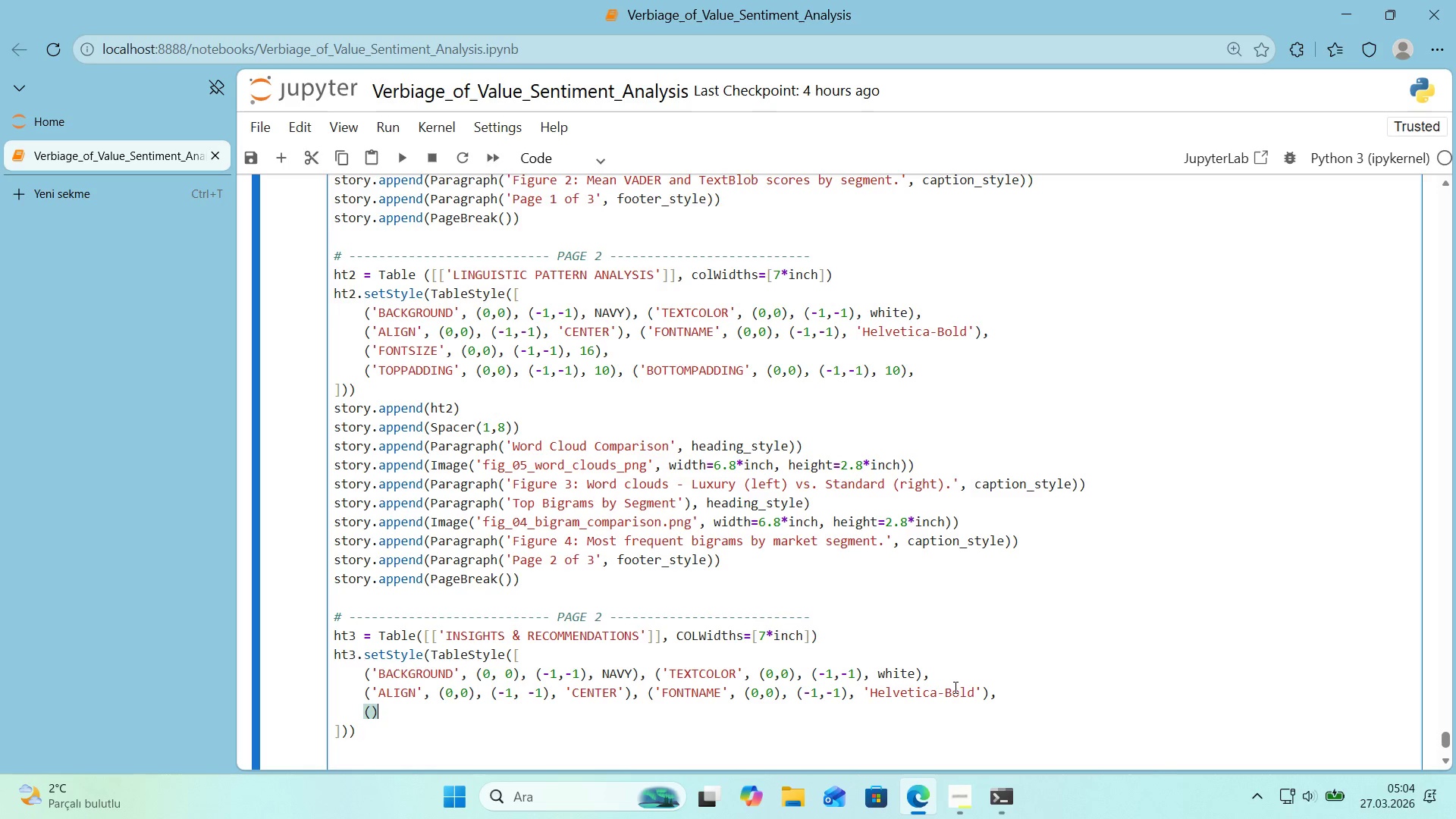 
key(ArrowLeft)
 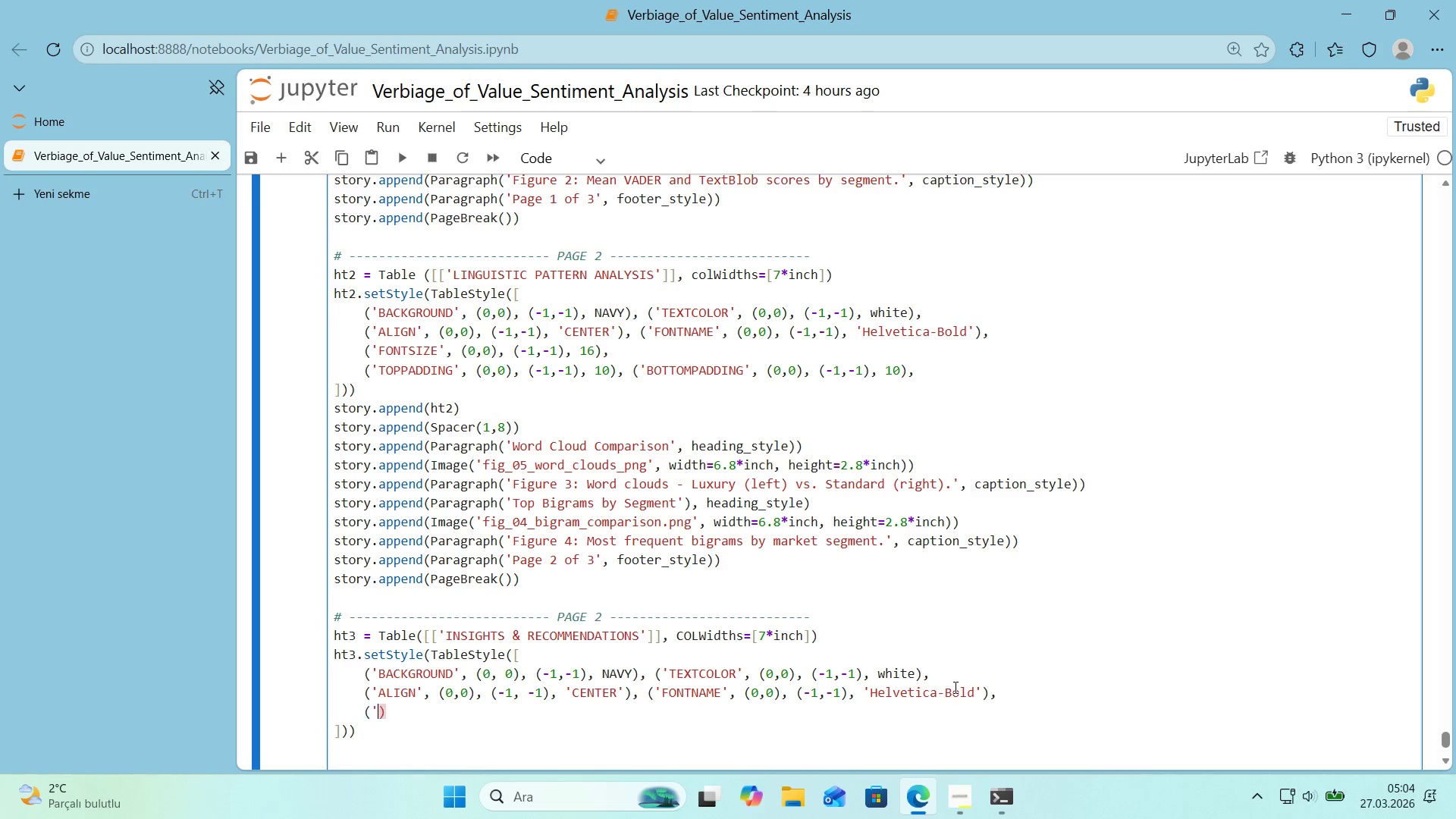 
type(@@)
 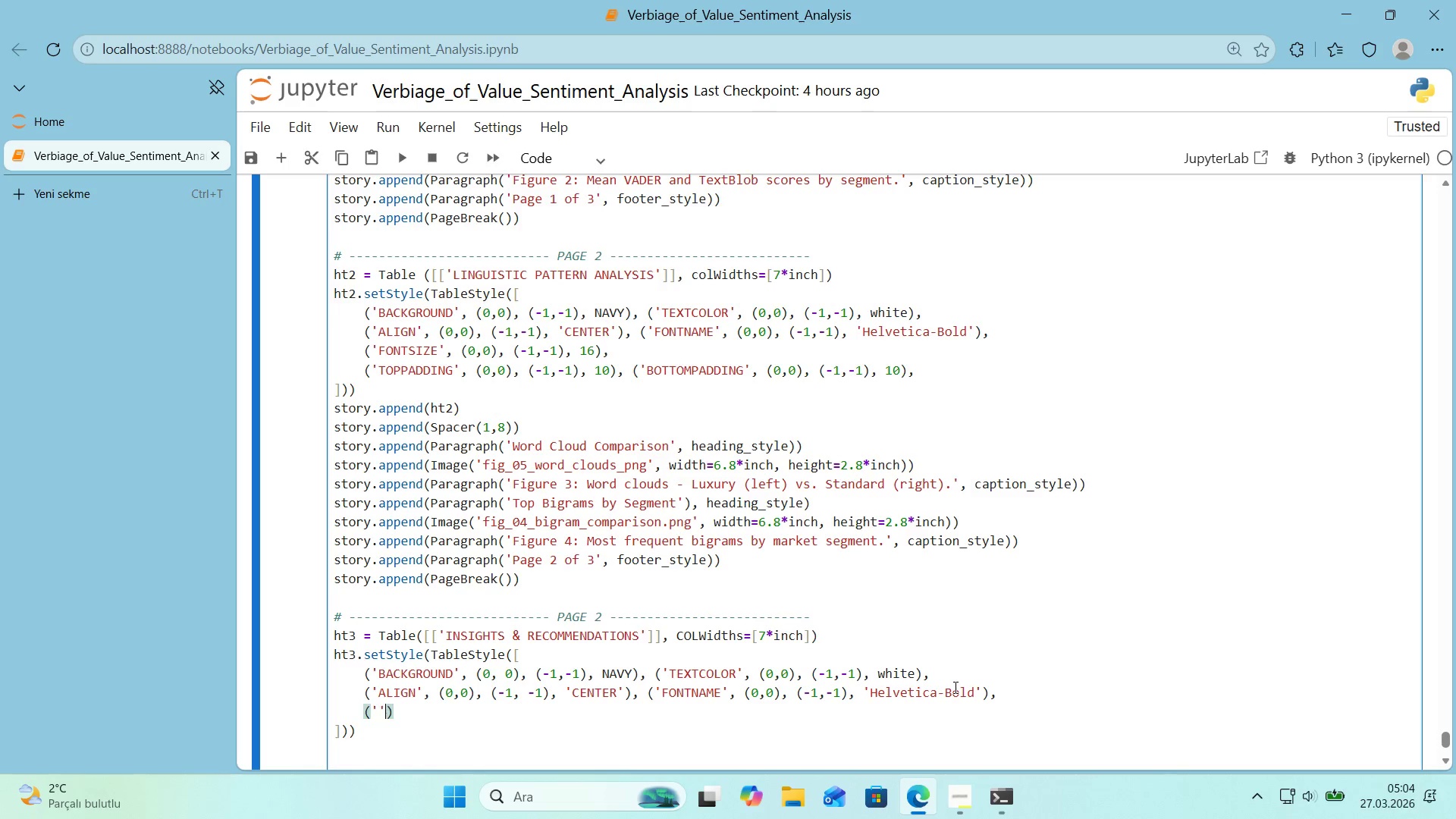 
key(ArrowLeft)
 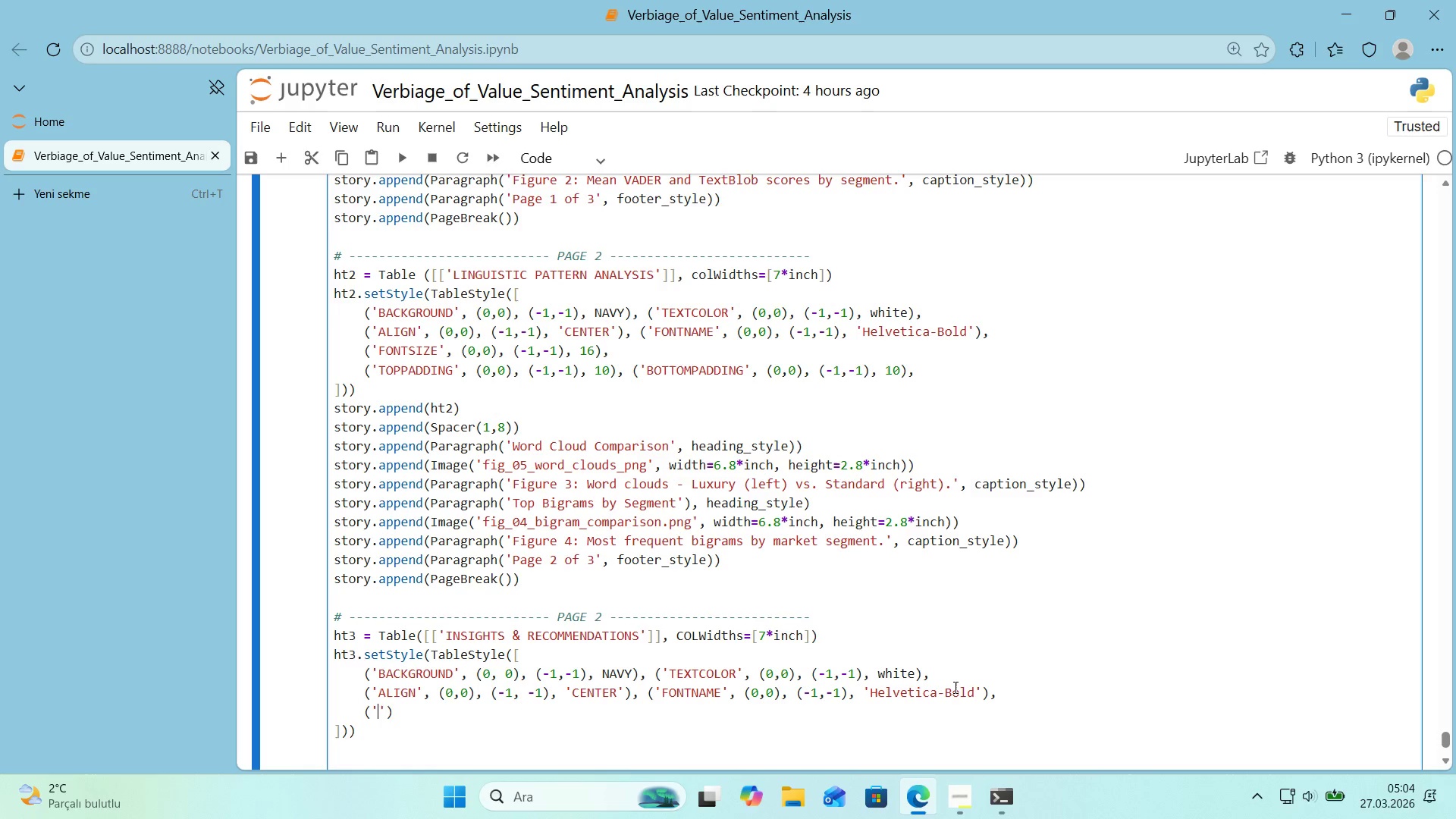 
type(FONTSIZE)
 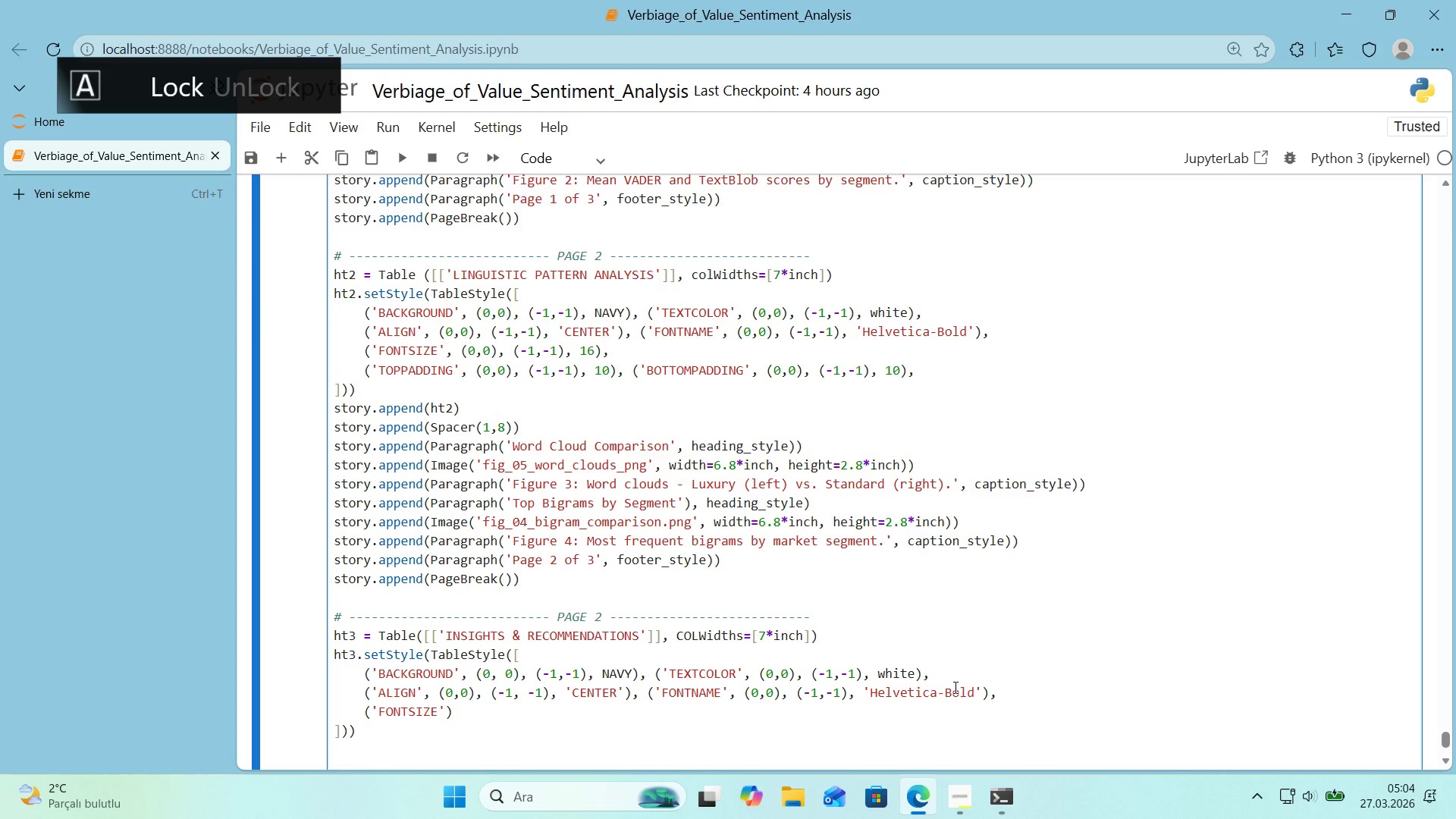 
key(ArrowRight)
 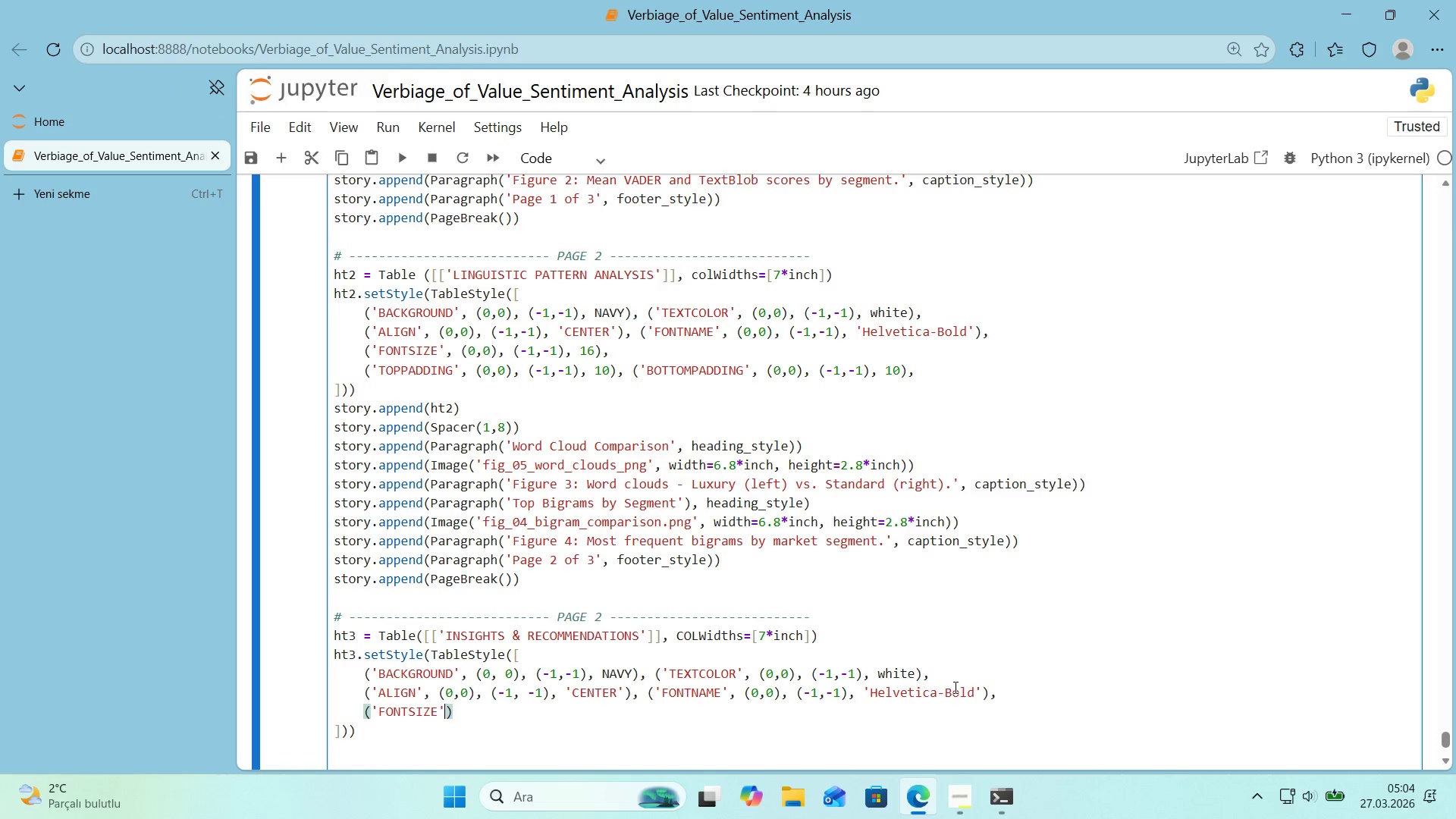 
type(, *()
 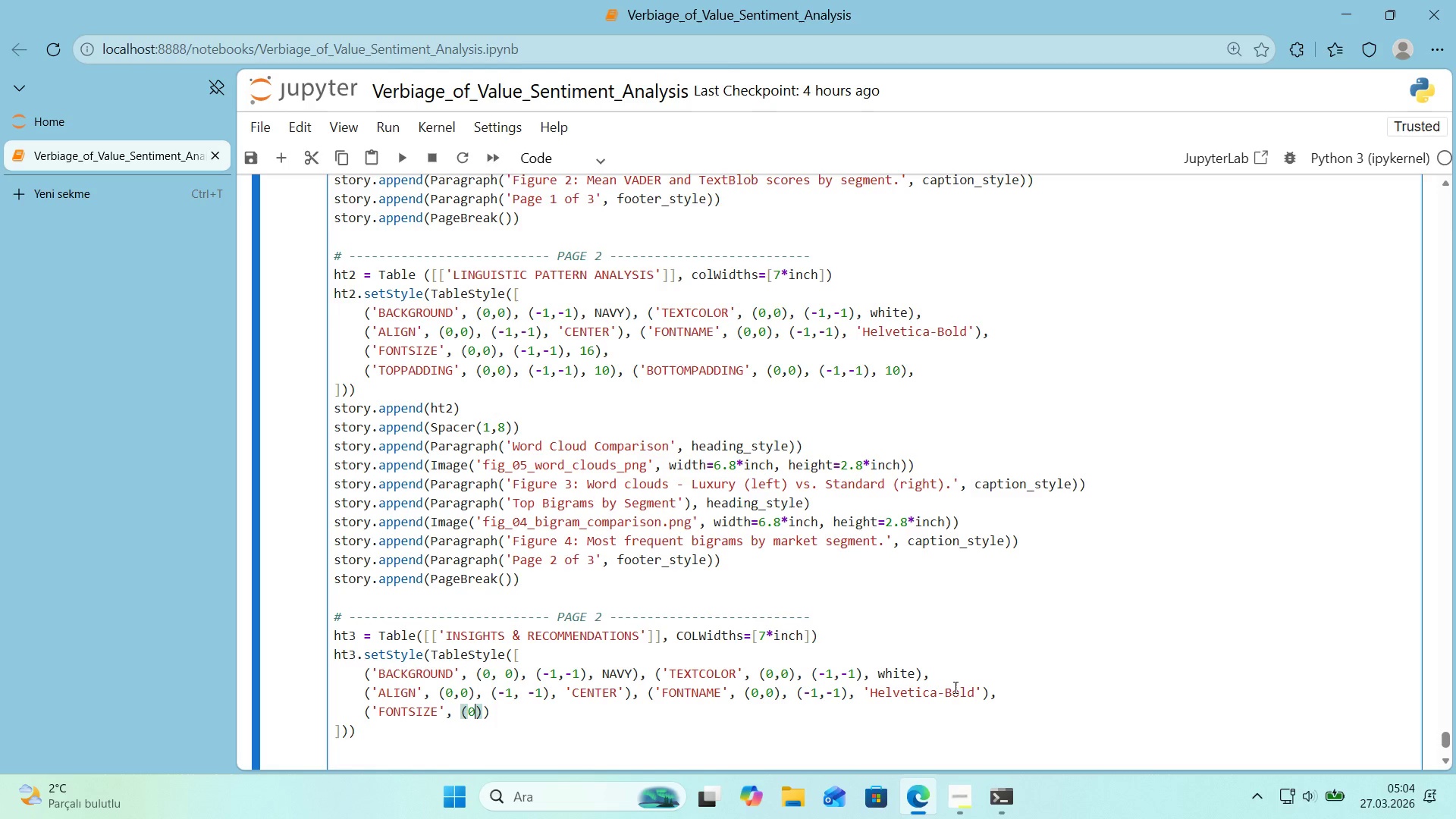 
 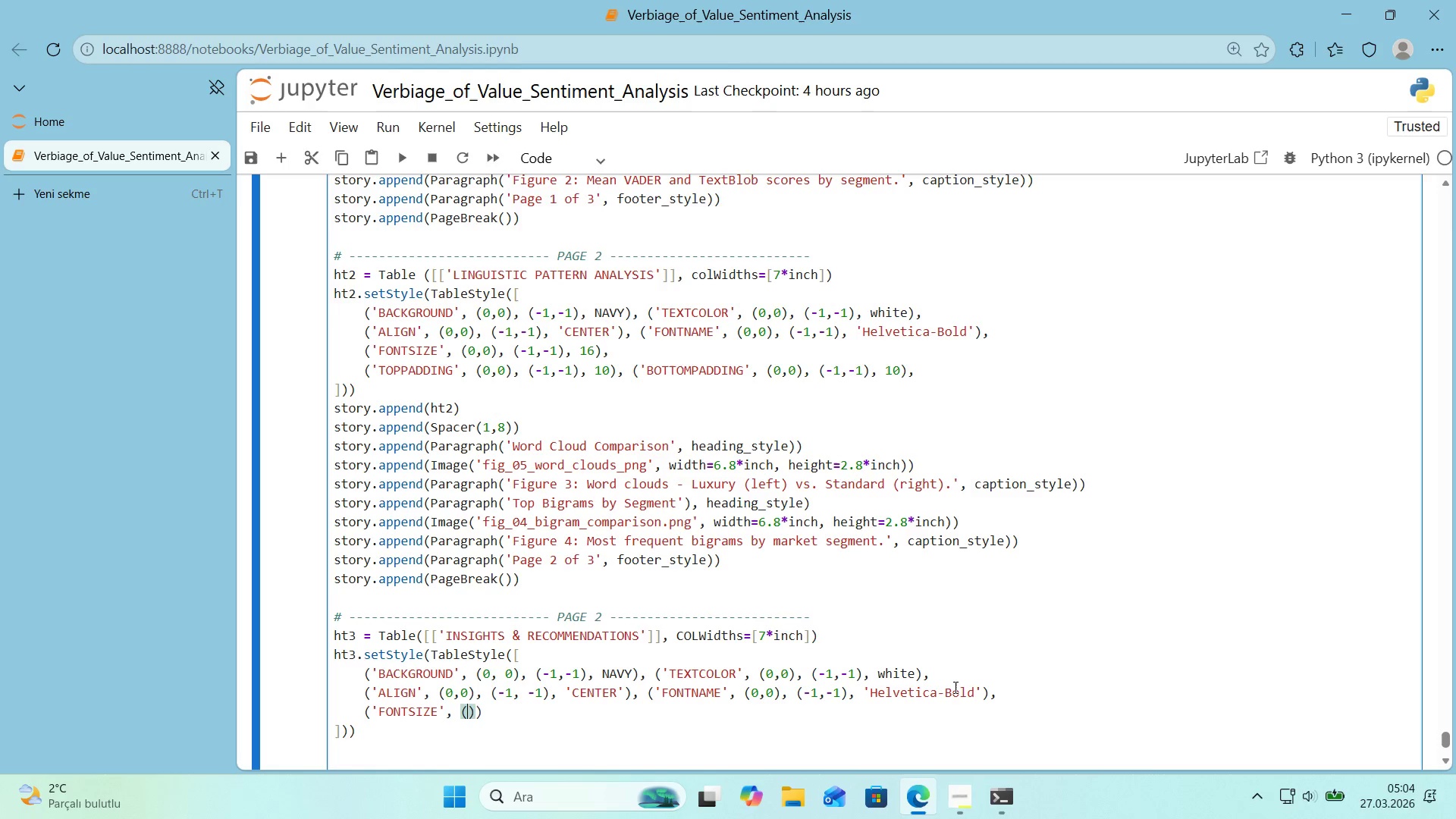 
key(ArrowLeft)
 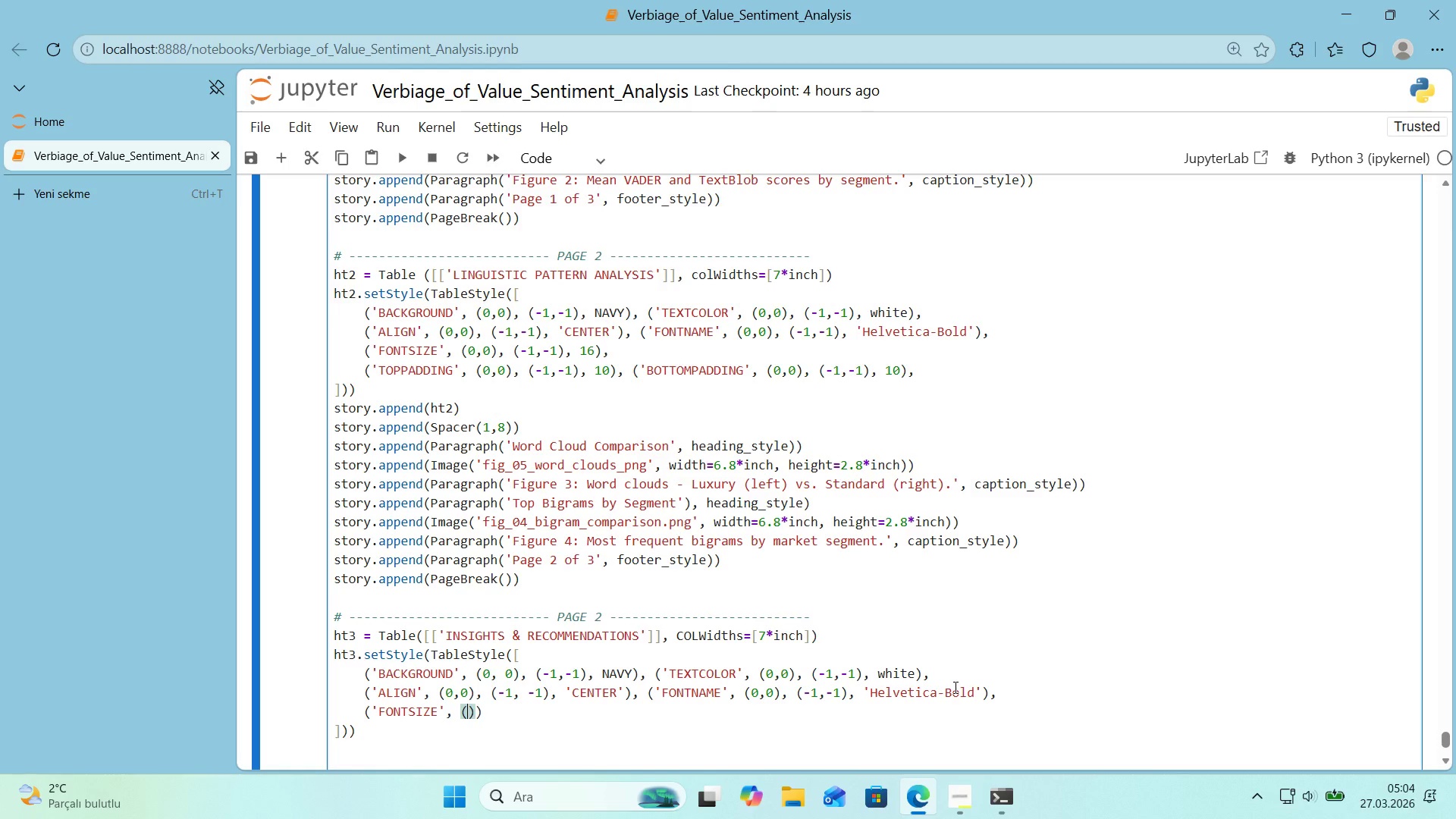 
key(Numpad0)
 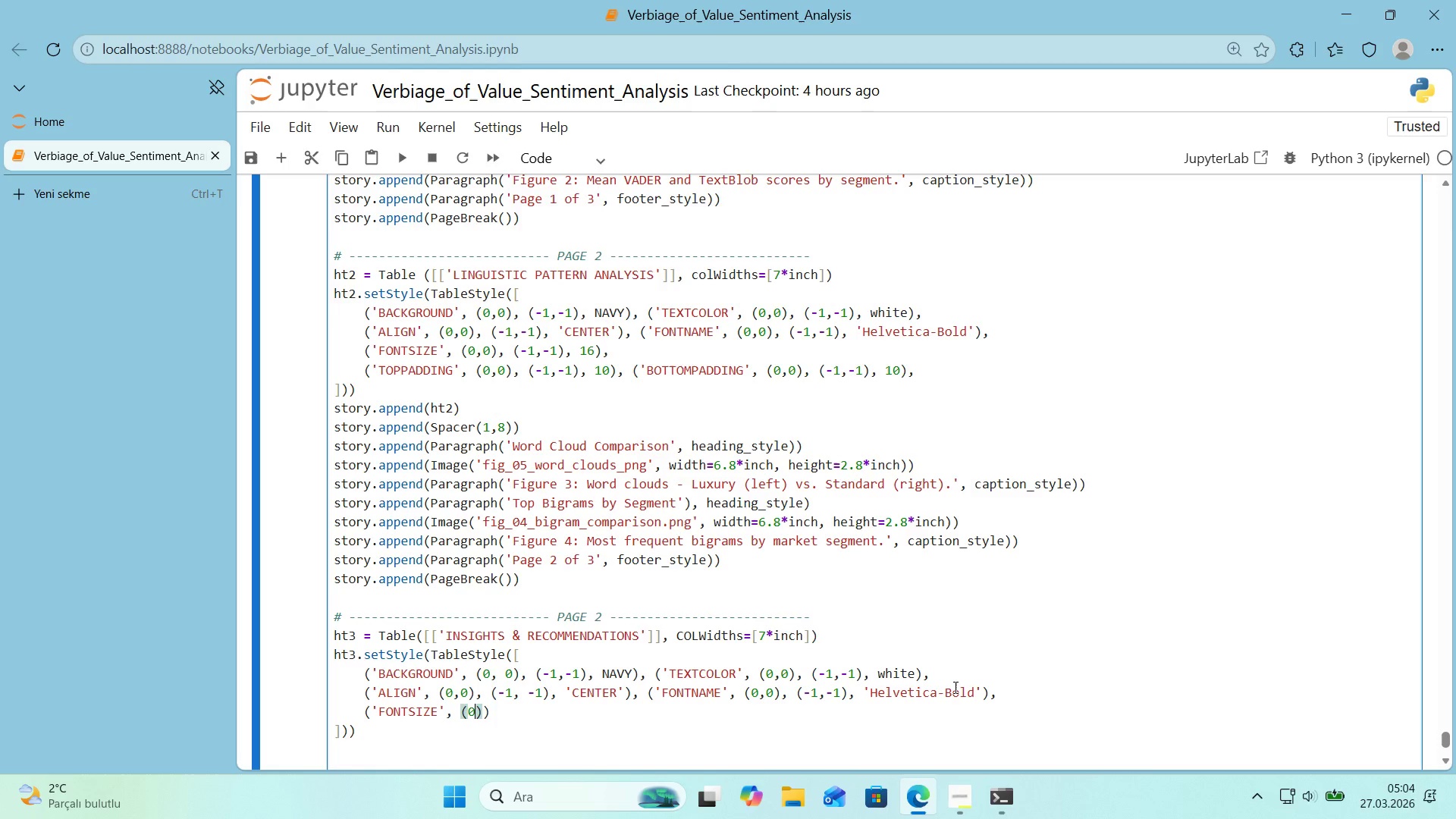 
key(Comma)
 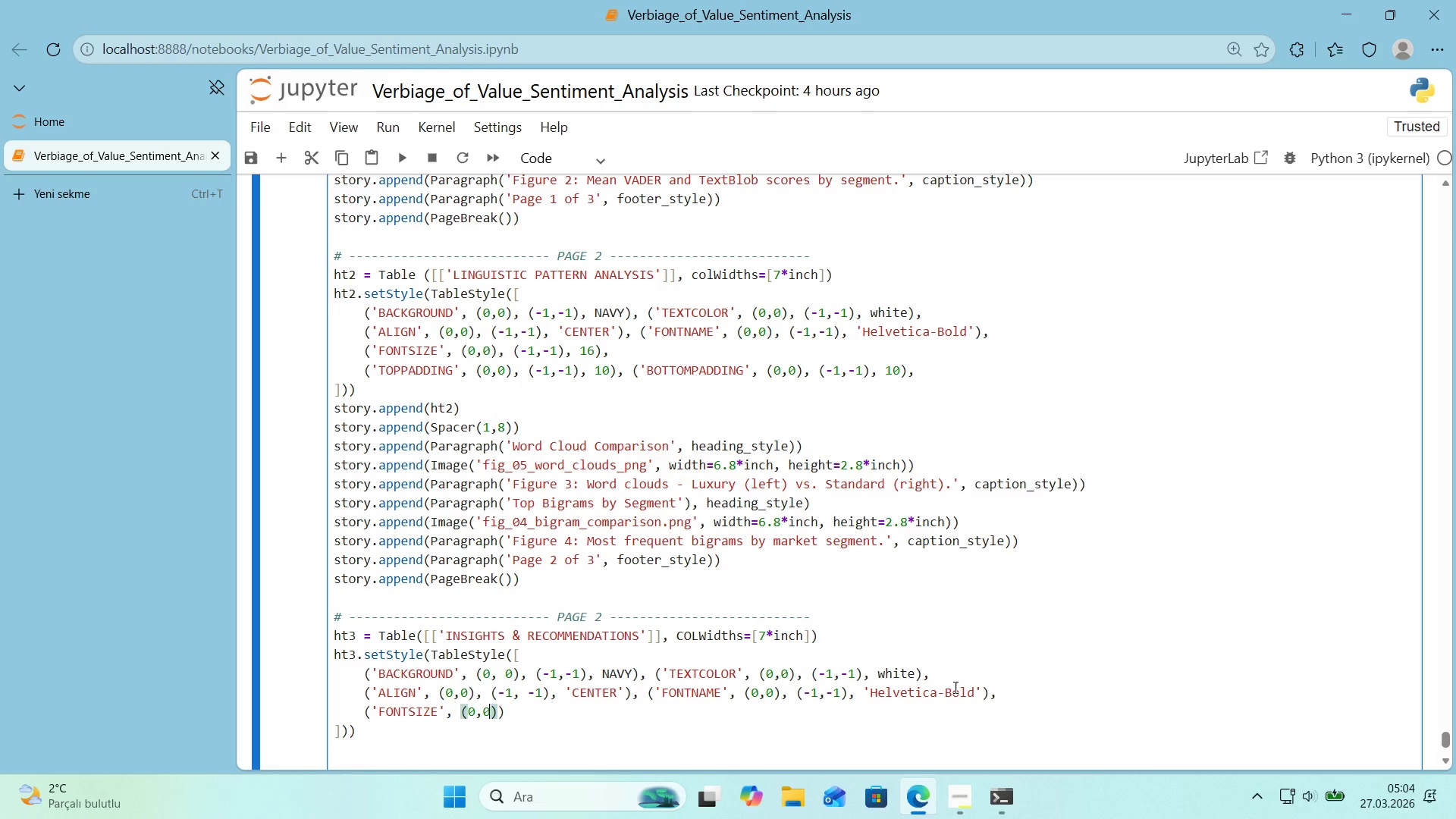 
key(Numpad0)
 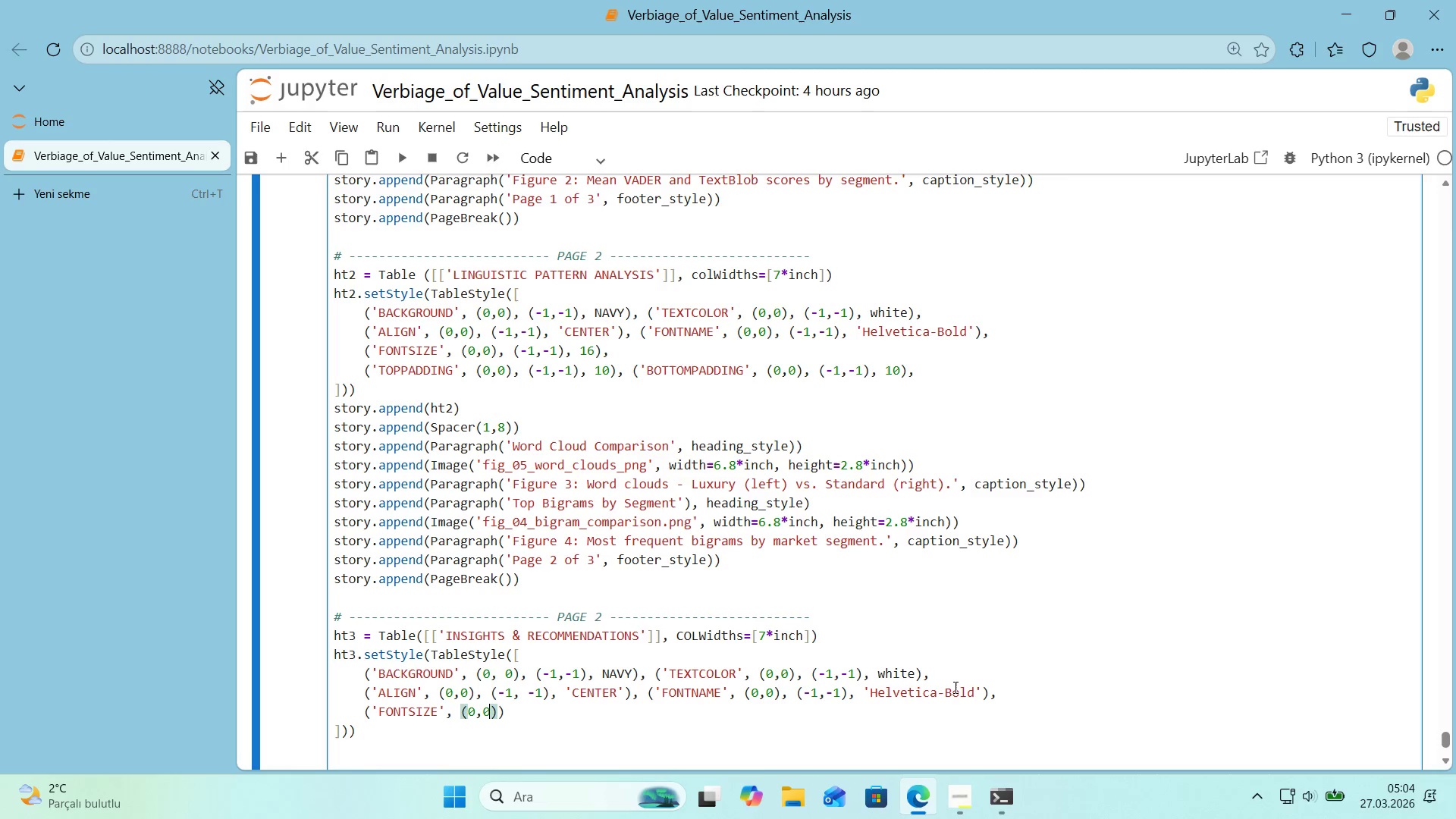 
key(Enter)
 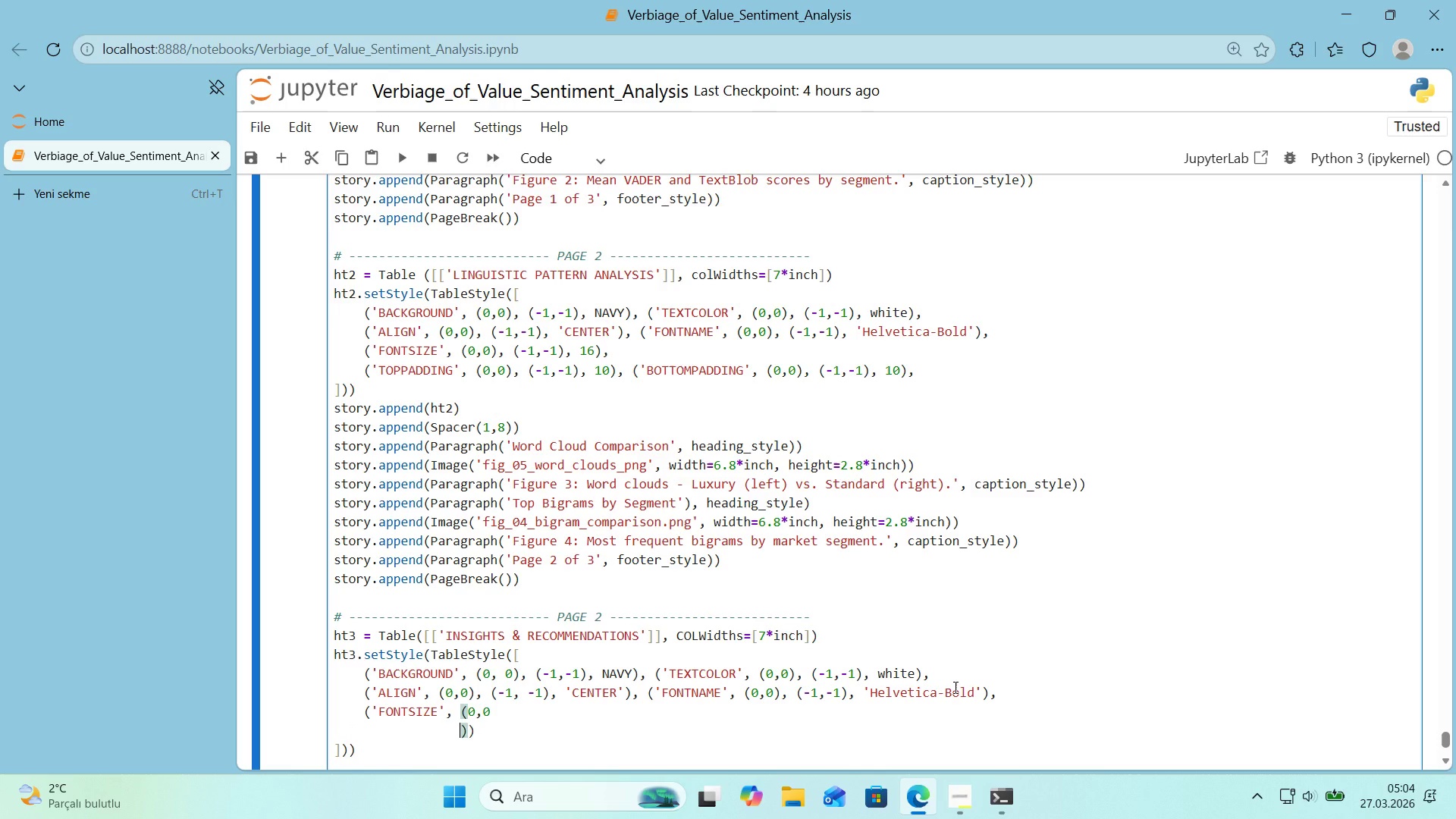 
key(Backspace)
 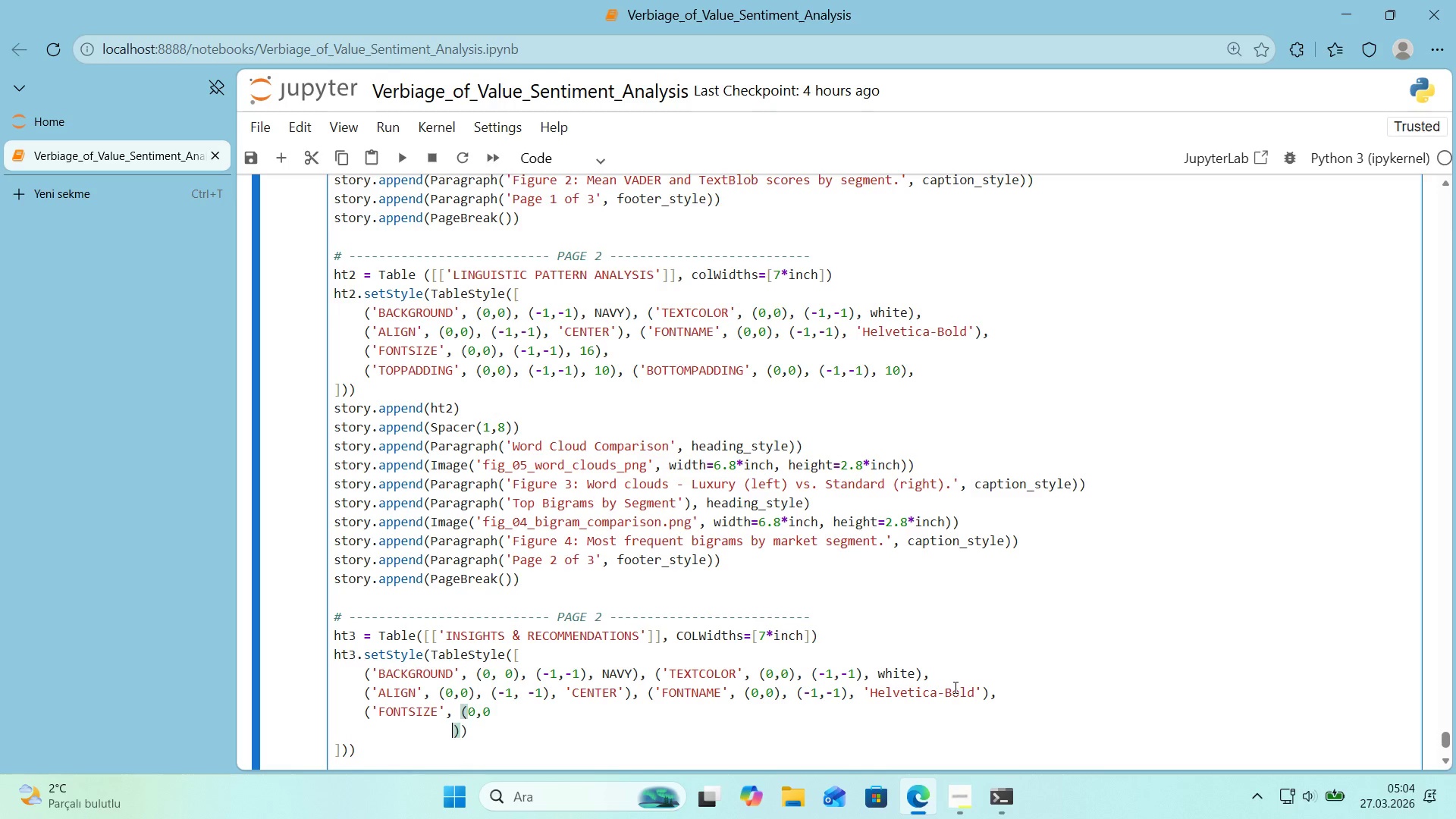 
key(Backspace)
 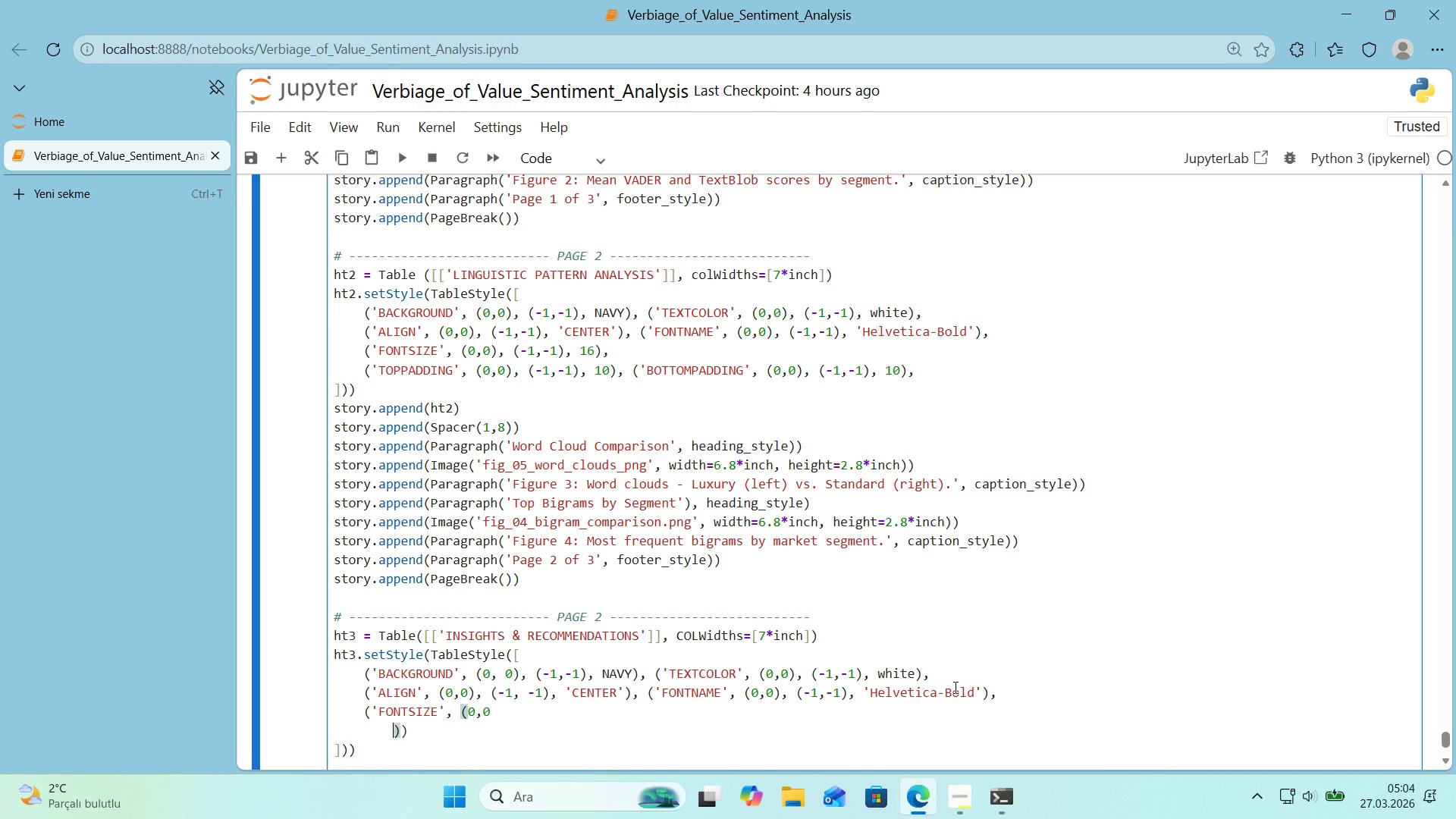 
key(Backspace)
 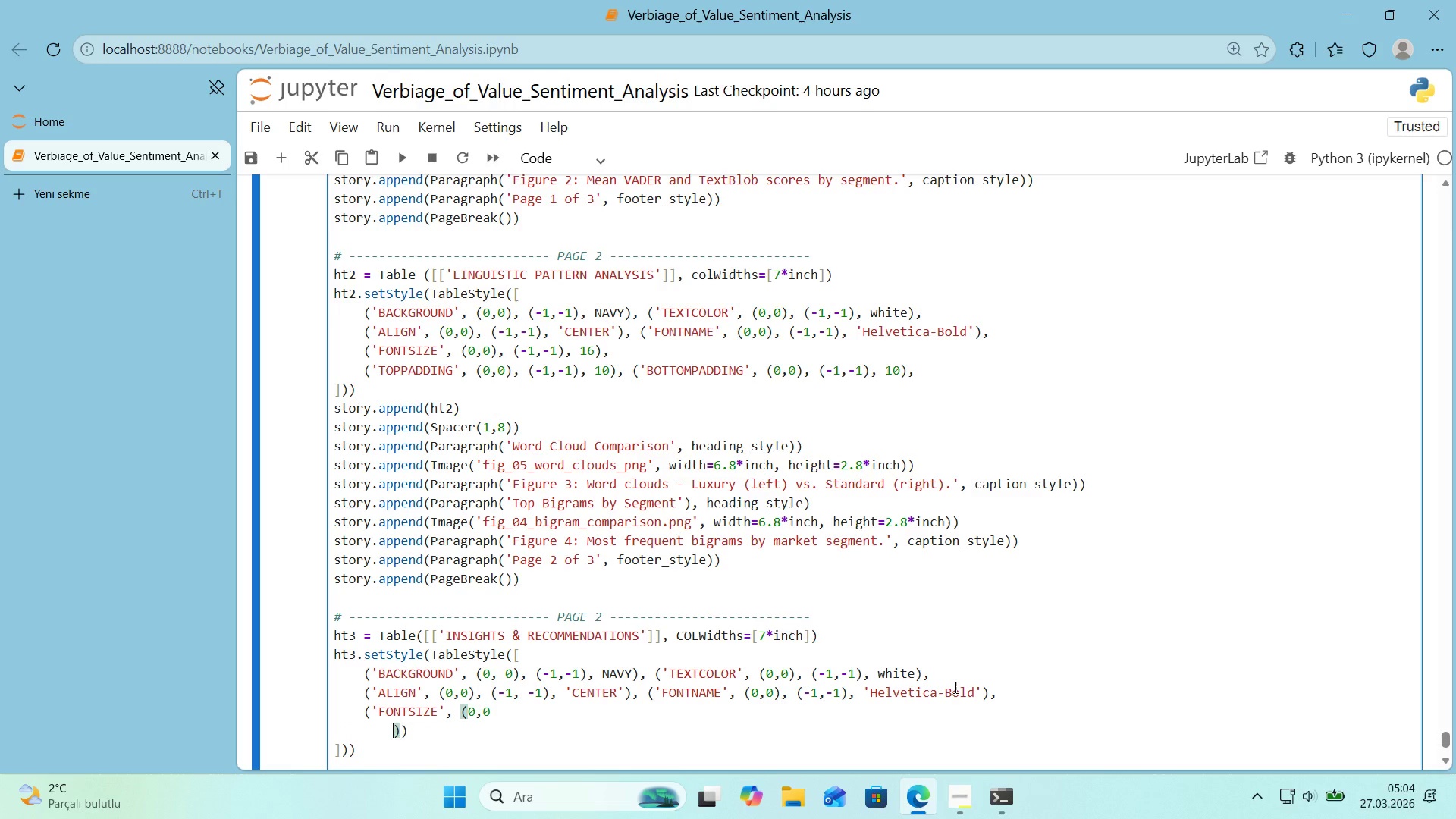 
key(Backspace)
 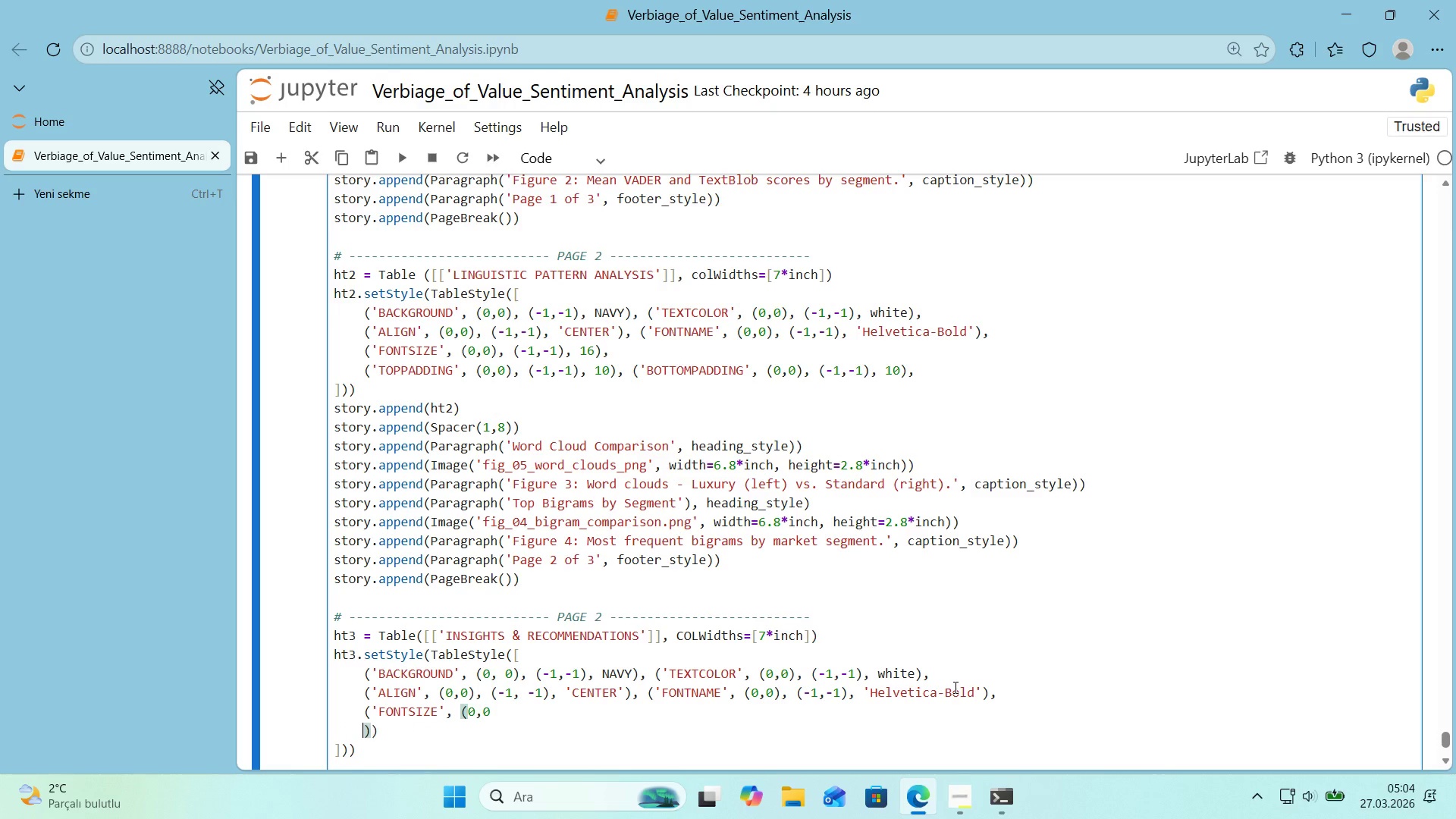 
key(Backspace)
 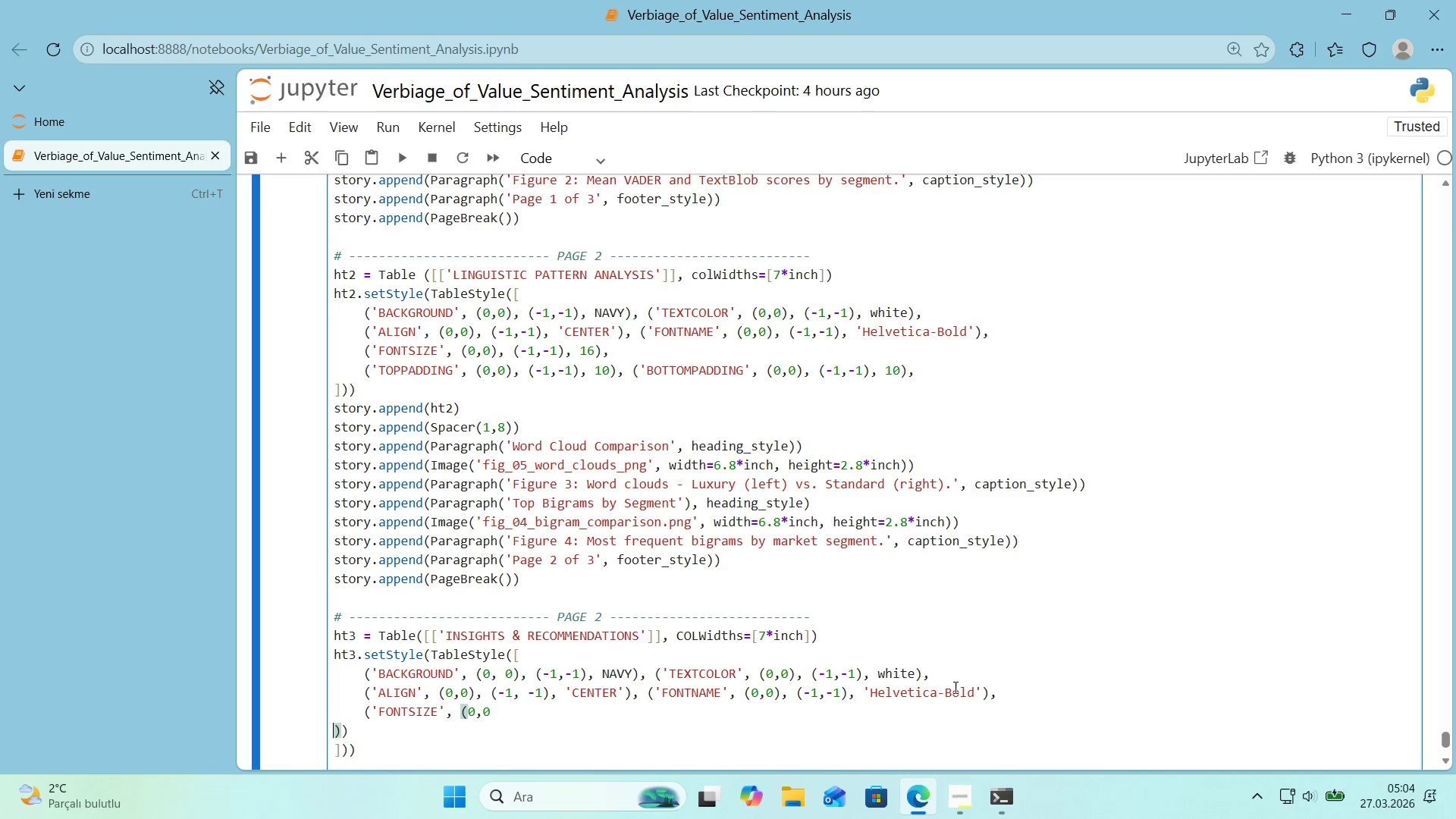 
key(Backspace)
 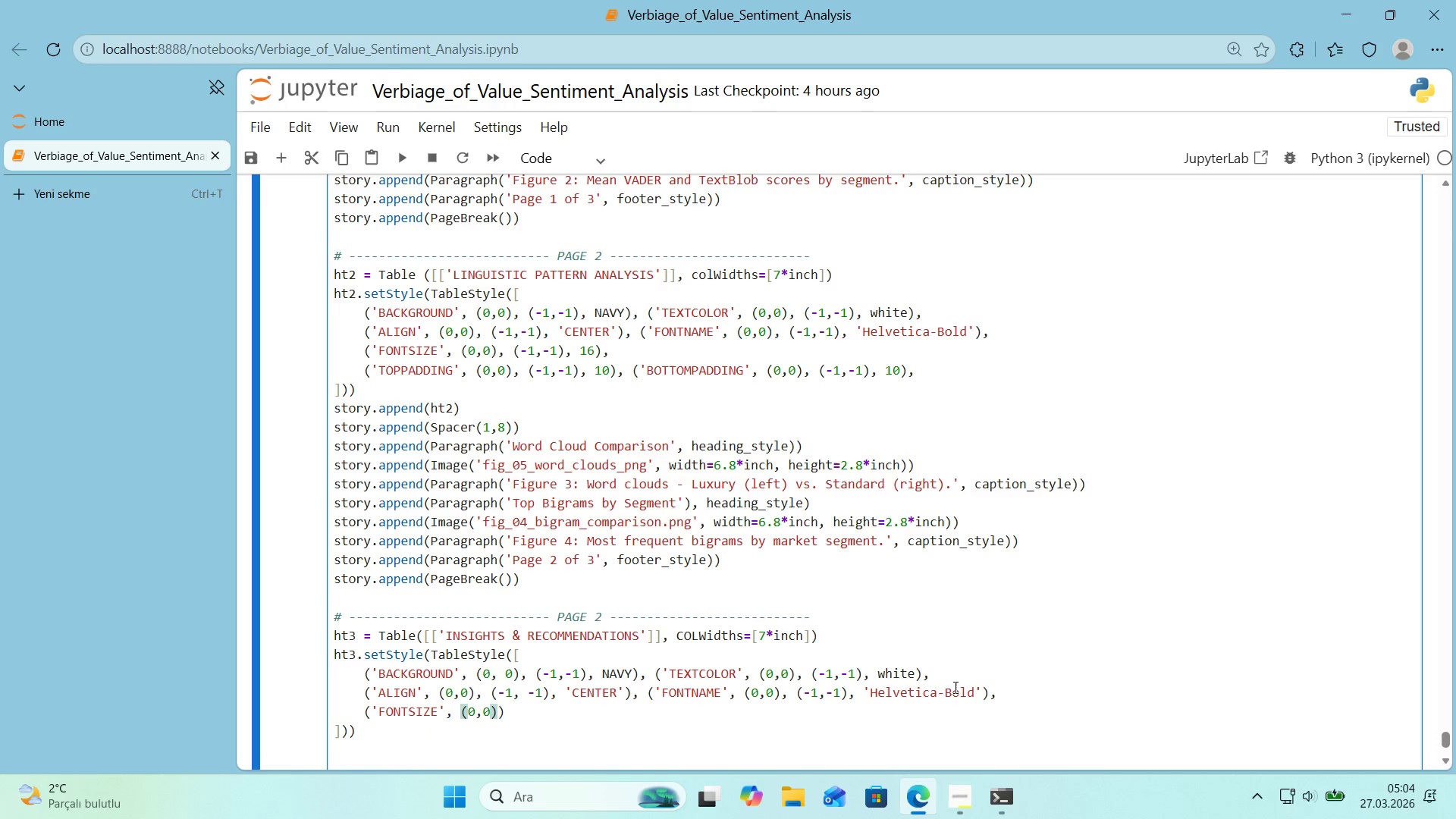 
key(ArrowRight)
 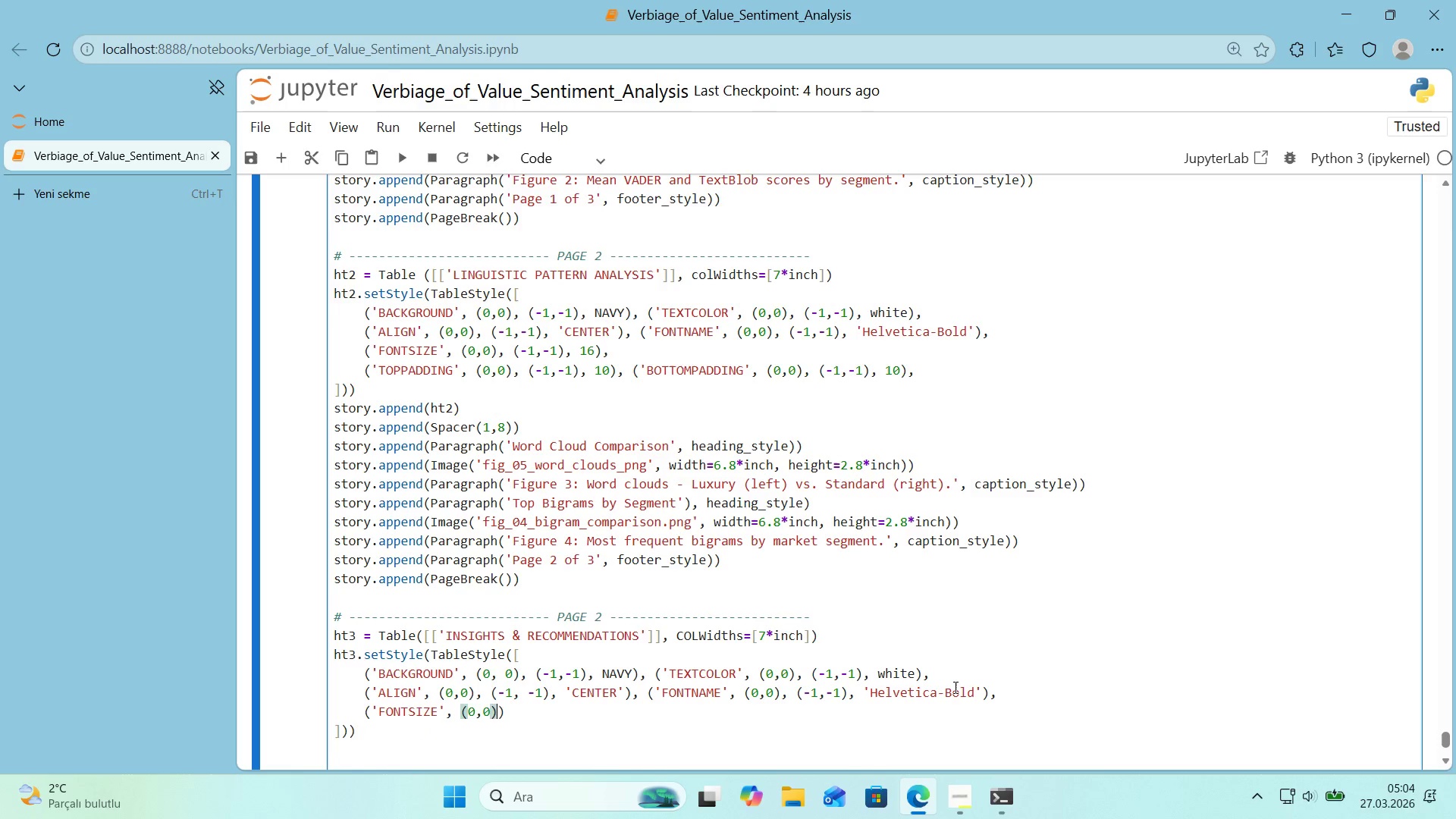 
key(Comma)
 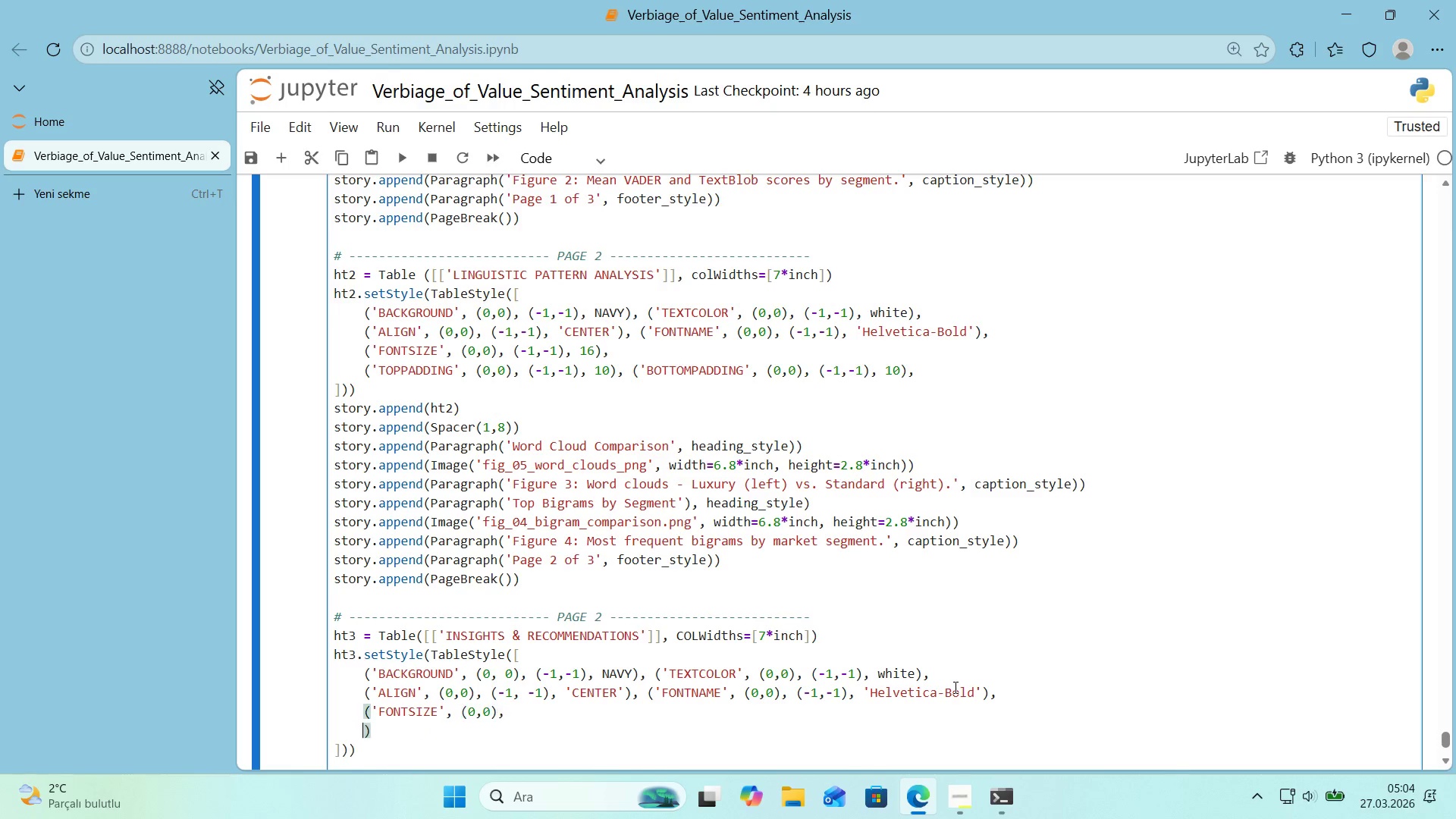 
key(Enter)
 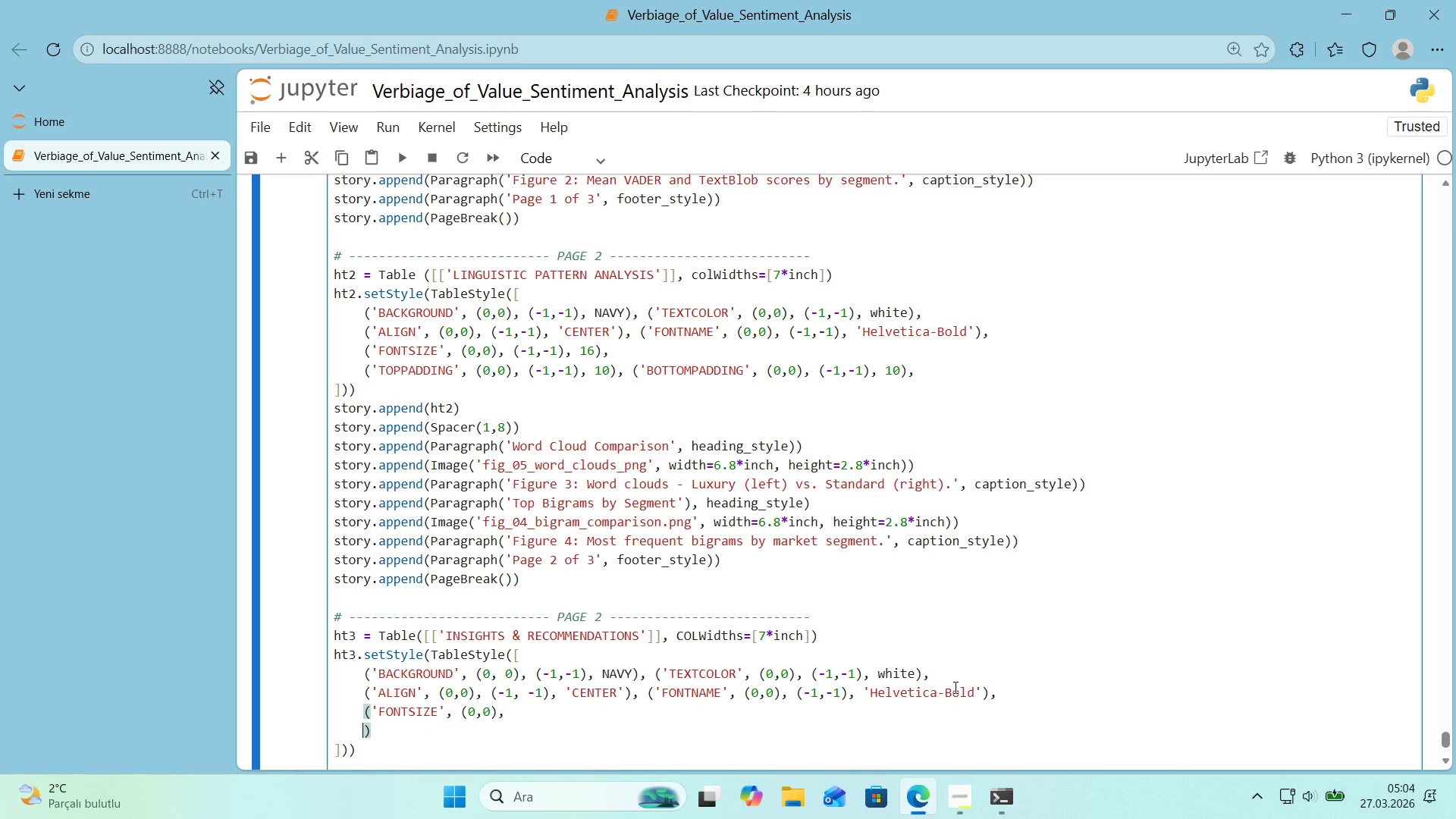 
key(Backspace)
key(Backspace)
type( *()
 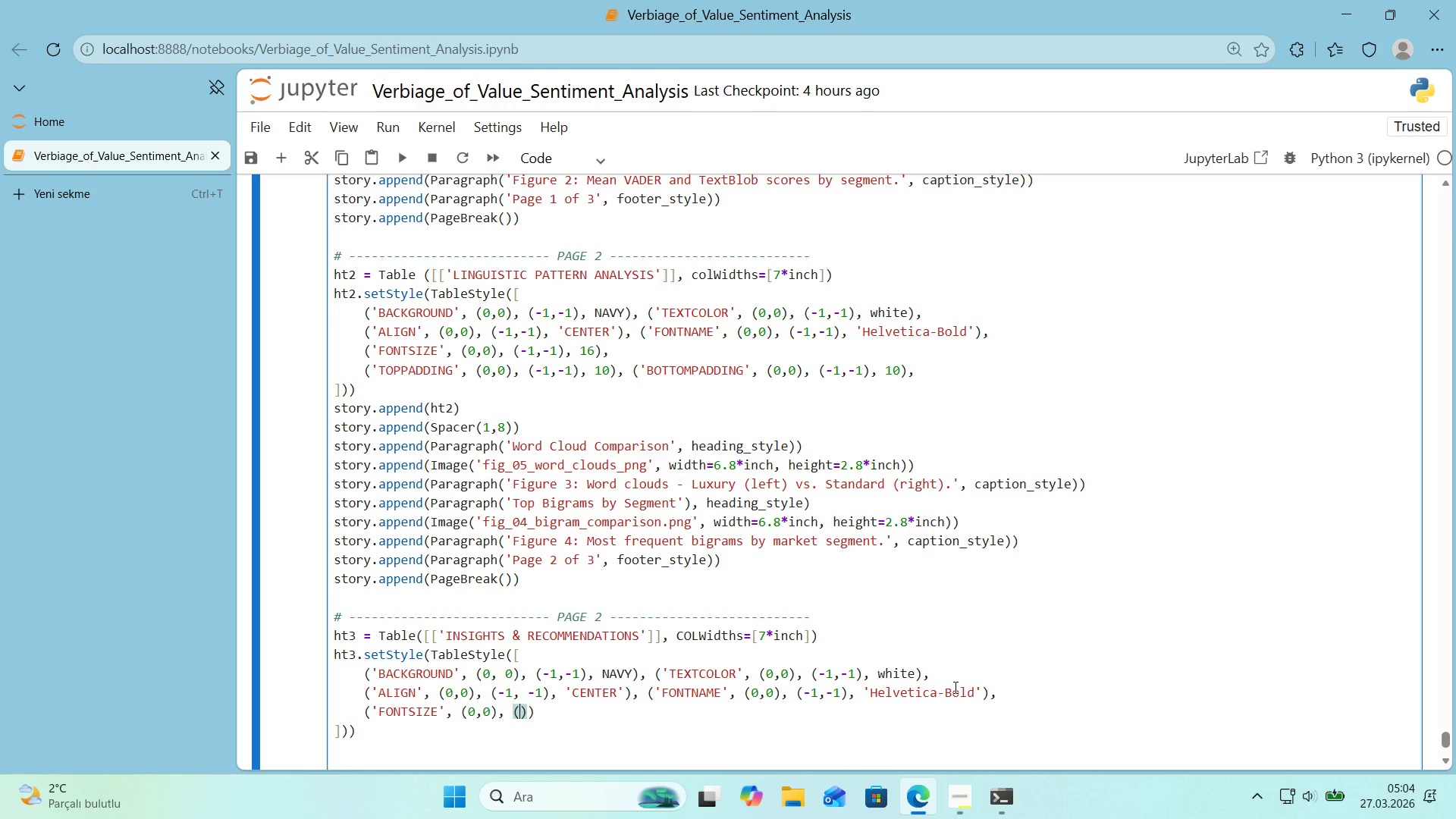 
 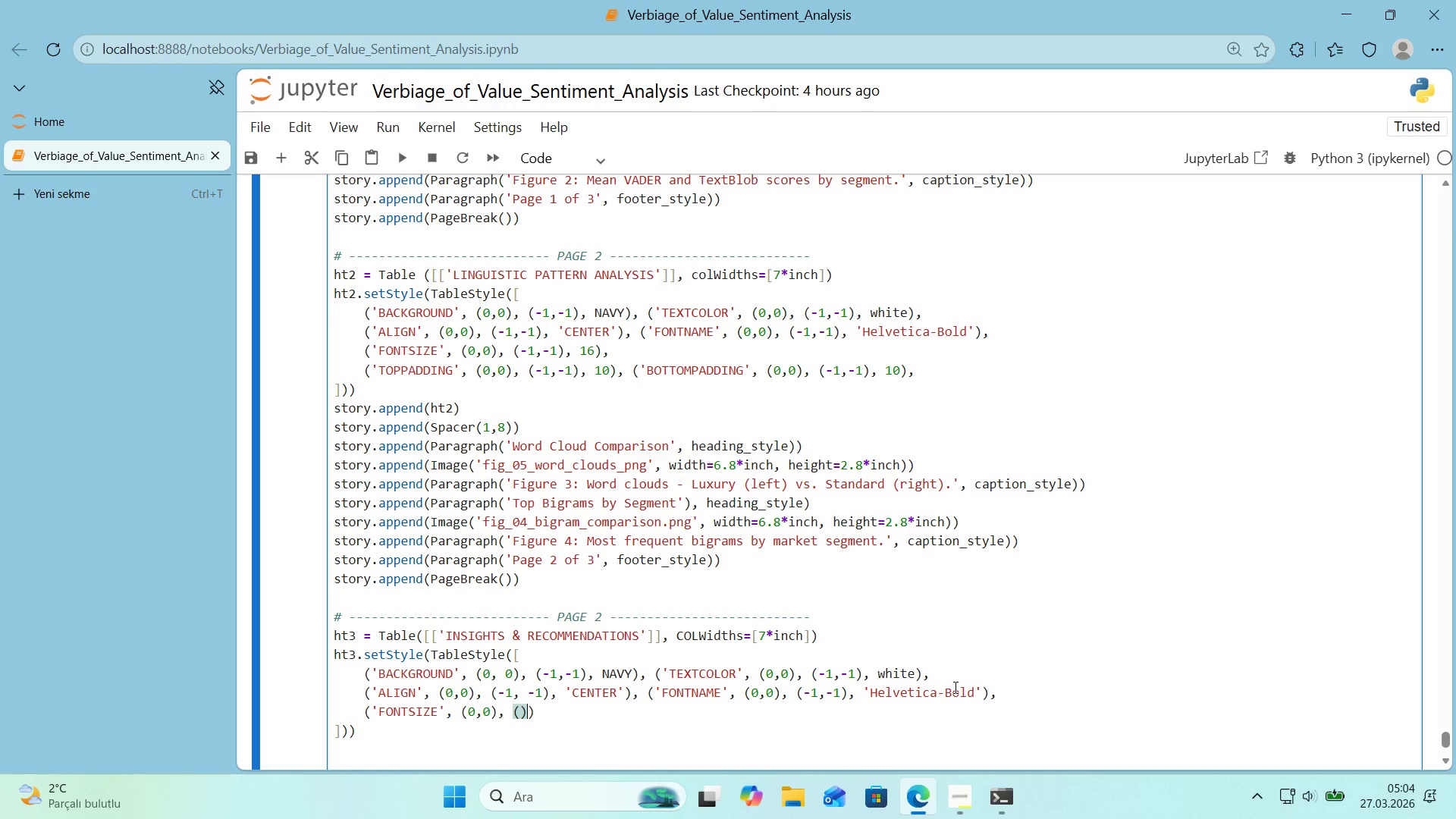 
key(Control+ControlRight)
 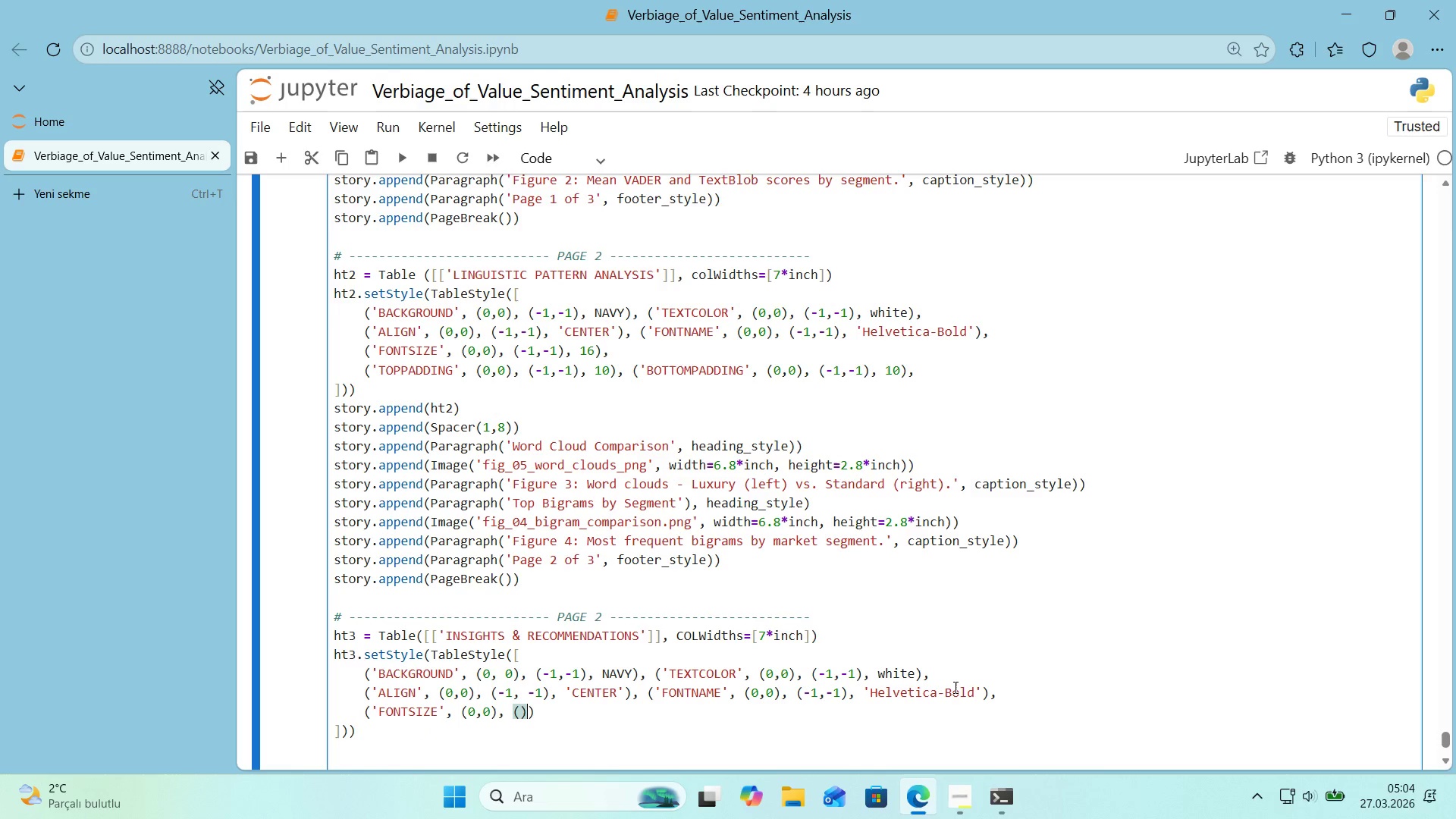 
key(ArrowLeft)
 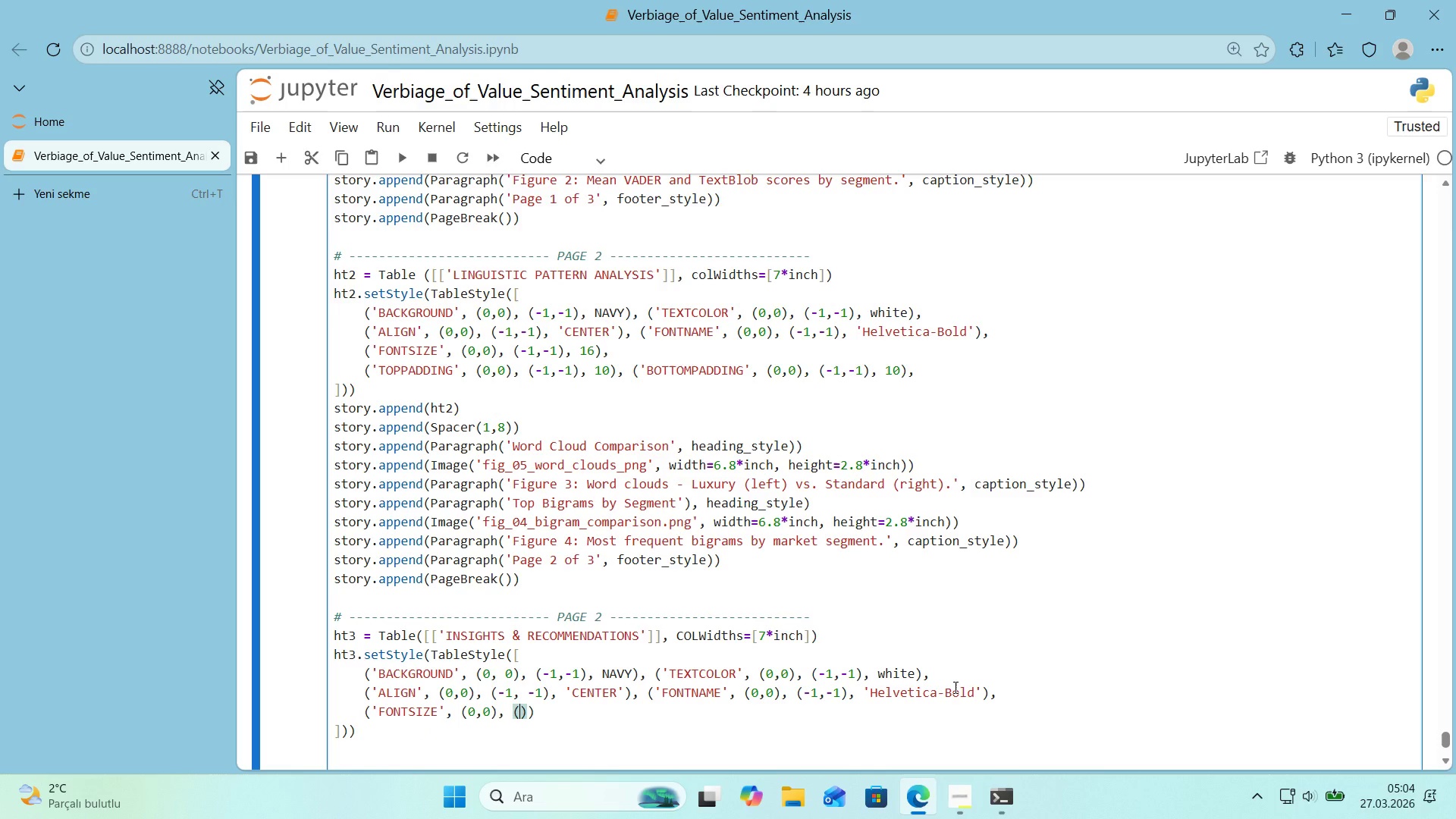 
key(NumpadSubtract)
 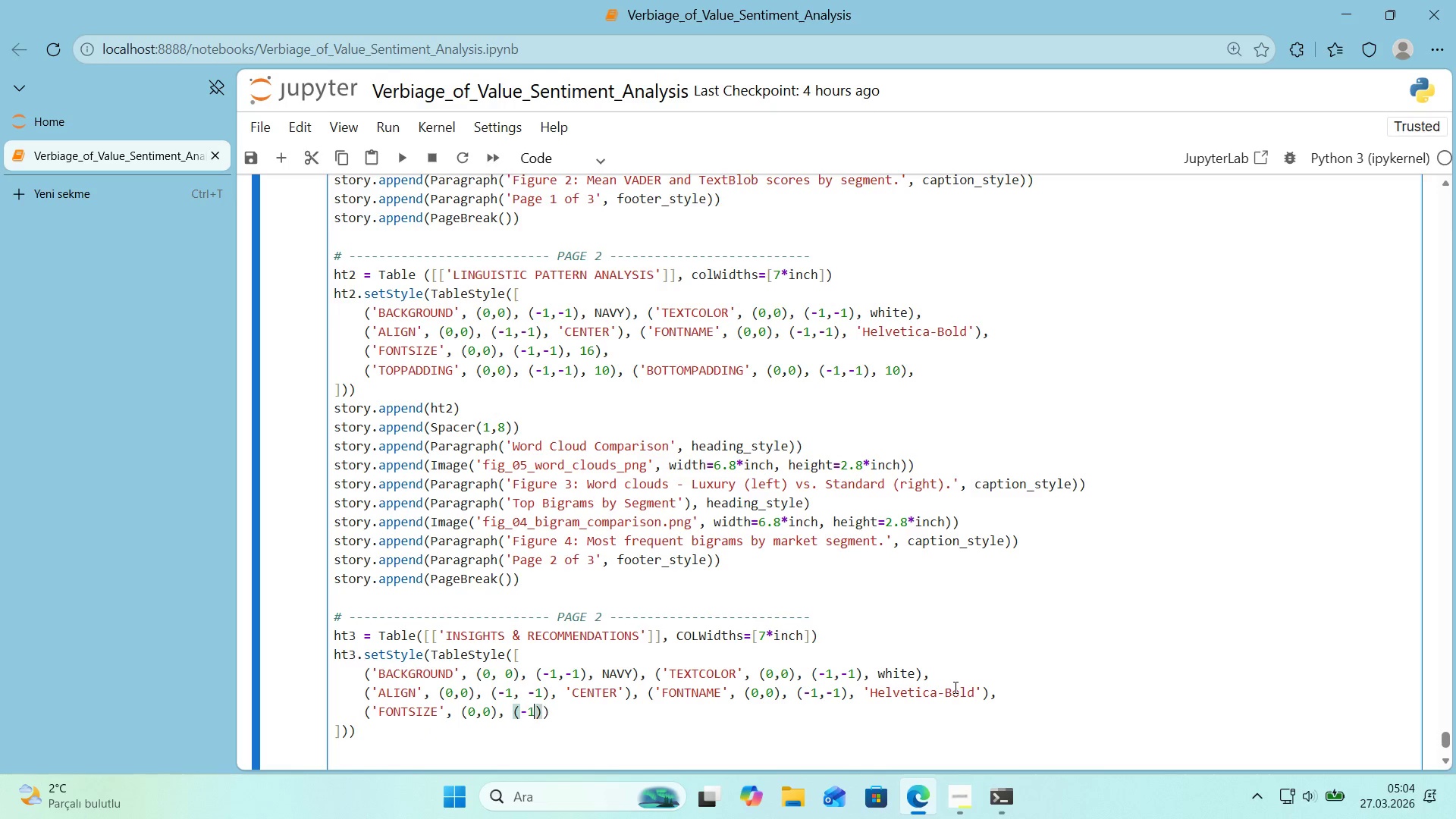 
key(Numpad1)
 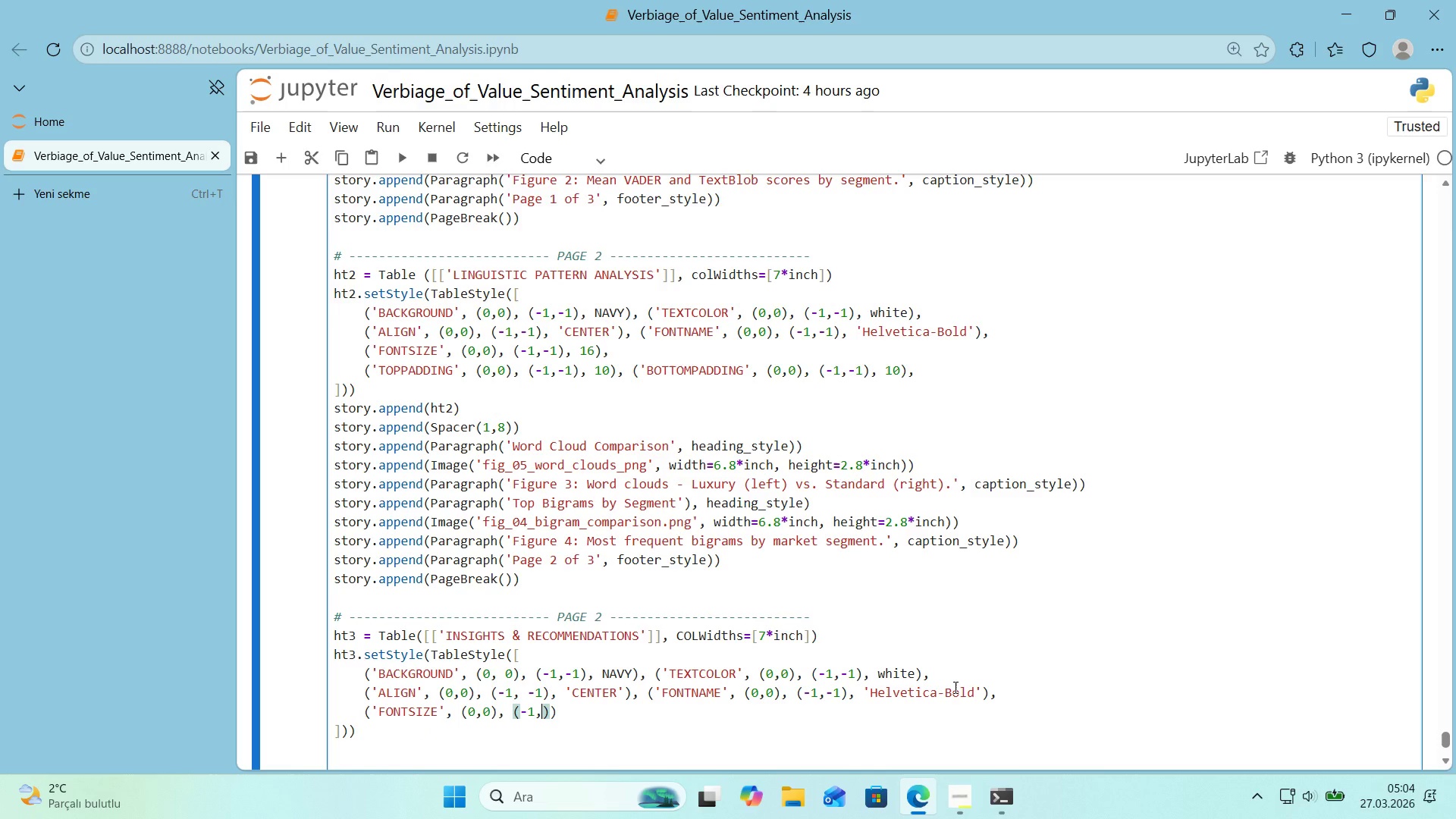 
key(Comma)
 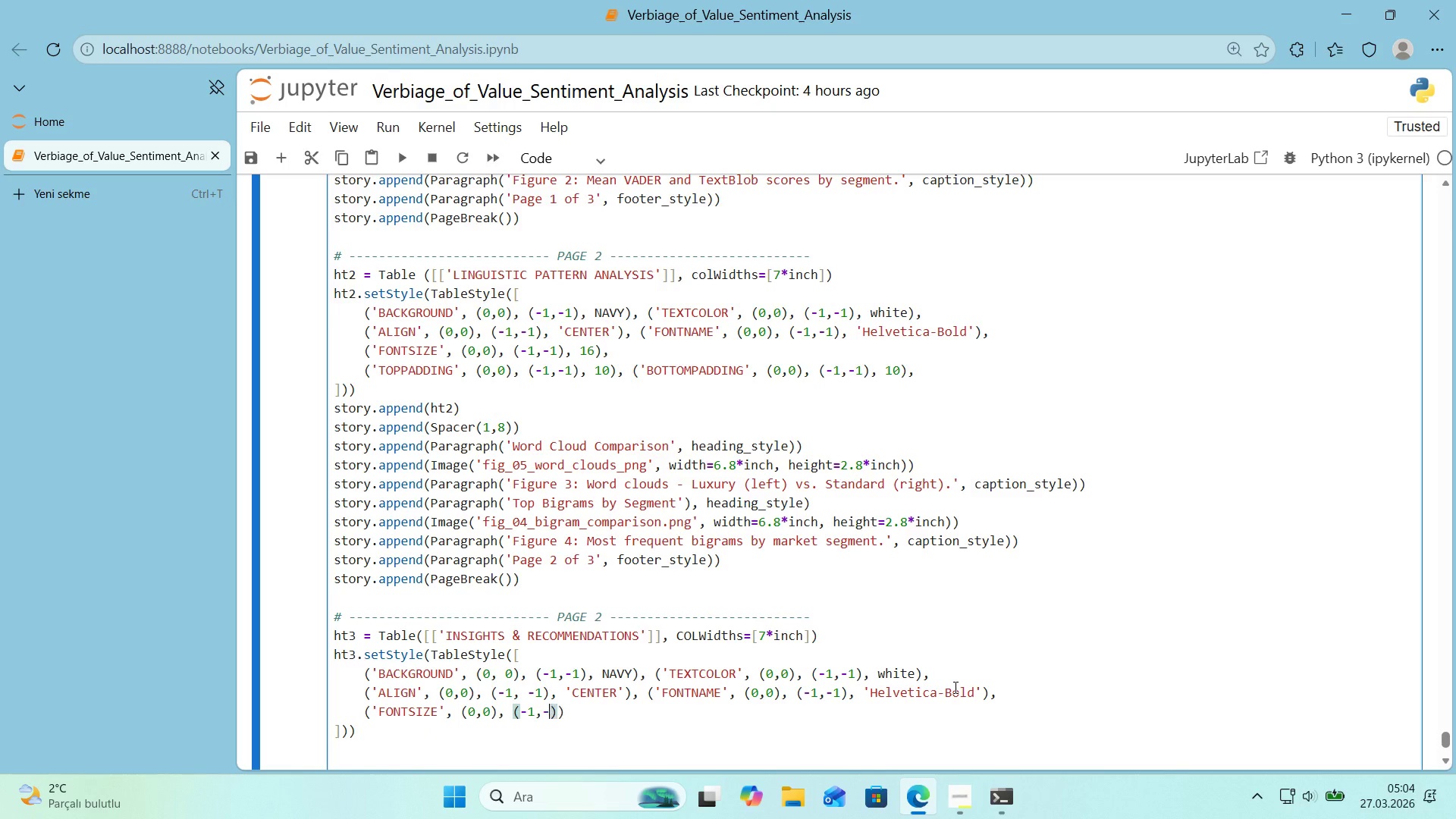 
key(NumpadSubtract)
 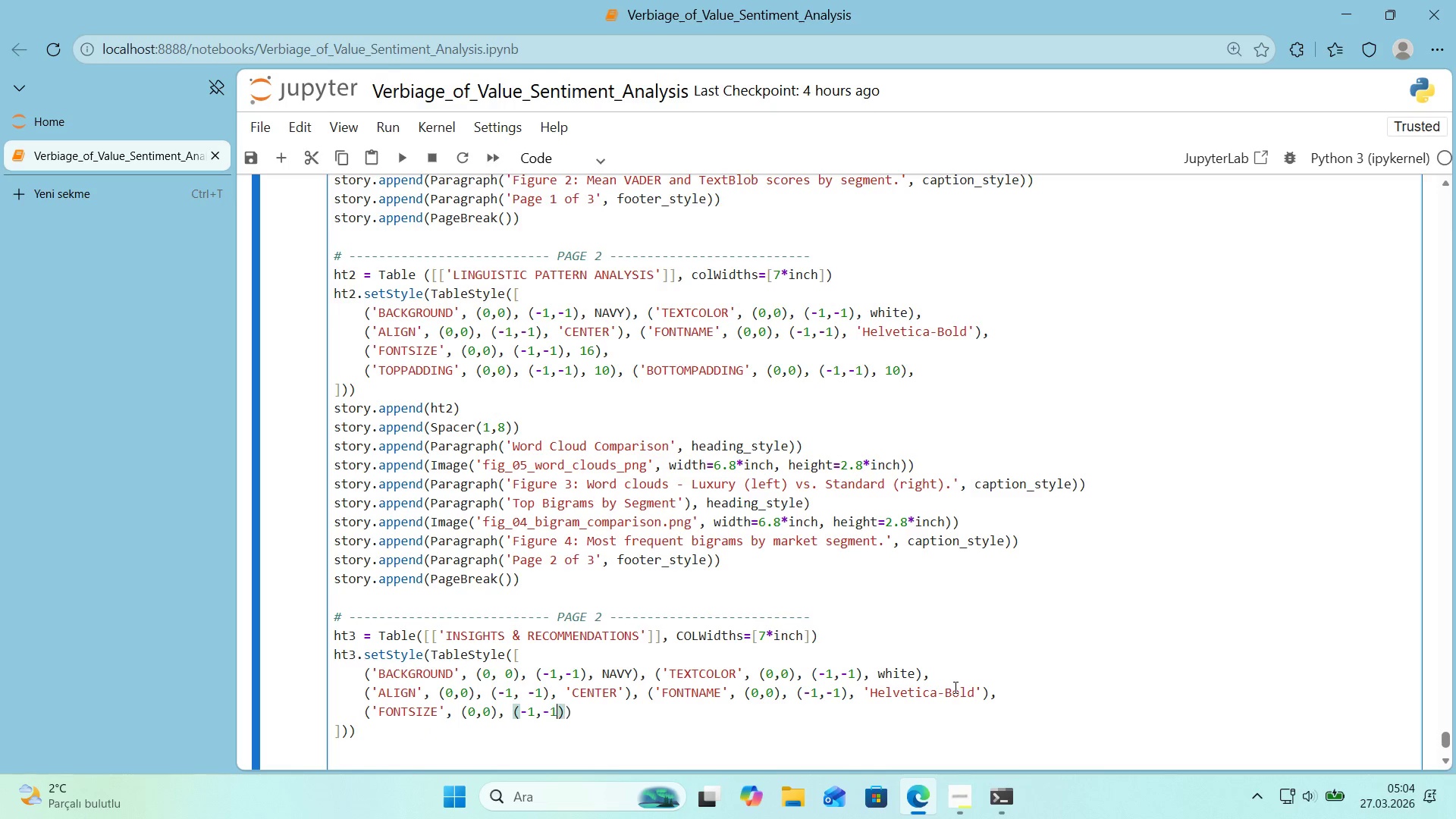 
key(Numpad1)
 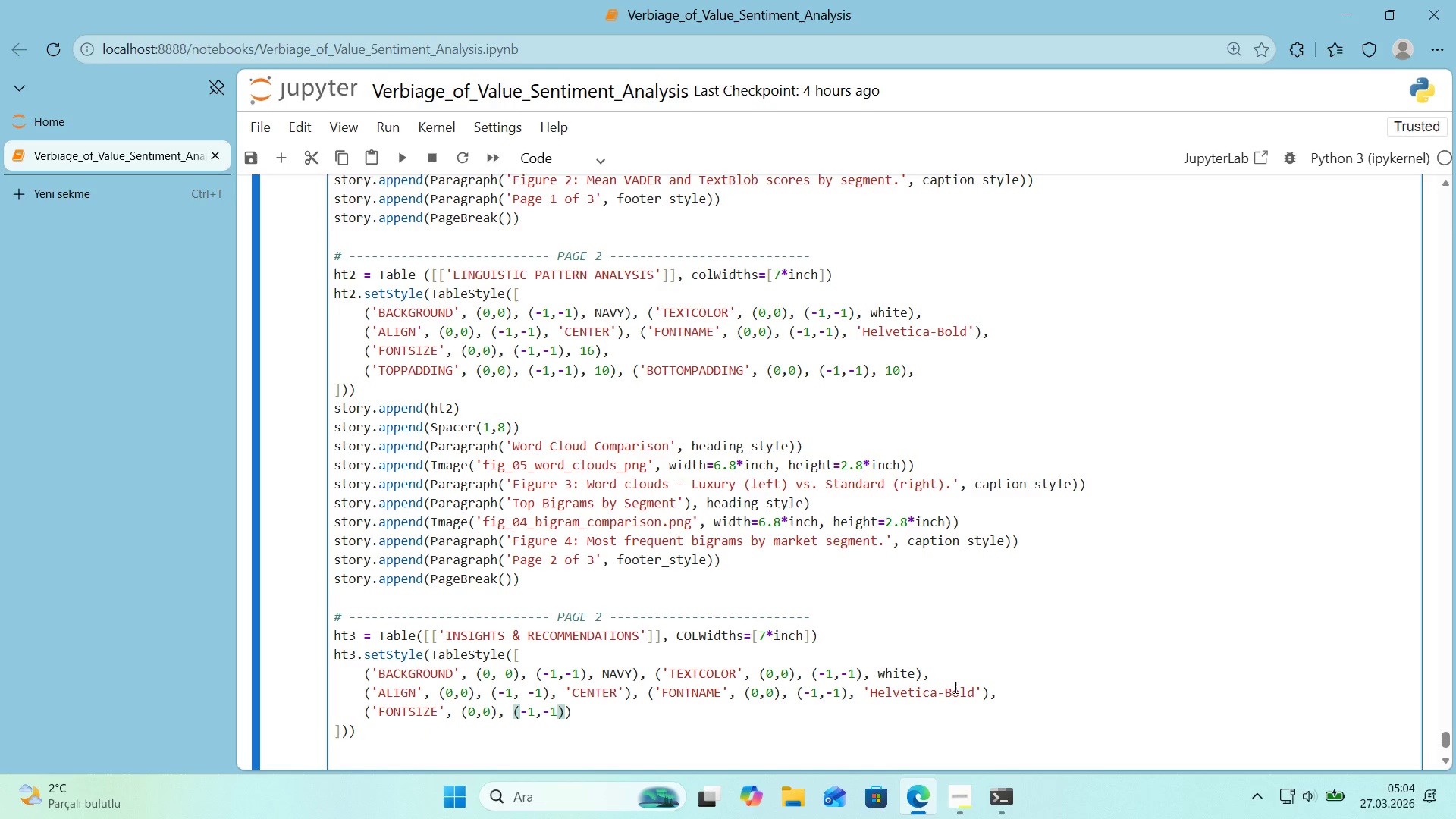 
key(ArrowRight)
 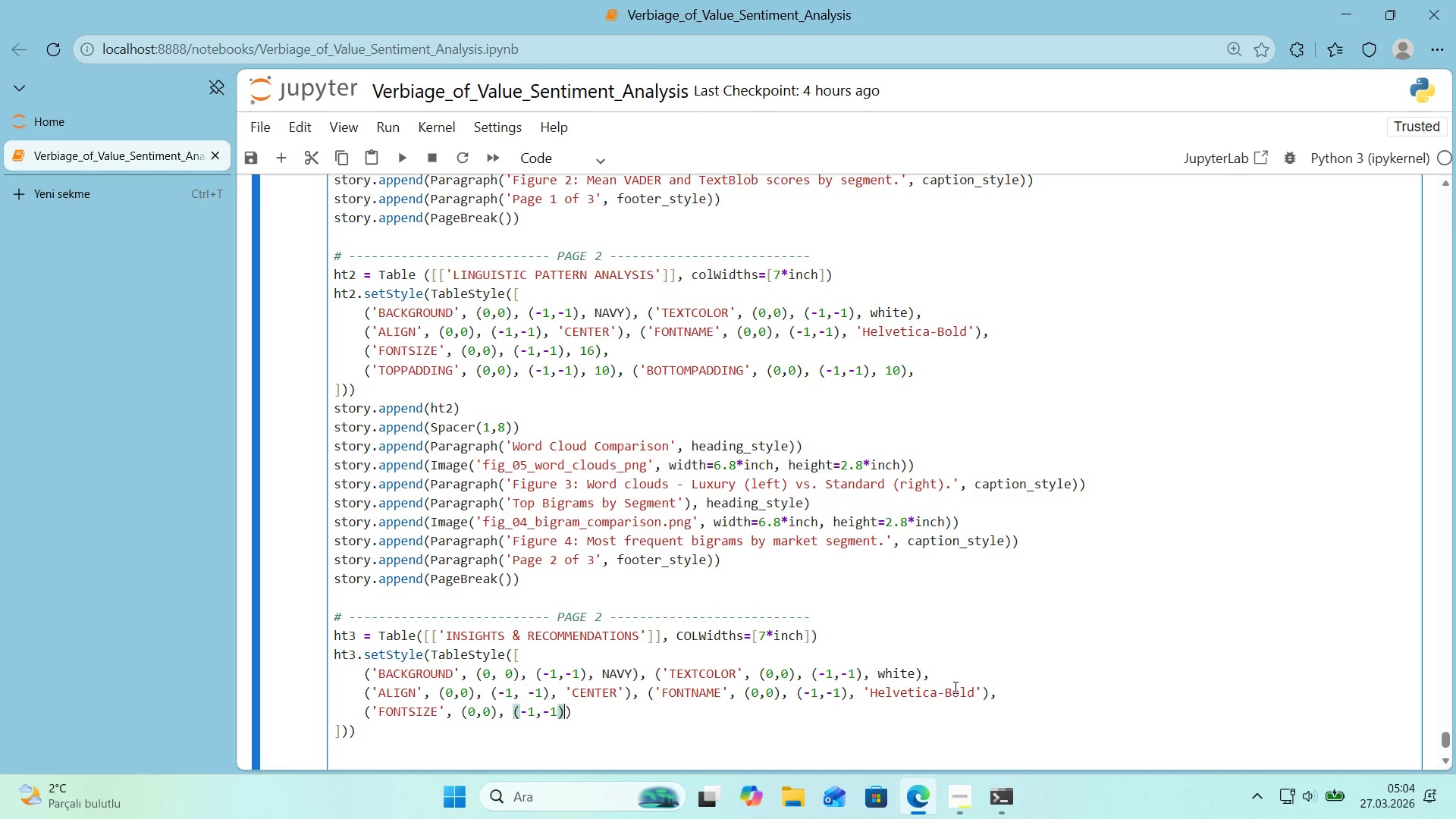 
type(,16)
 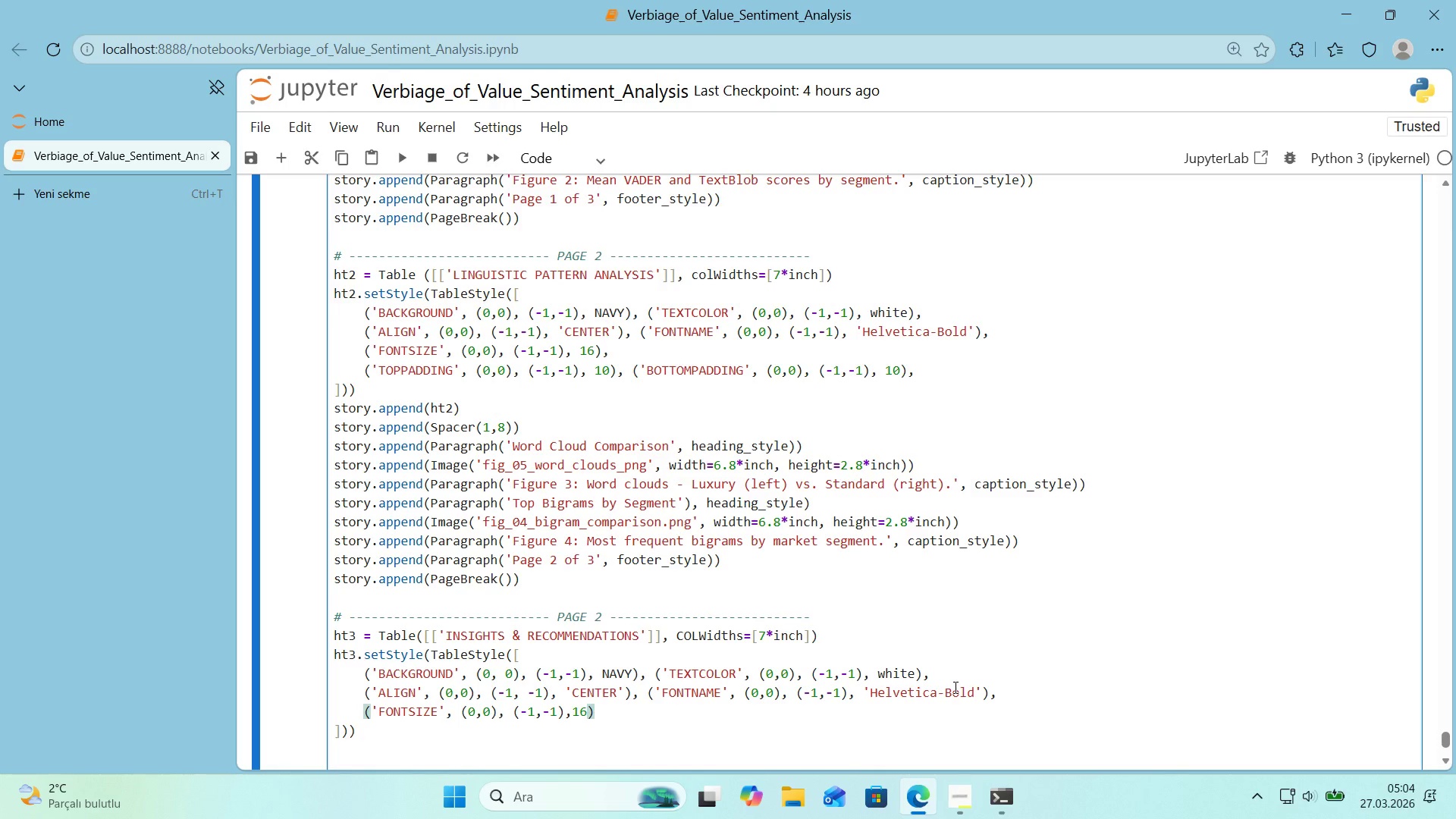 
key(ArrowLeft)
 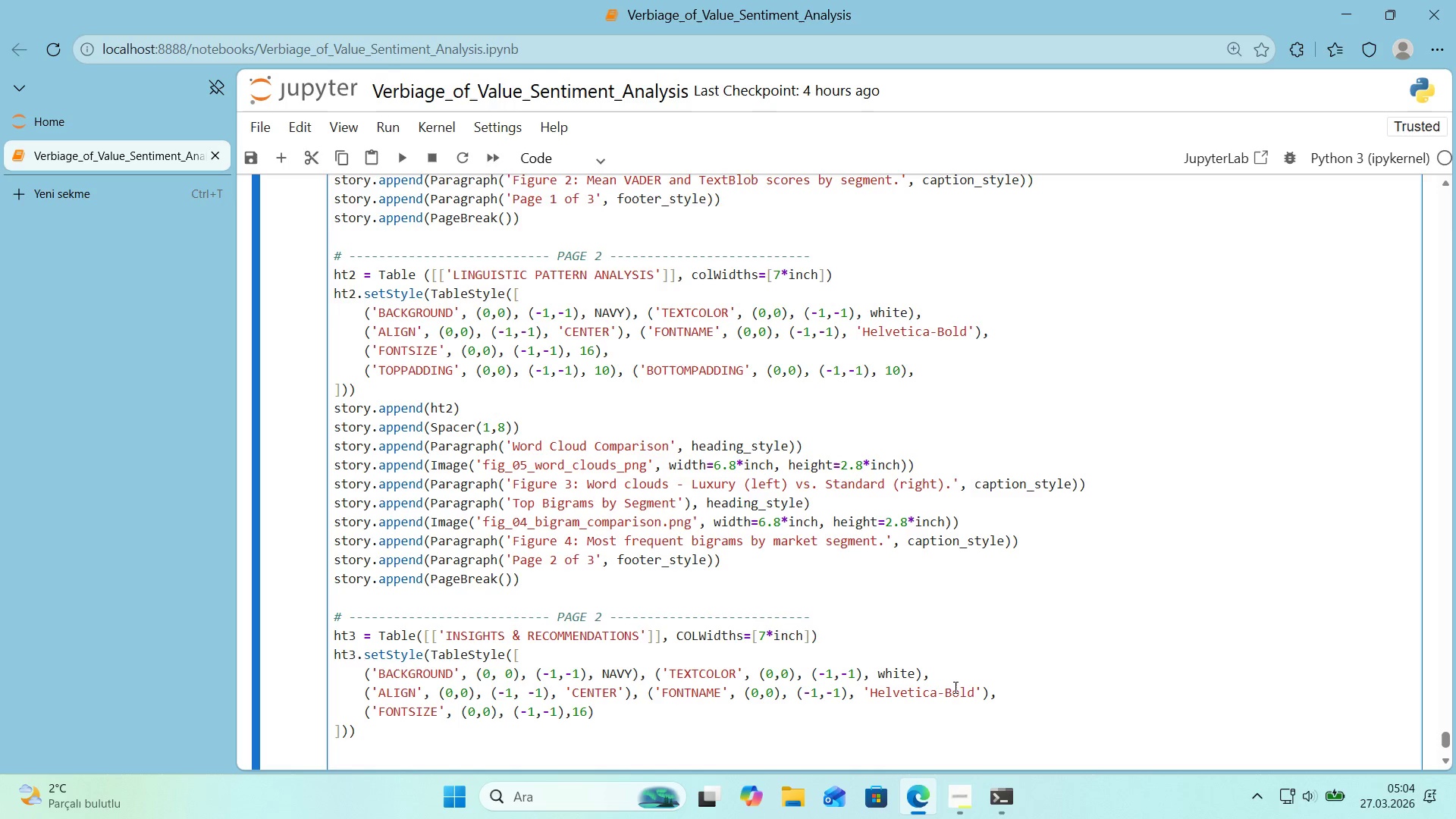 
key(ArrowLeft)
 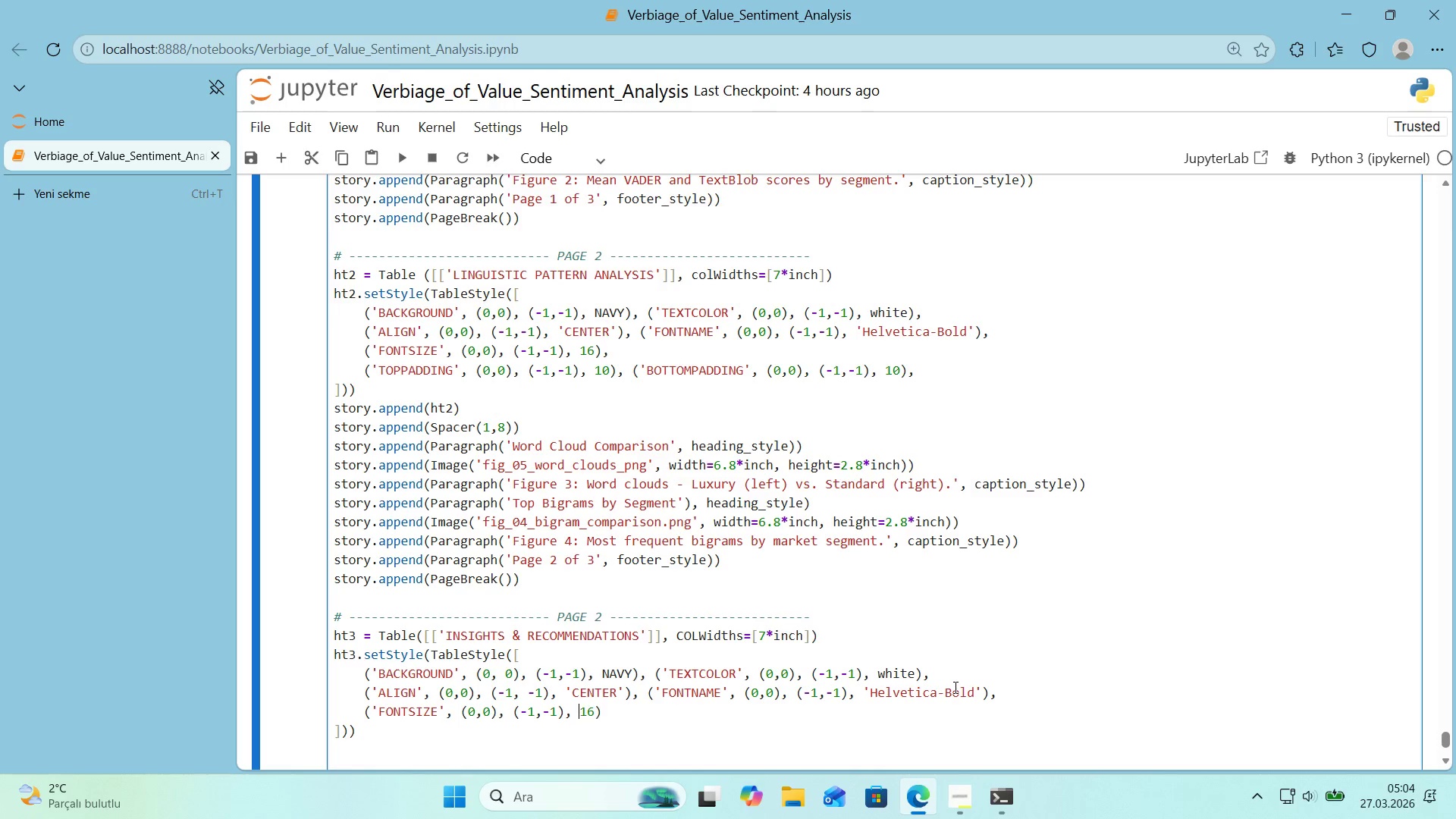 
key(Space)
 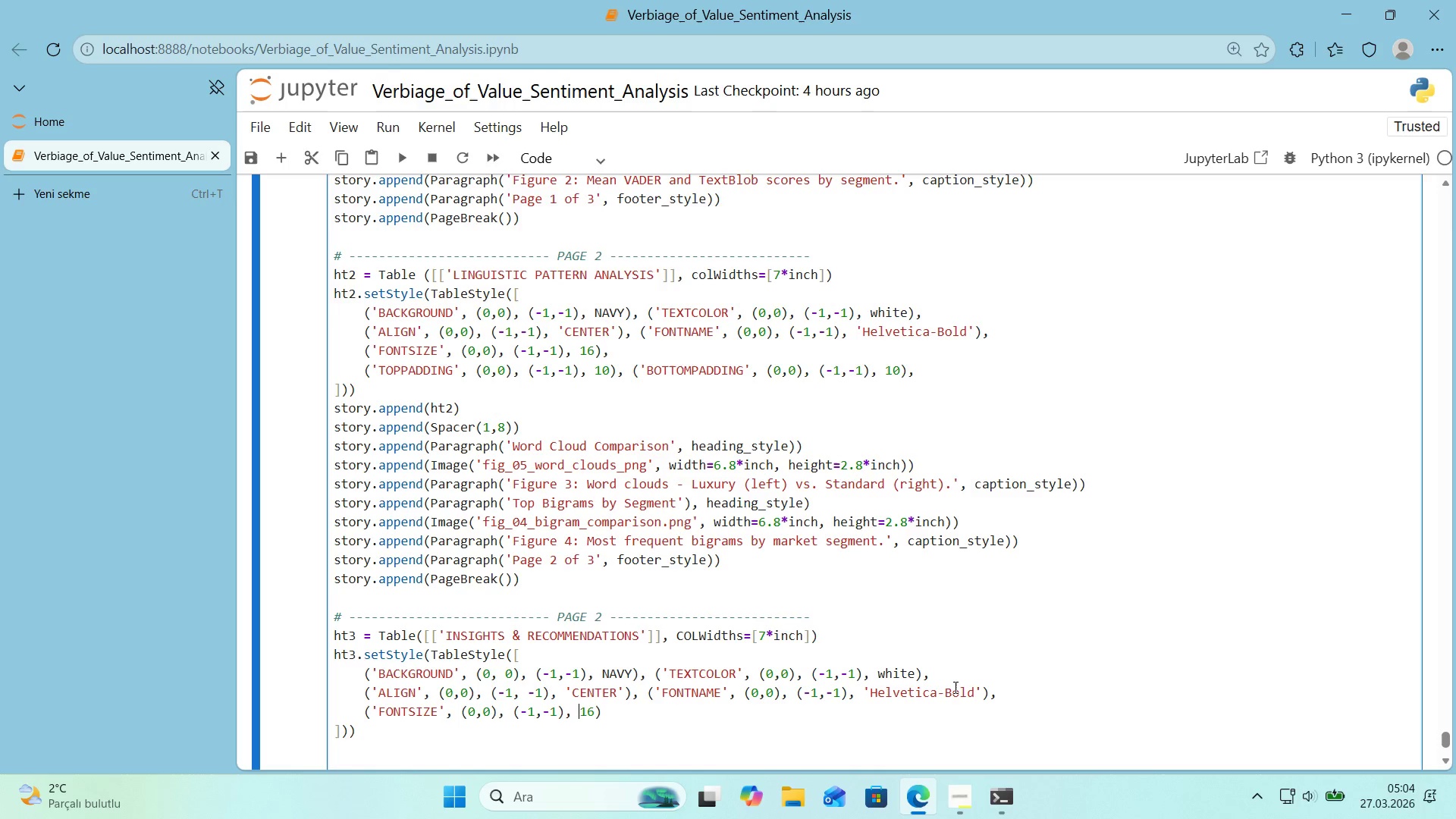 
key(ArrowRight)
 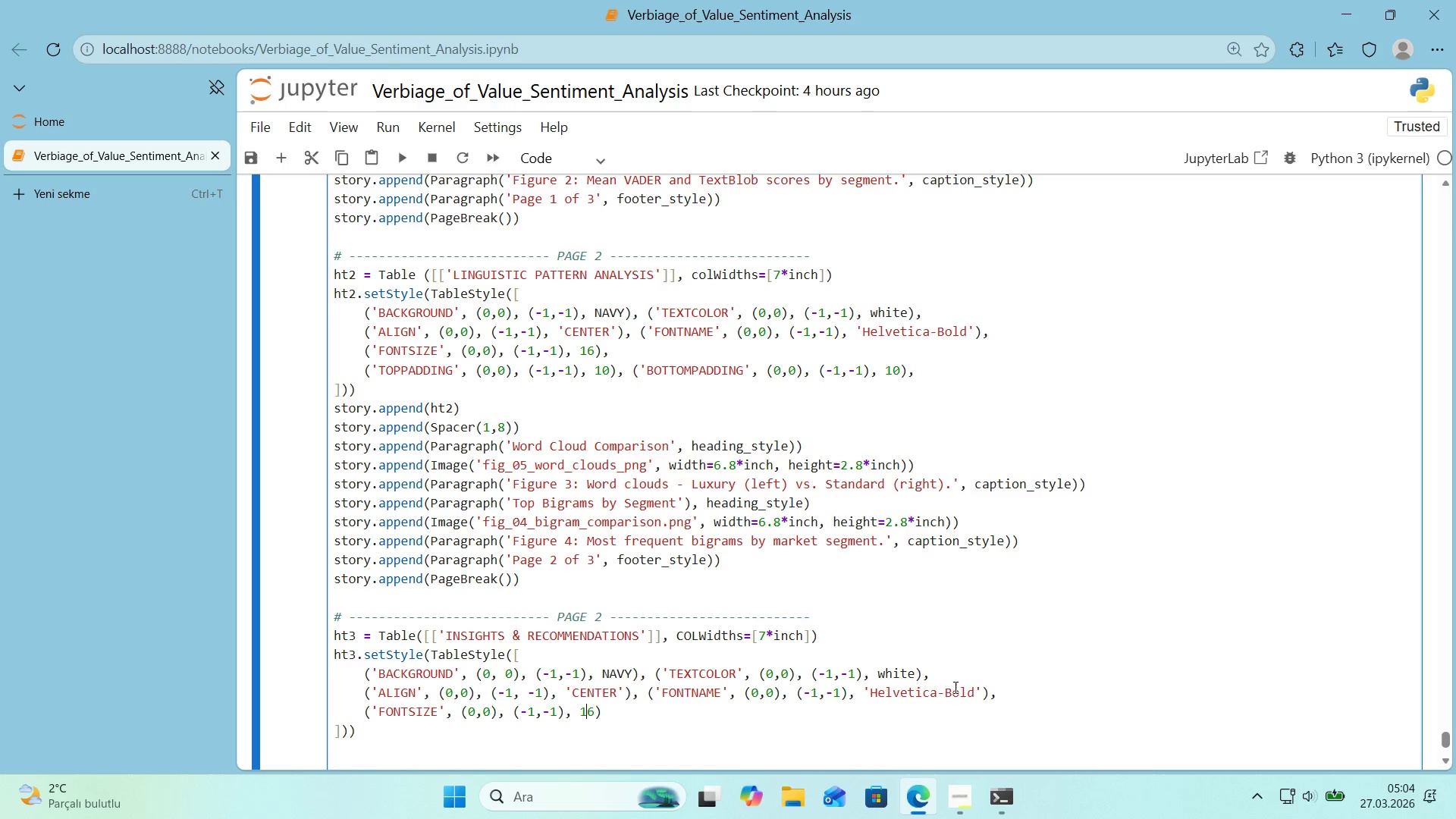 
key(ArrowRight)
 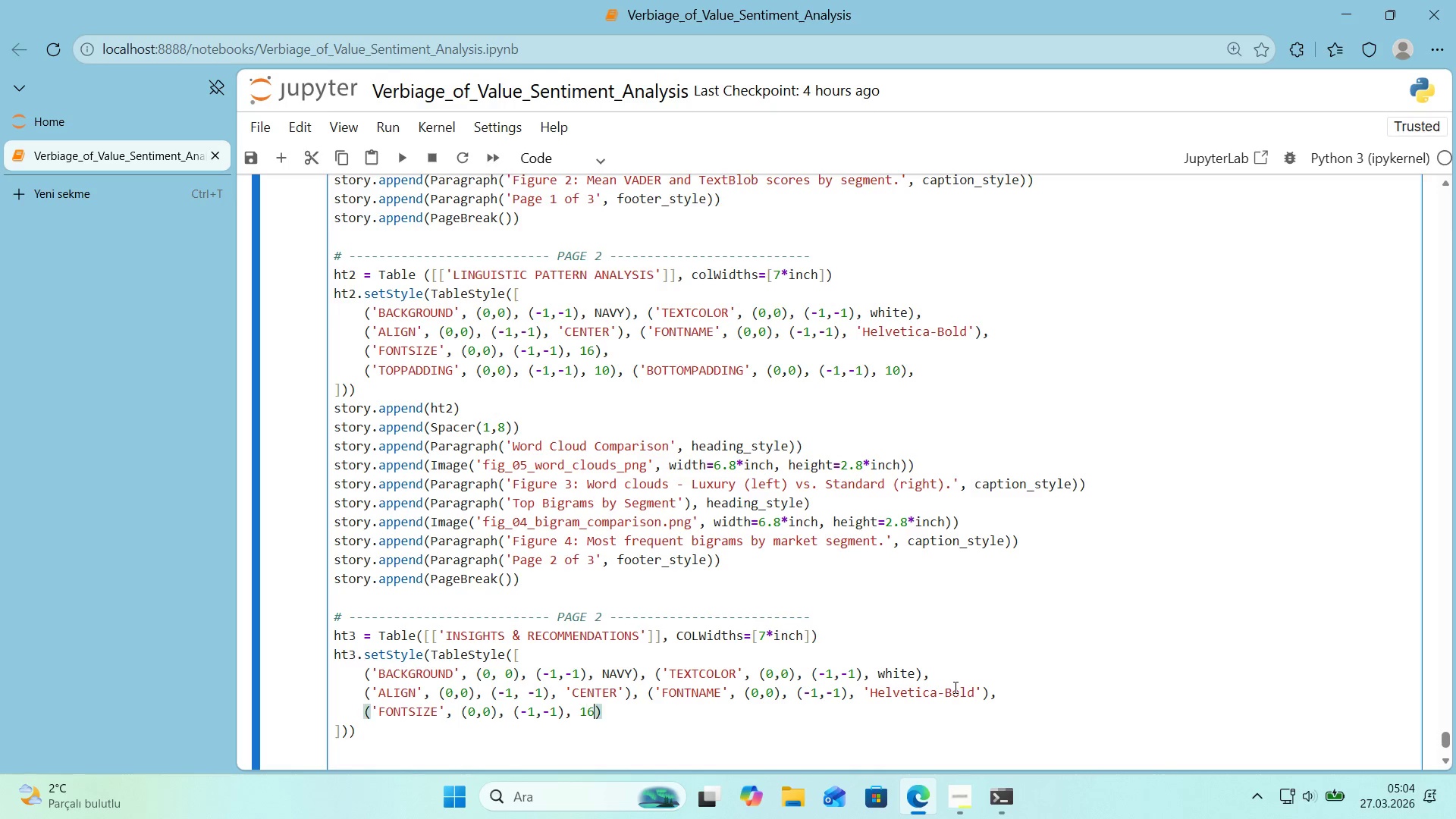 
key(ArrowRight)
 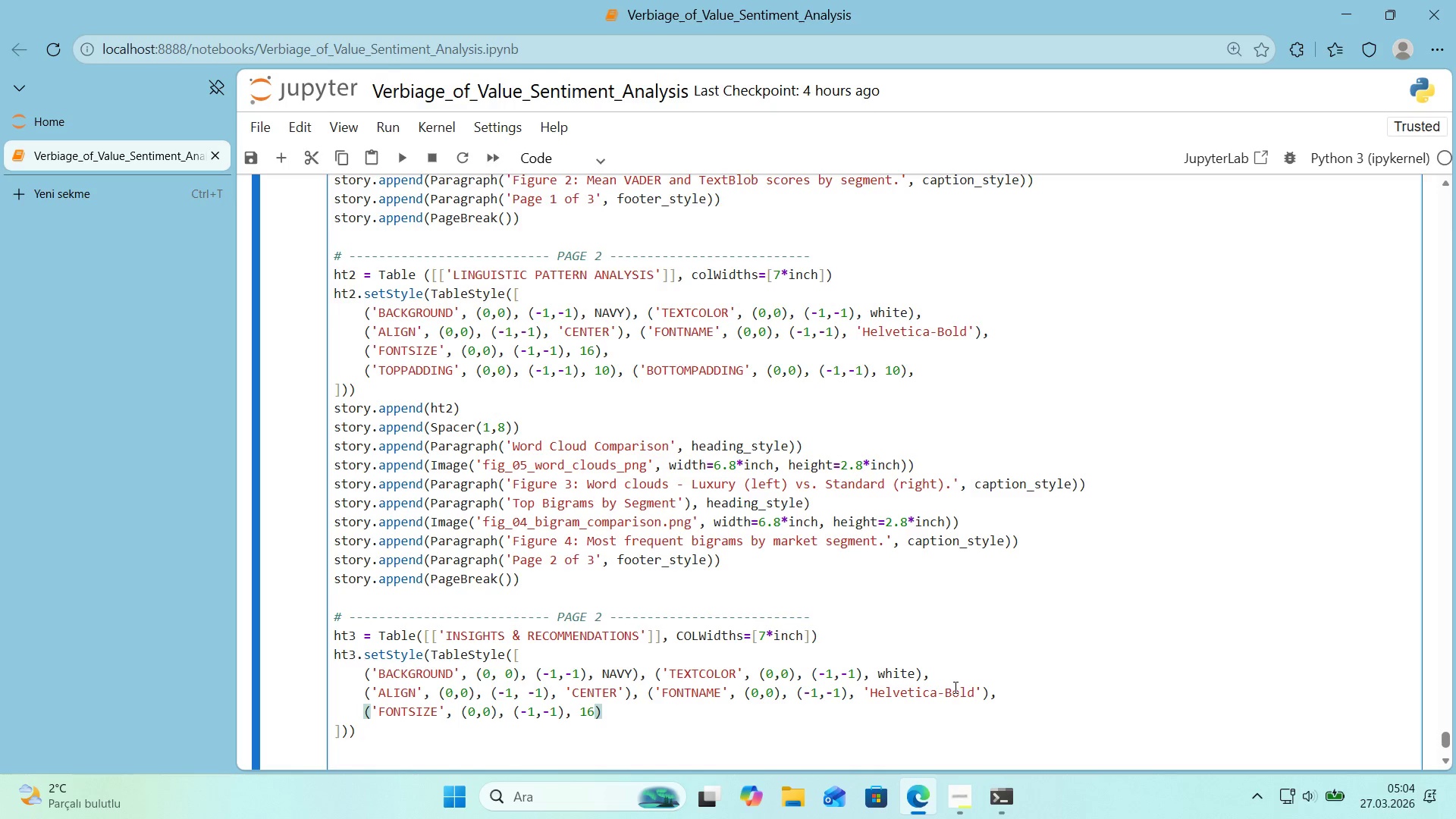 
key(Comma)
 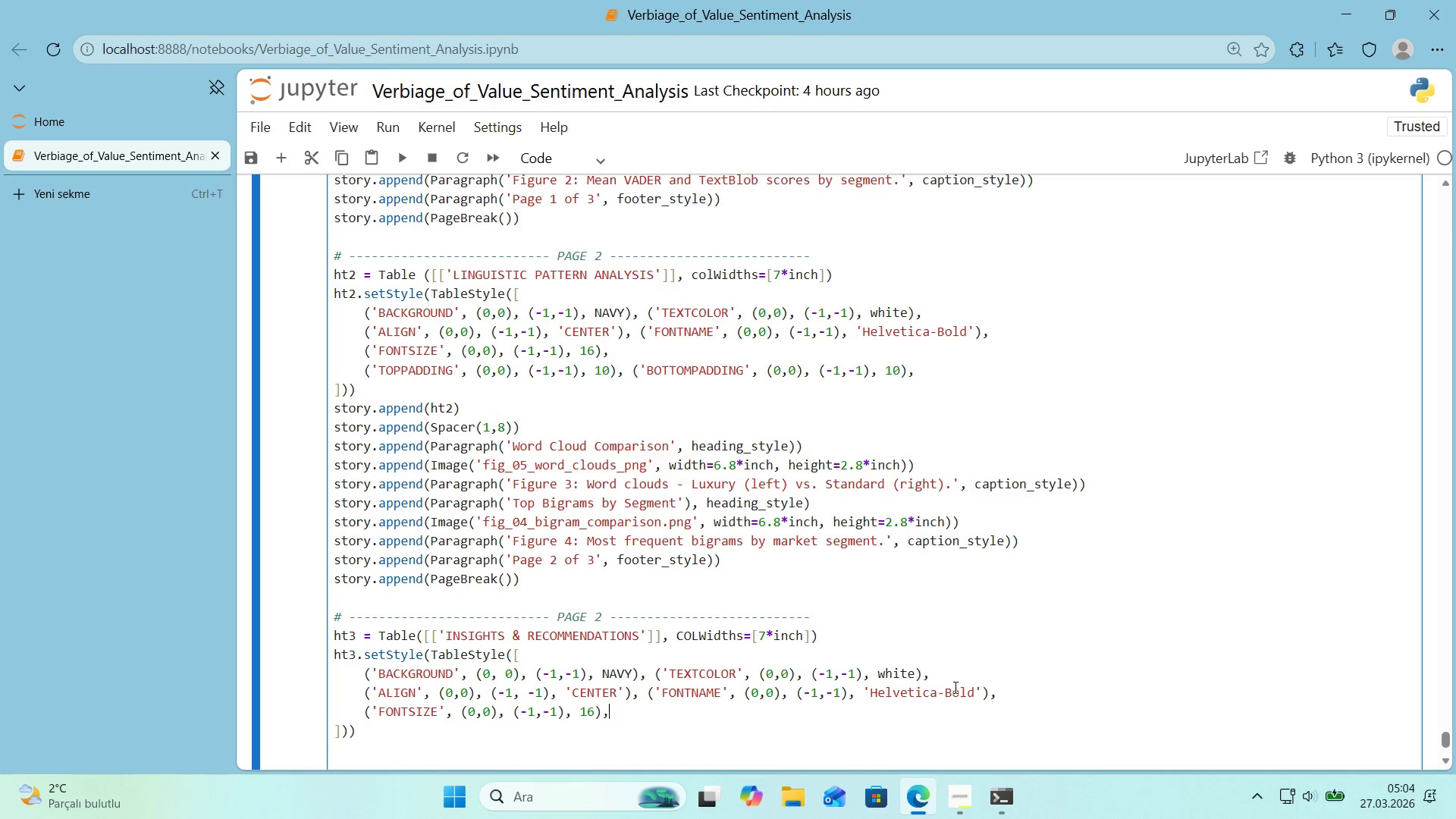 
key(Enter)
 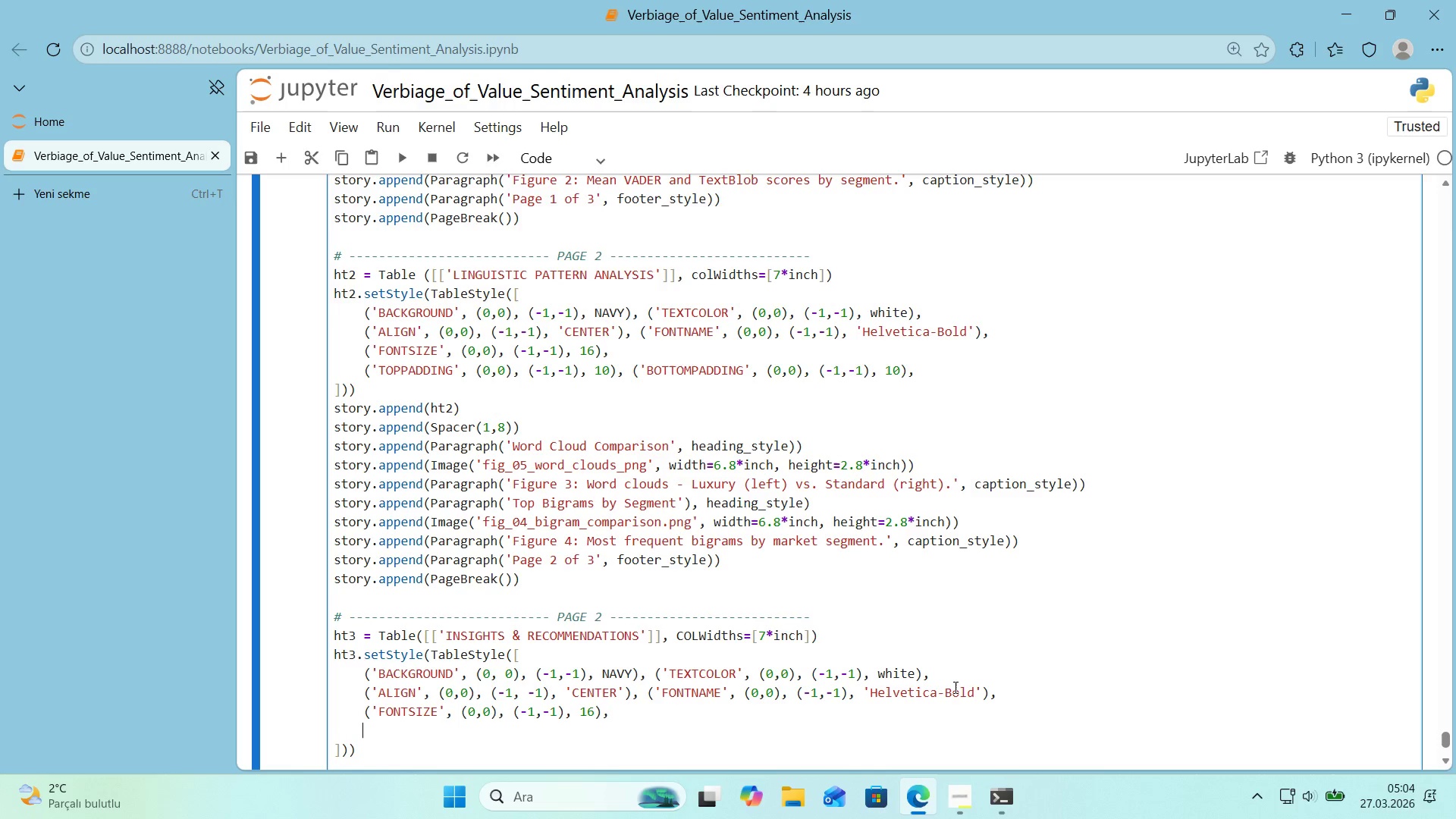 
type(*()
 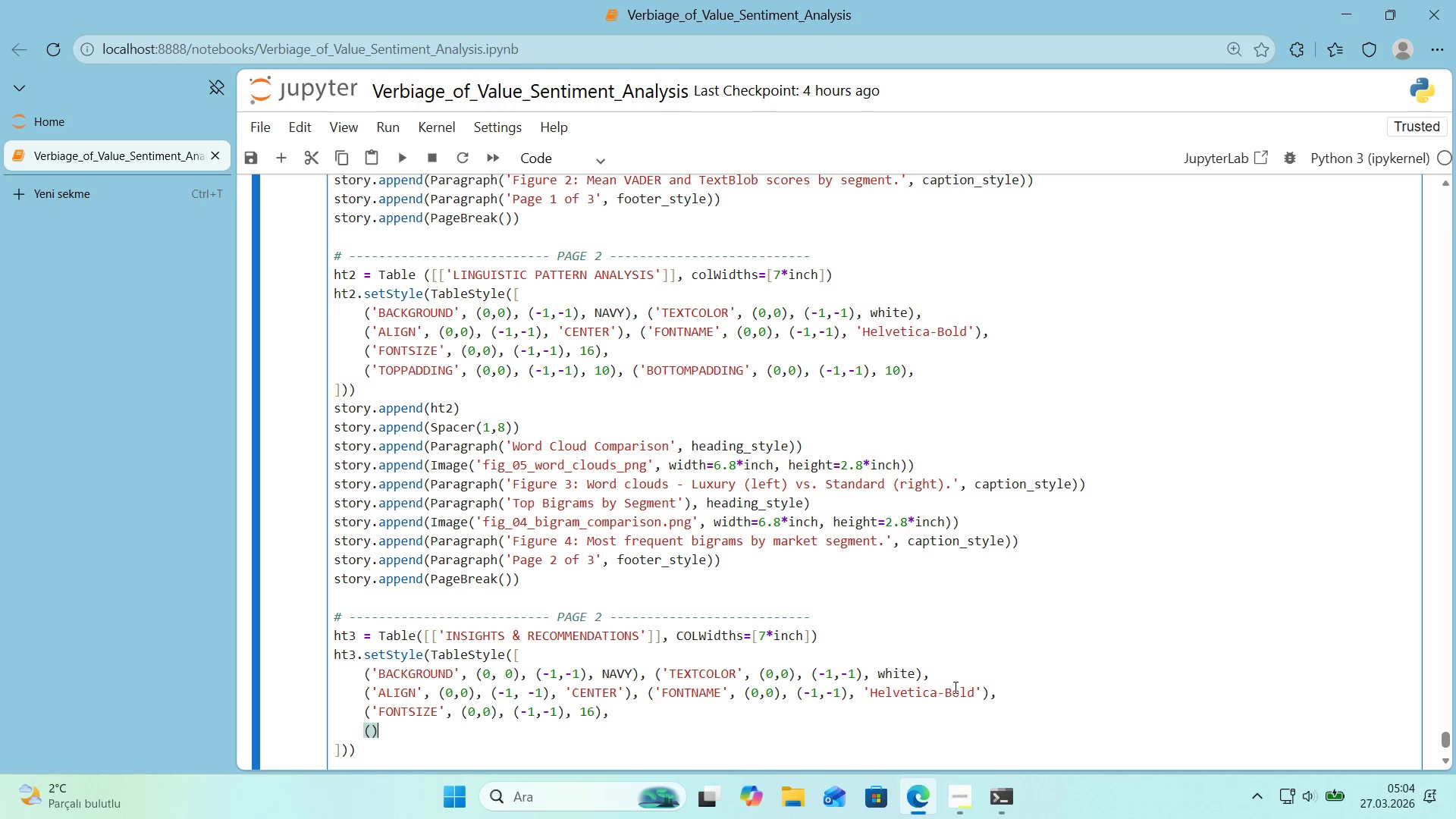 
key(ArrowLeft)
 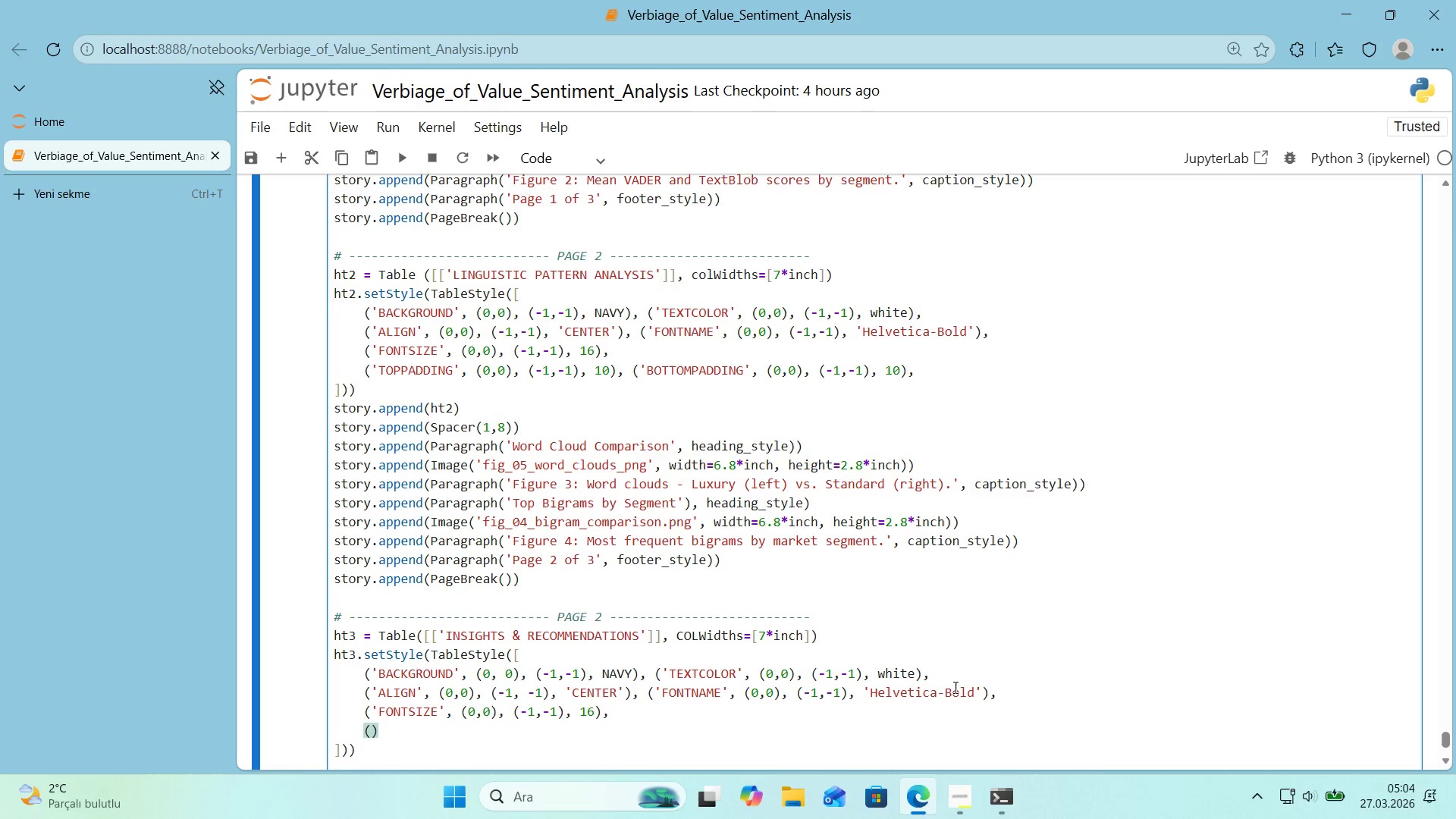 
type(@@)
 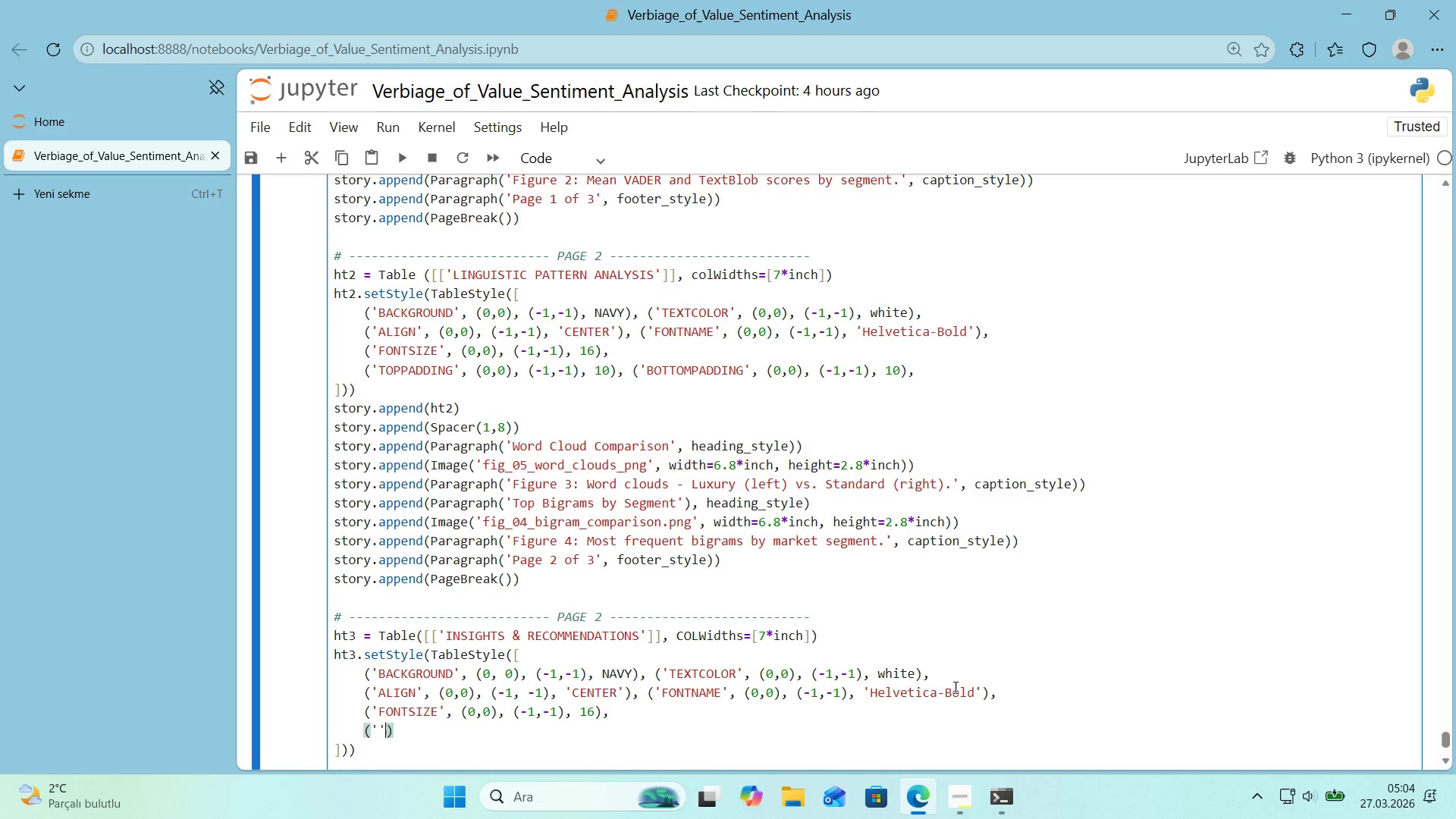 
key(ArrowLeft)
 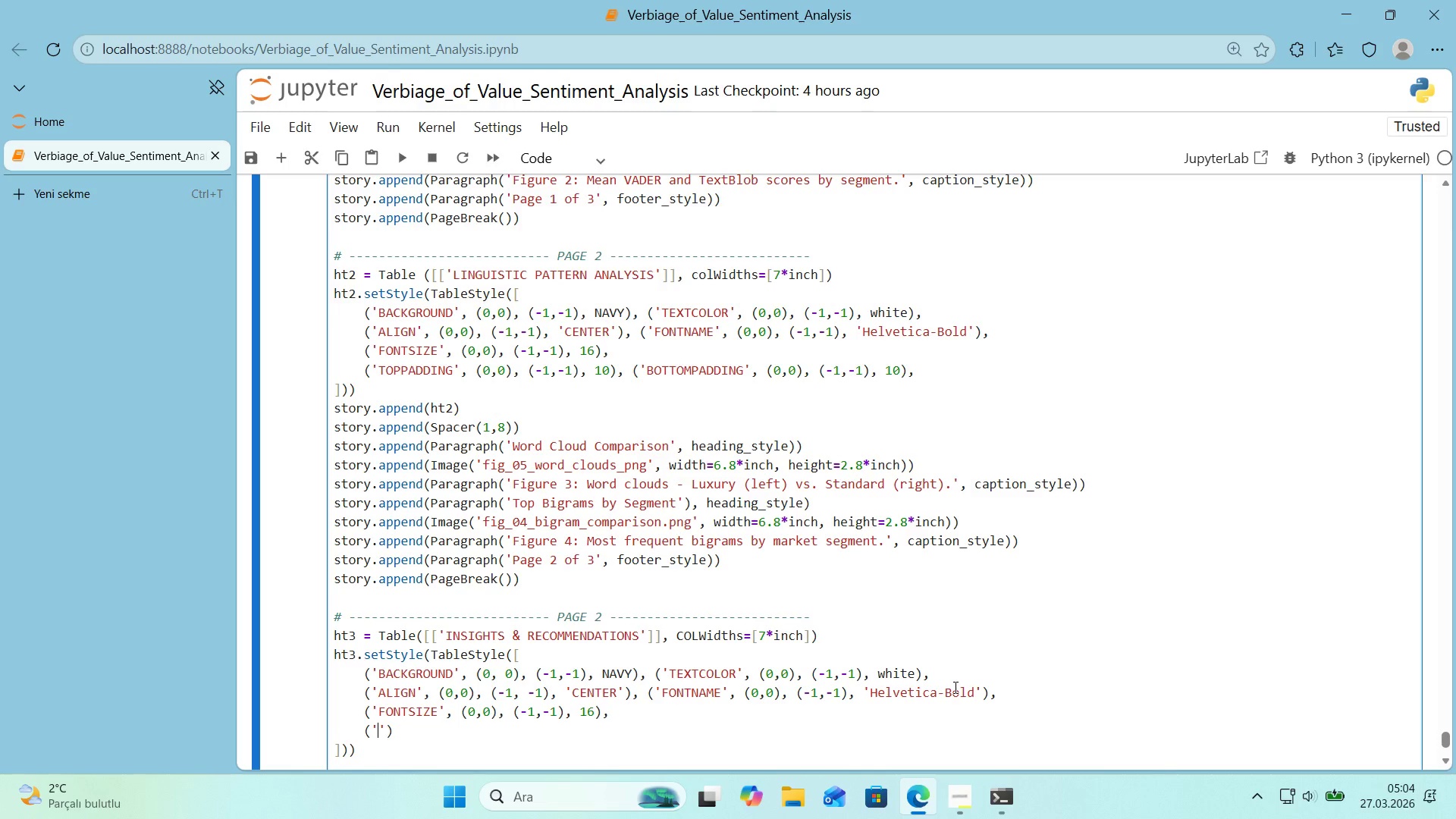 
type(top)
key(Backspace)
key(Backspace)
key(Backspace)
type(TOPPADDING)
 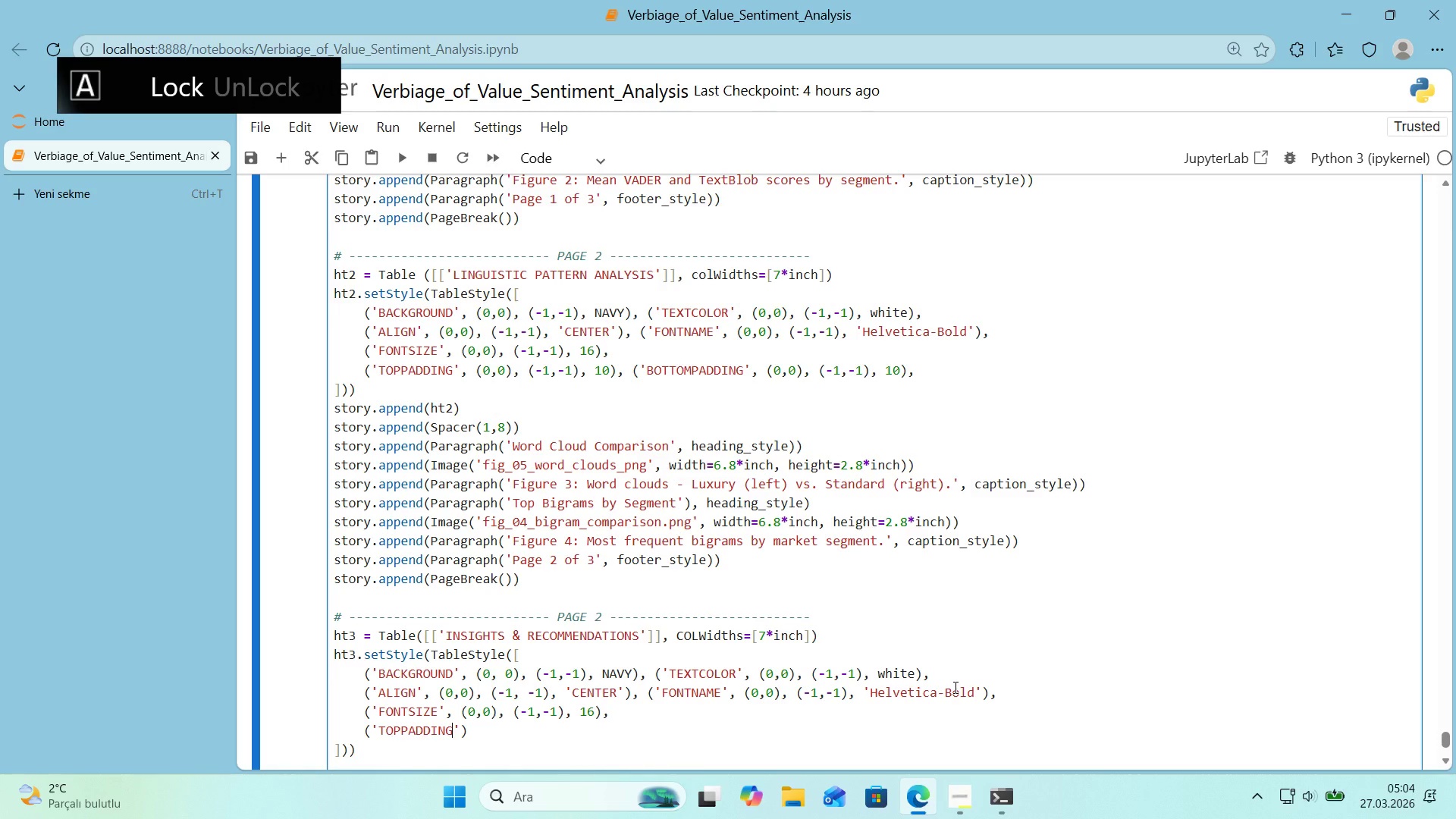 
key(ArrowRight)
 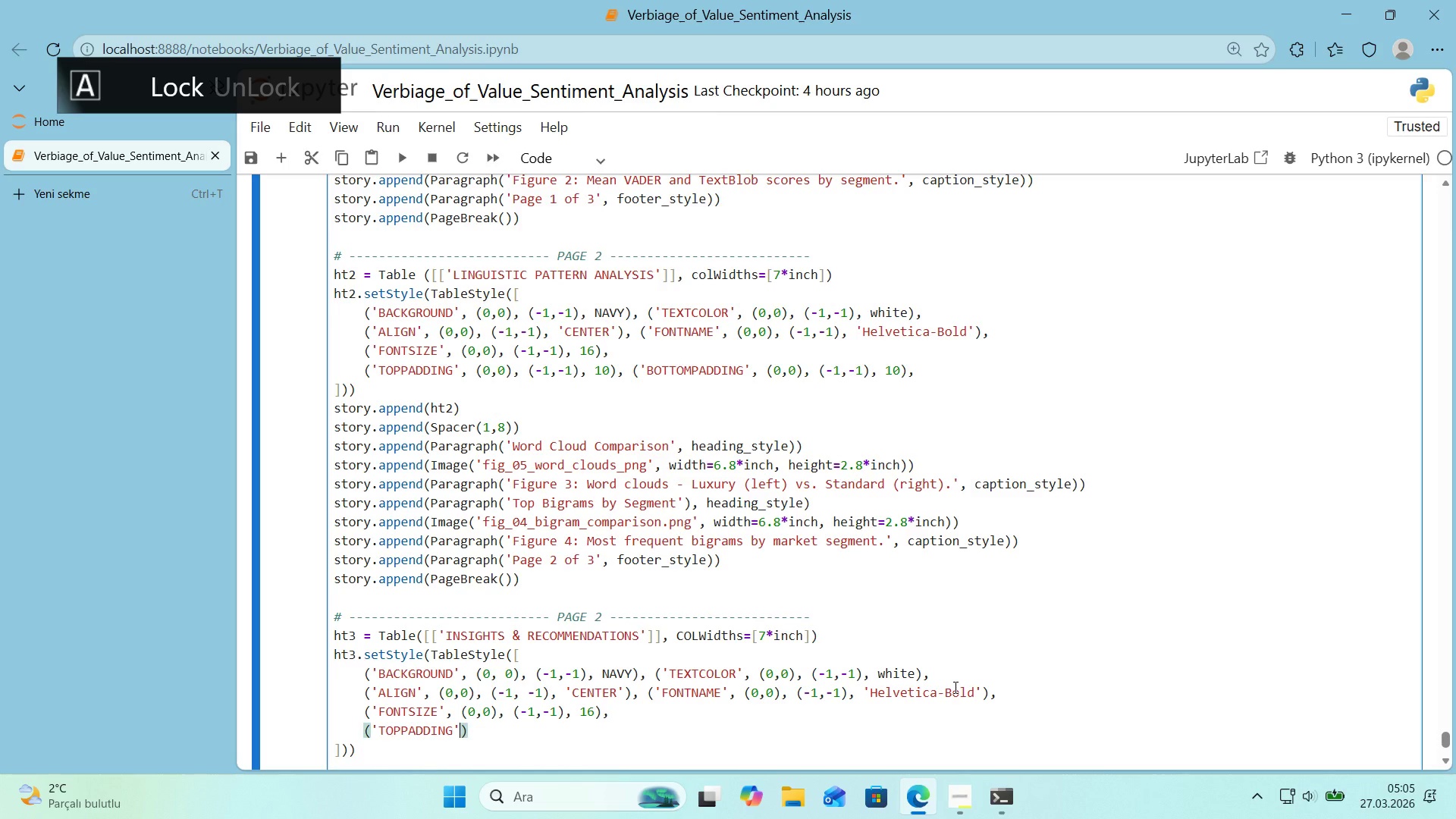 
type(, *()
 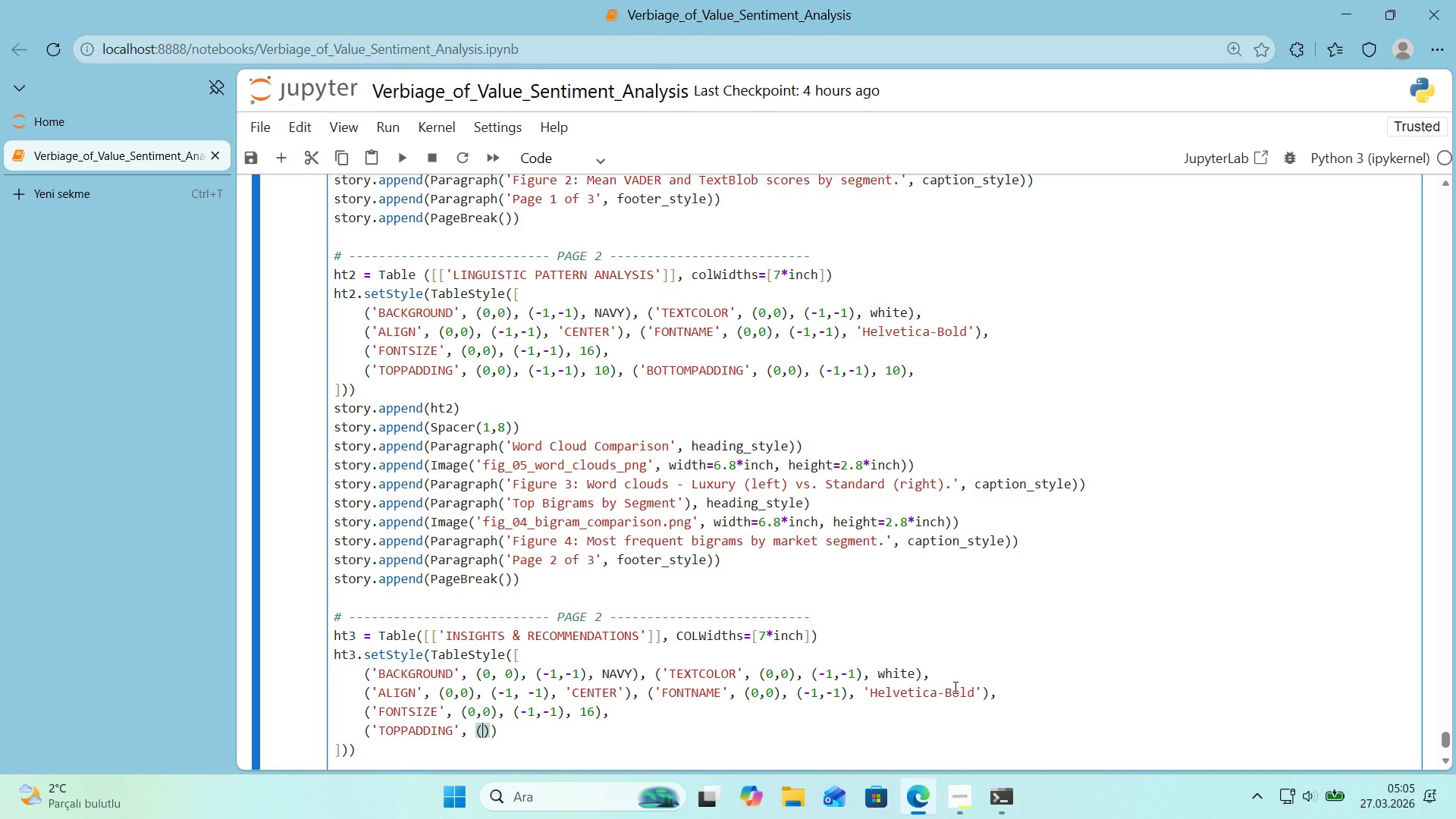 
 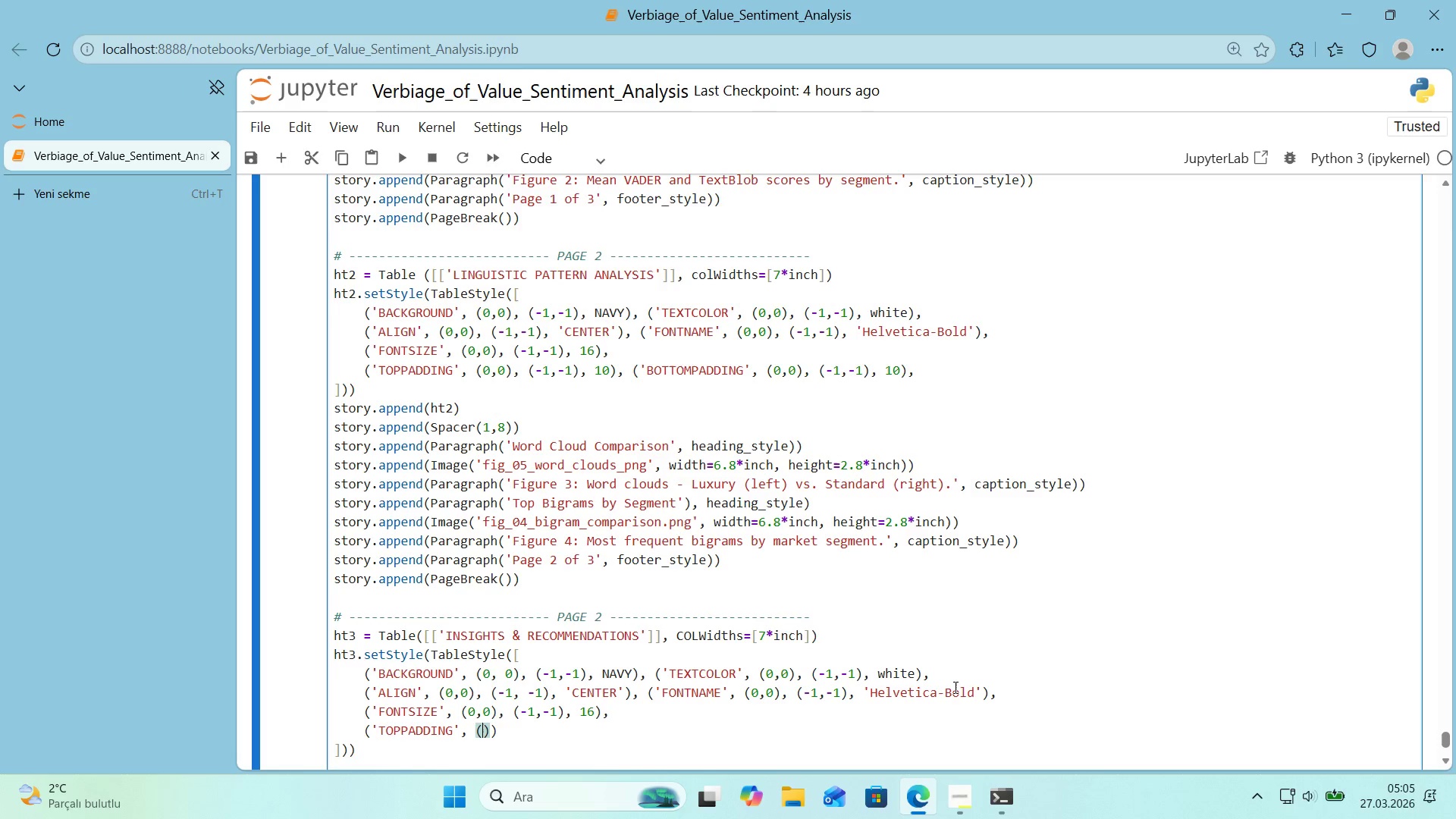 
key(ArrowLeft)
 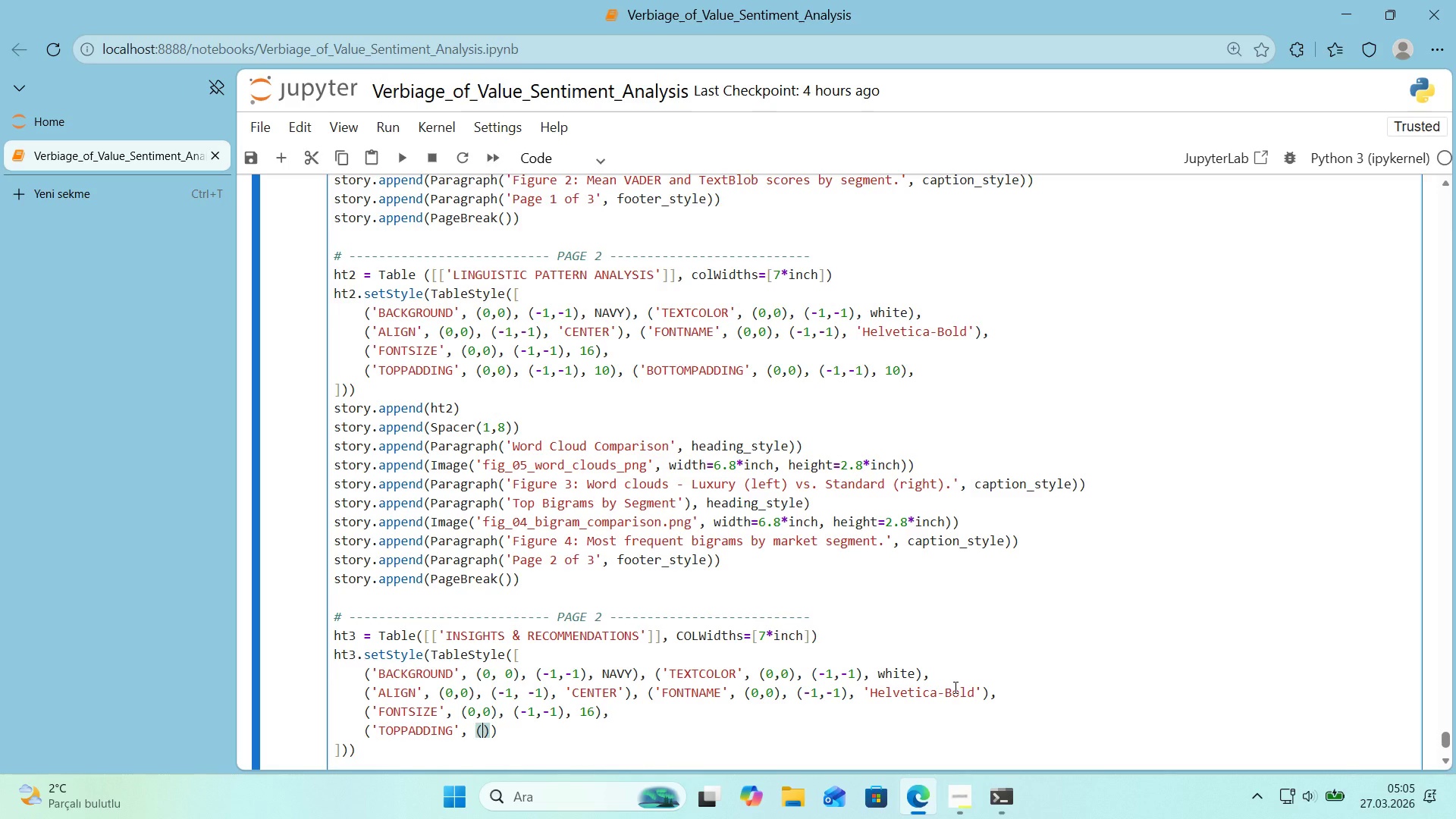 
key(Numpad0)
 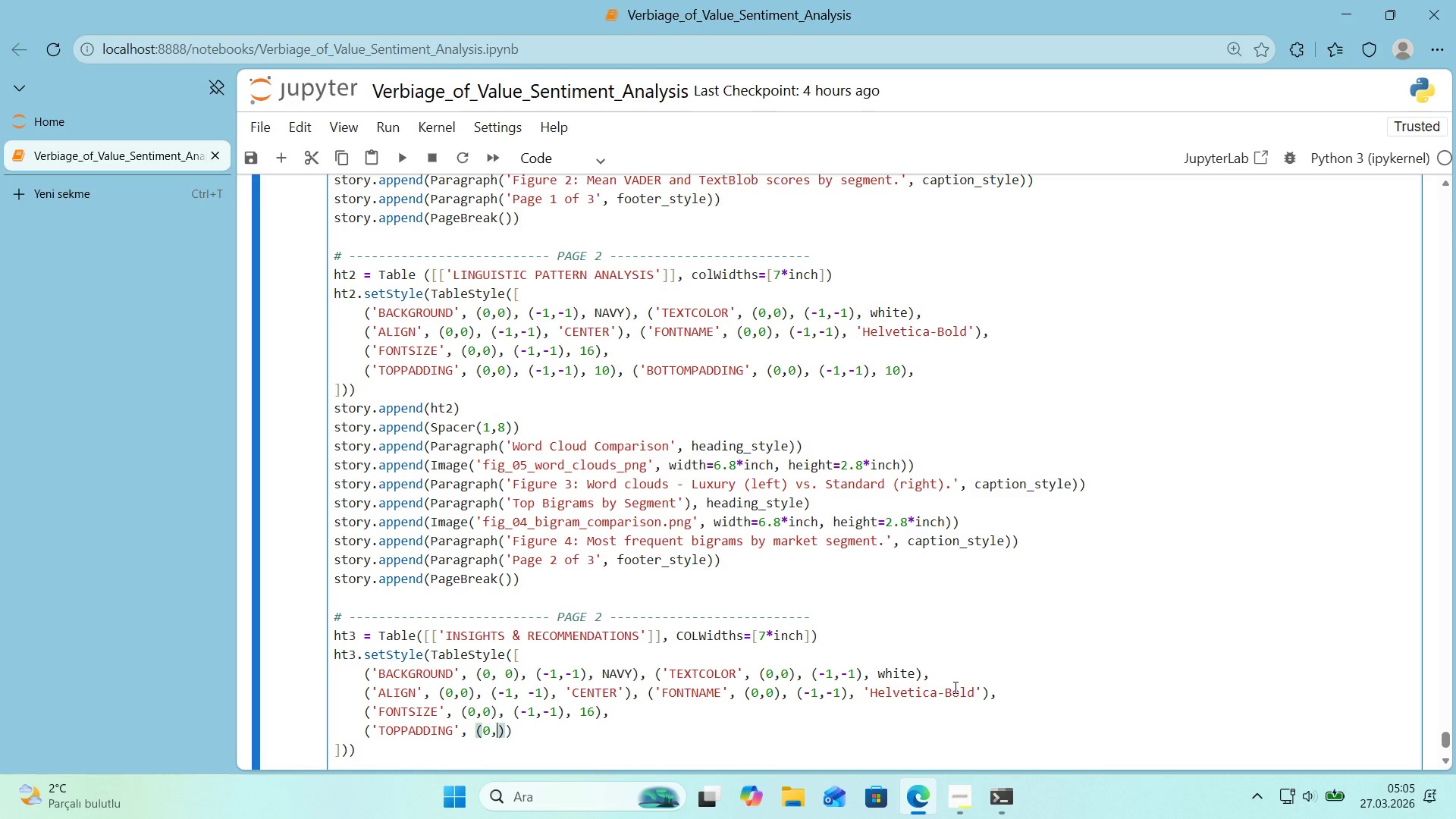 
key(Comma)
 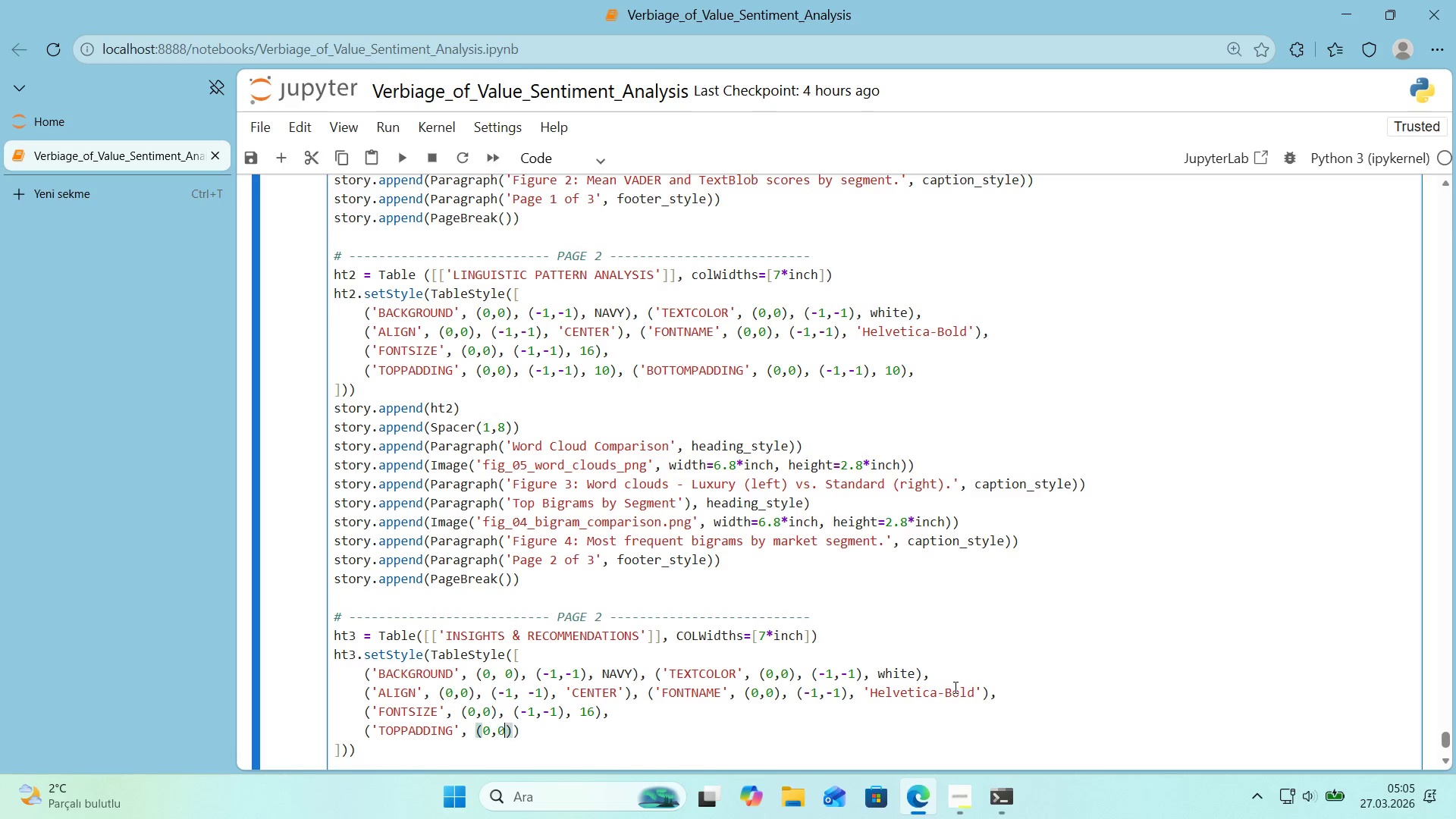 
key(Numpad0)
 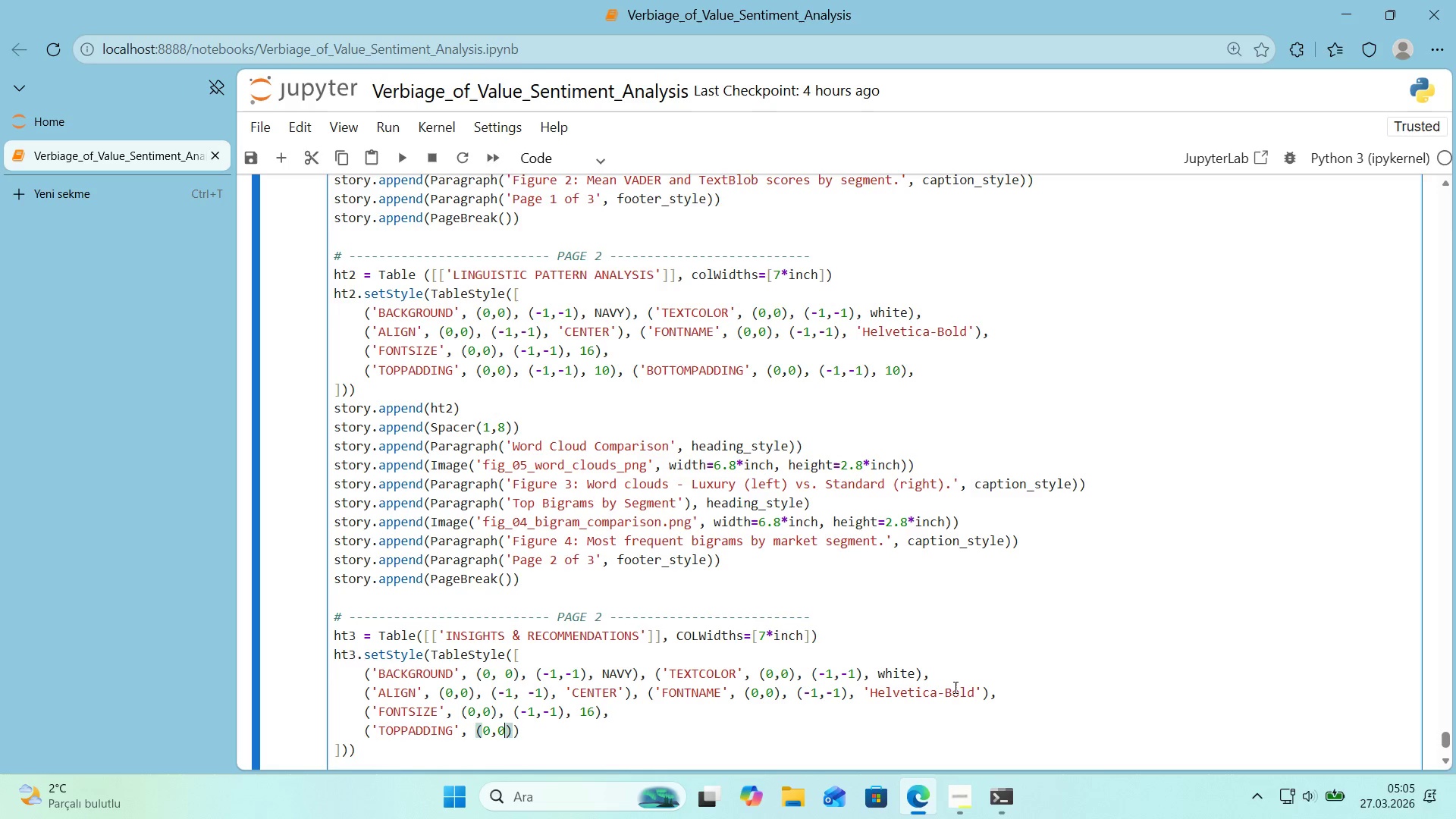 
key(ArrowRight)
 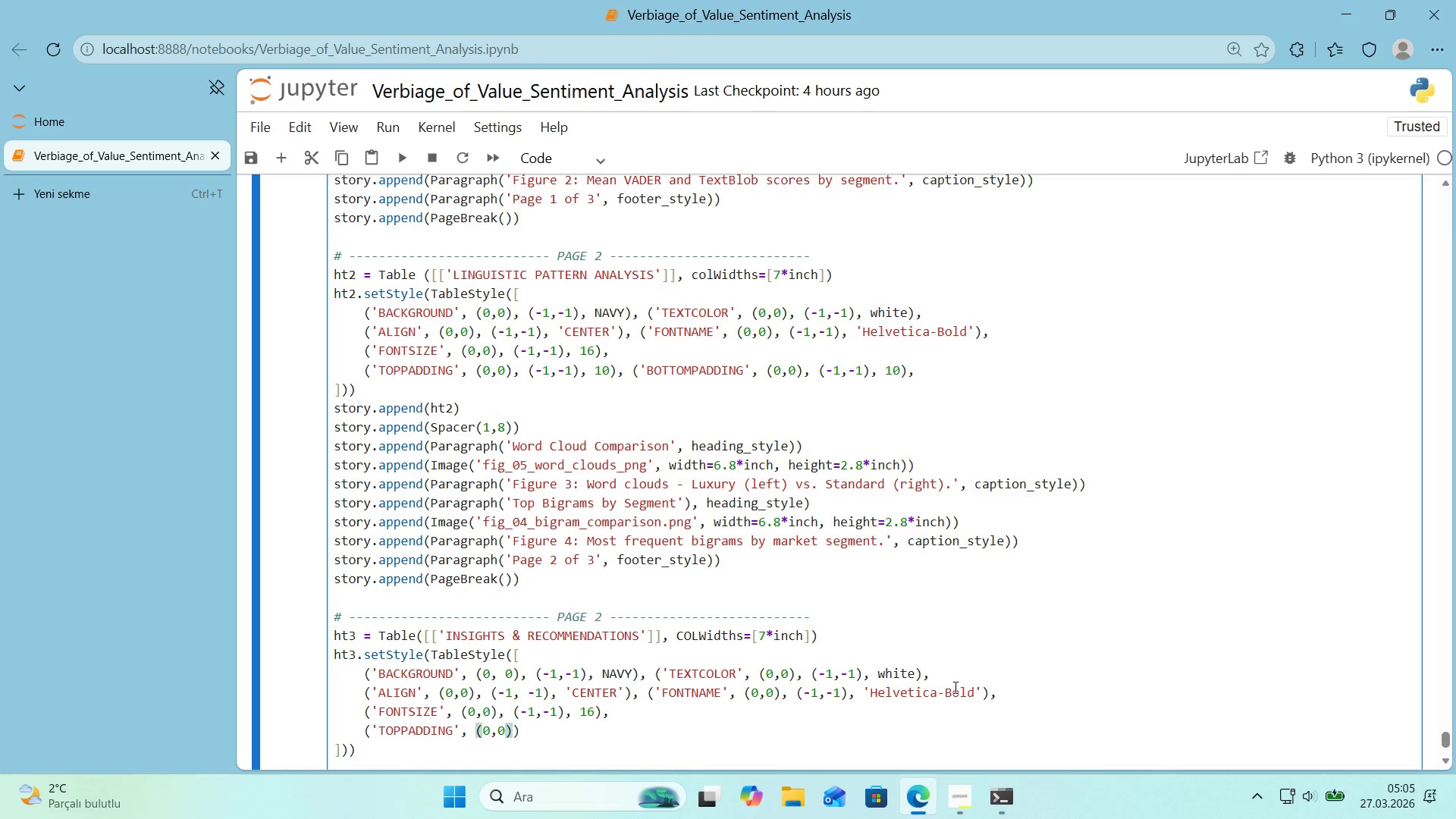 
type(, *()
 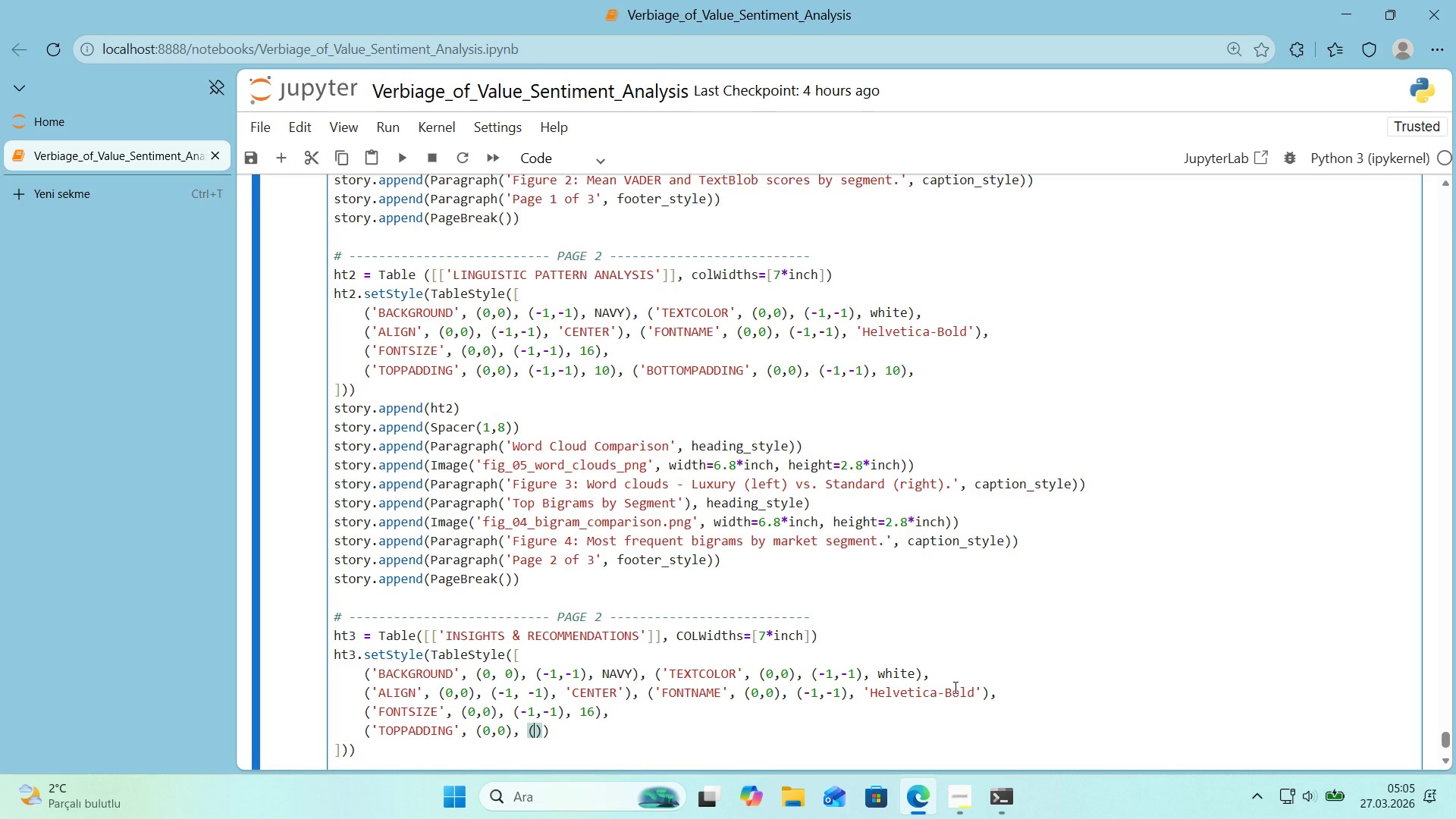 
 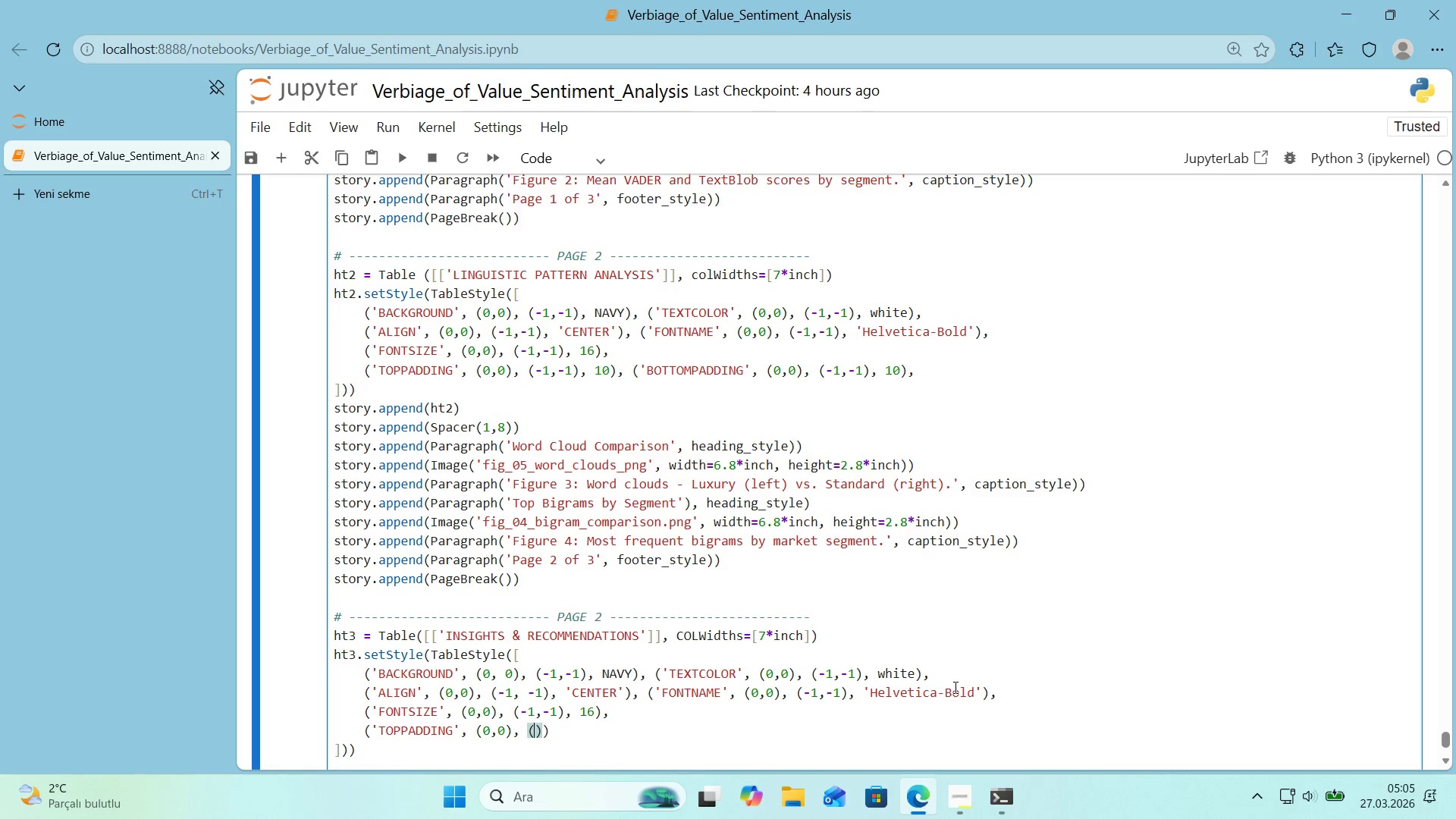 
key(ArrowLeft)
 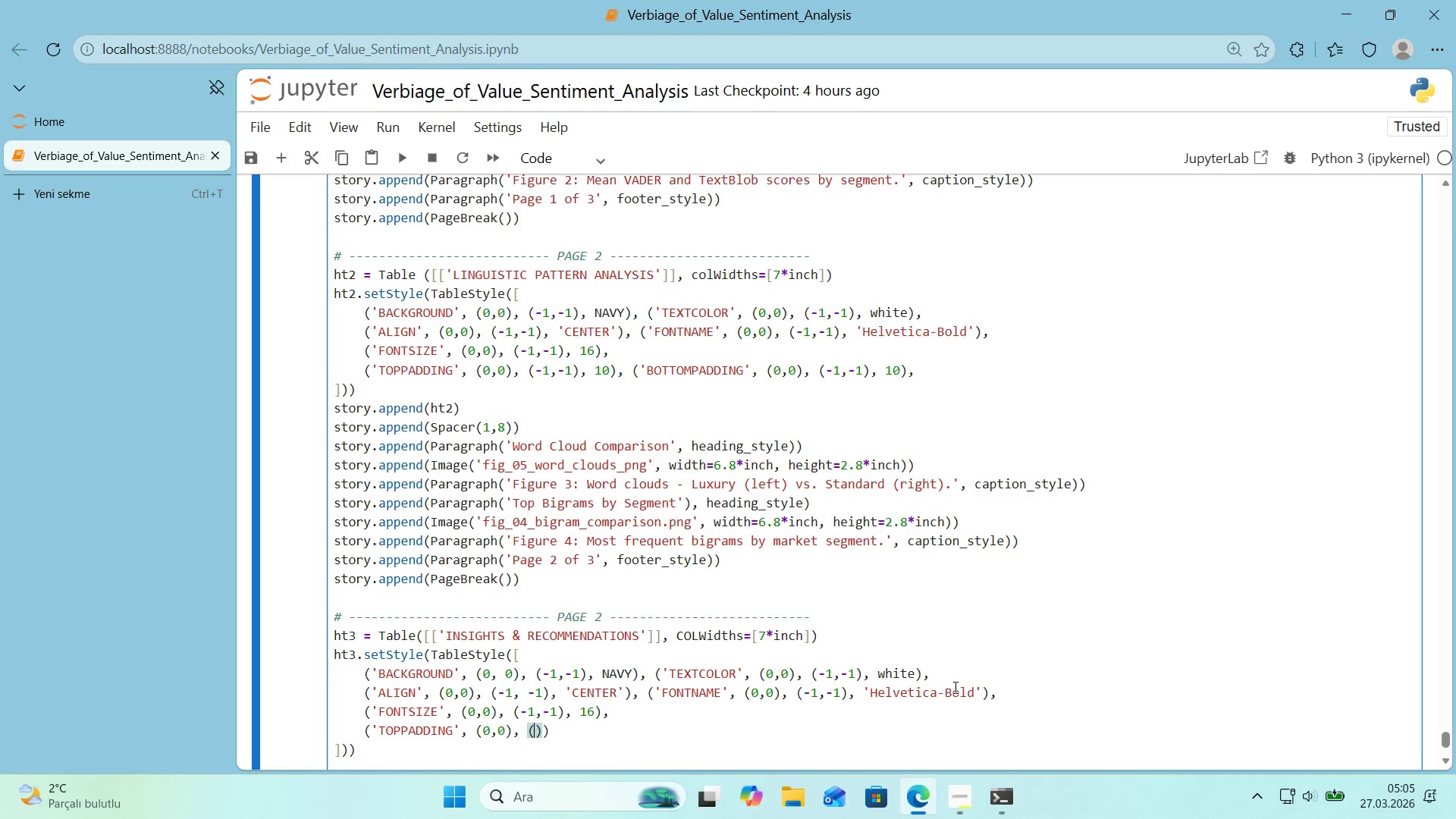 
key(NumpadSubtract)
 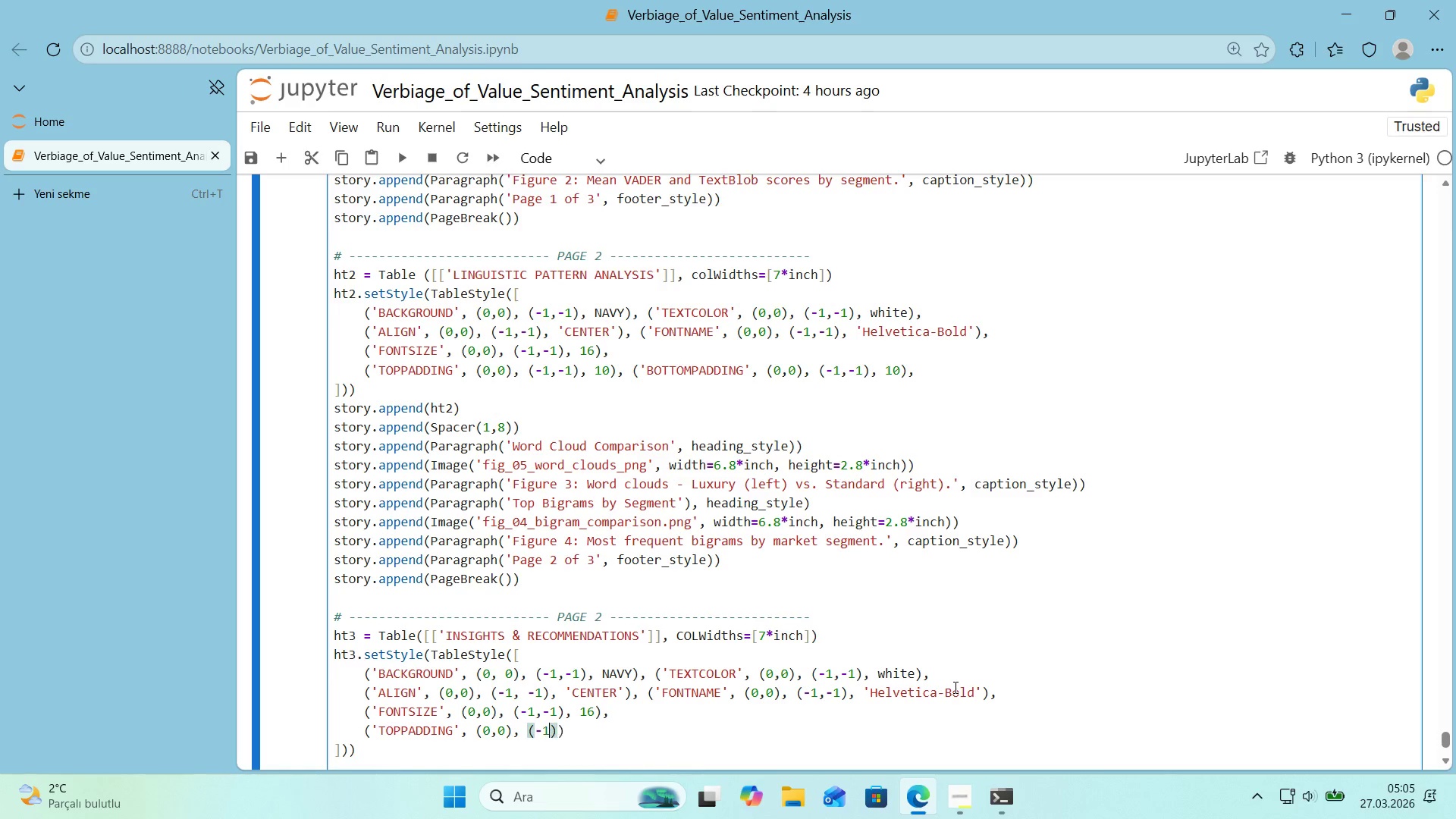 
key(1)
 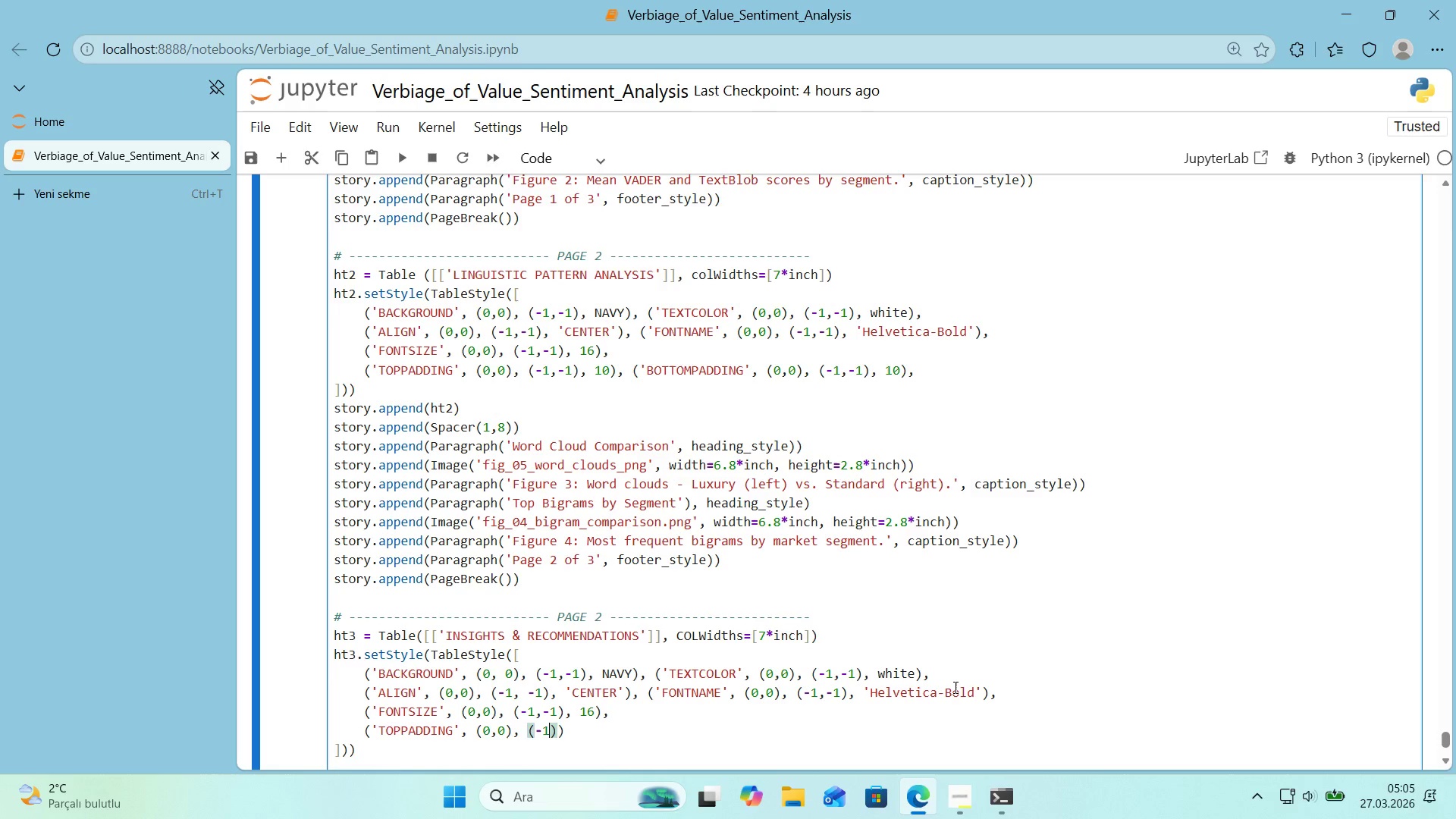 
key(Comma)
 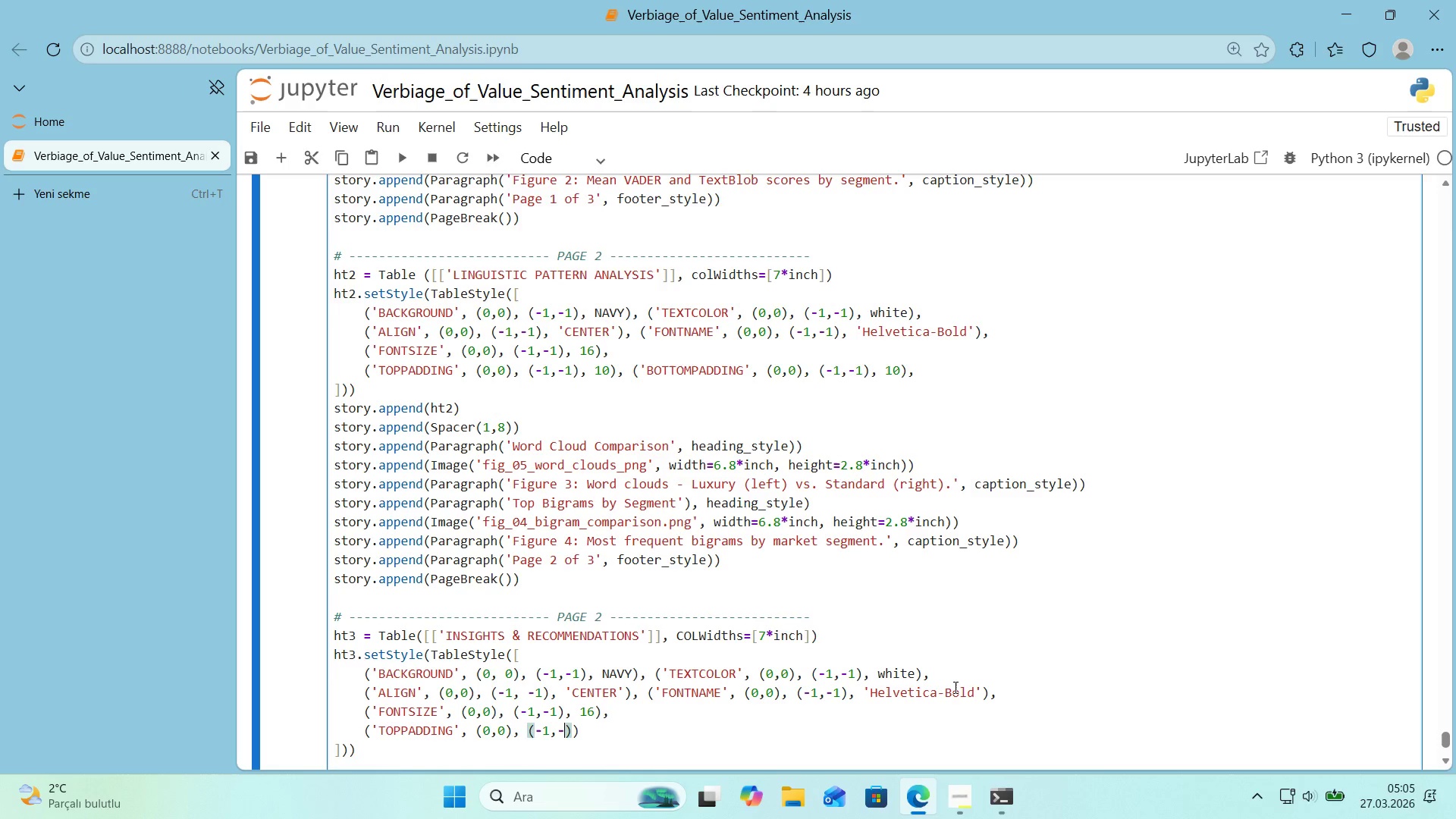 
key(NumpadSubtract)
 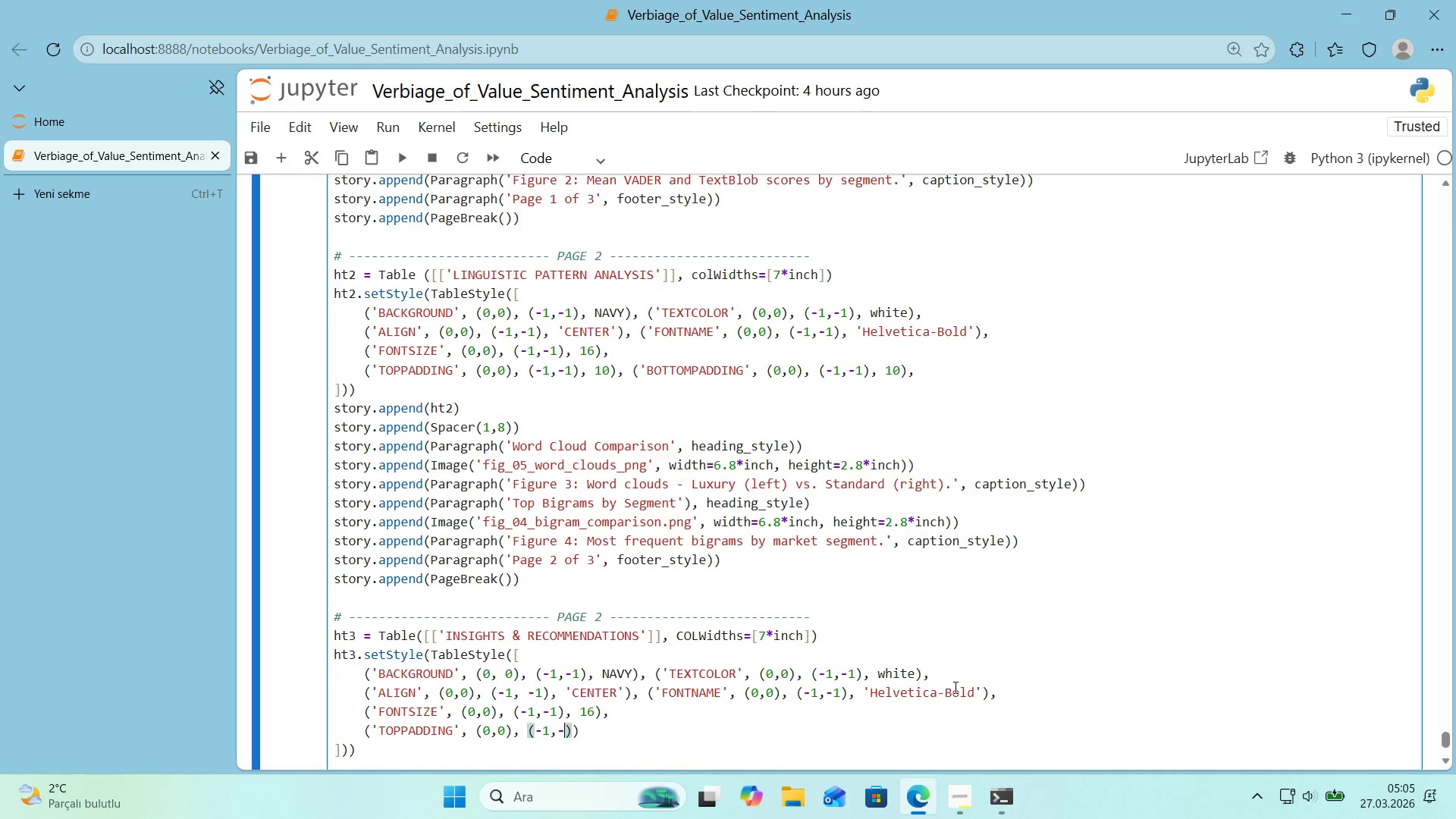 
key(1)
 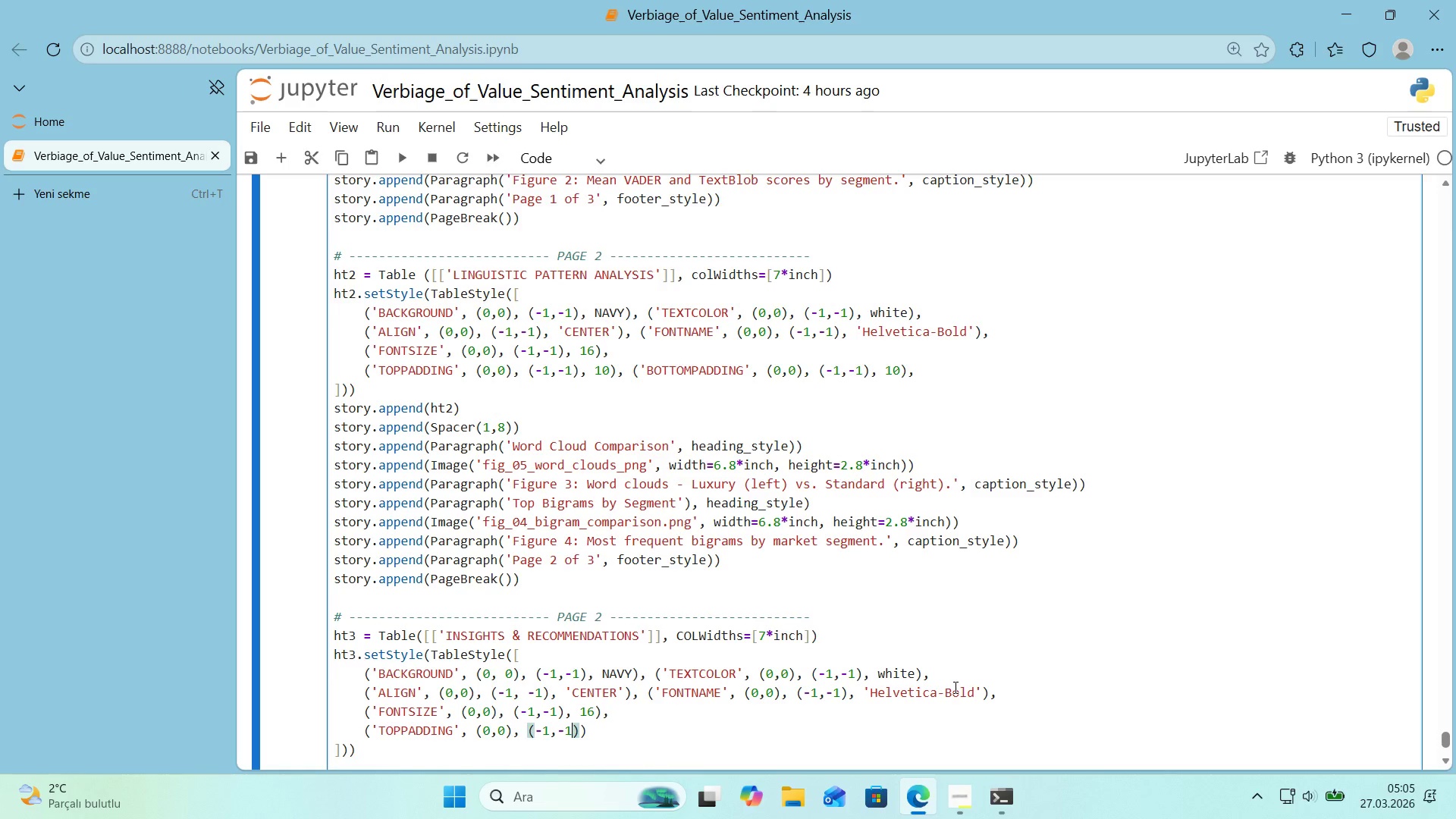 
key(ArrowRight)
 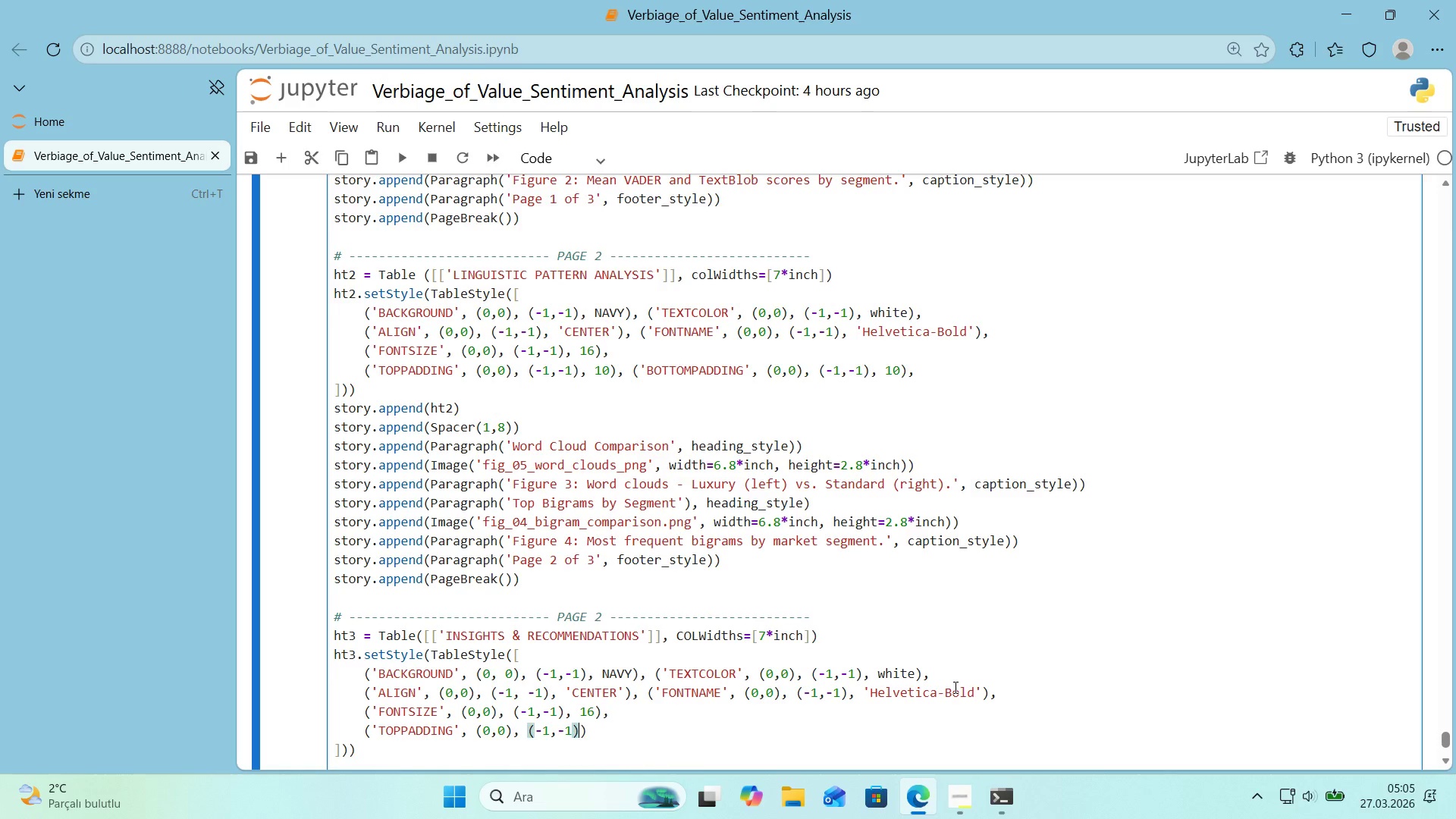 
type(, 10)
 